 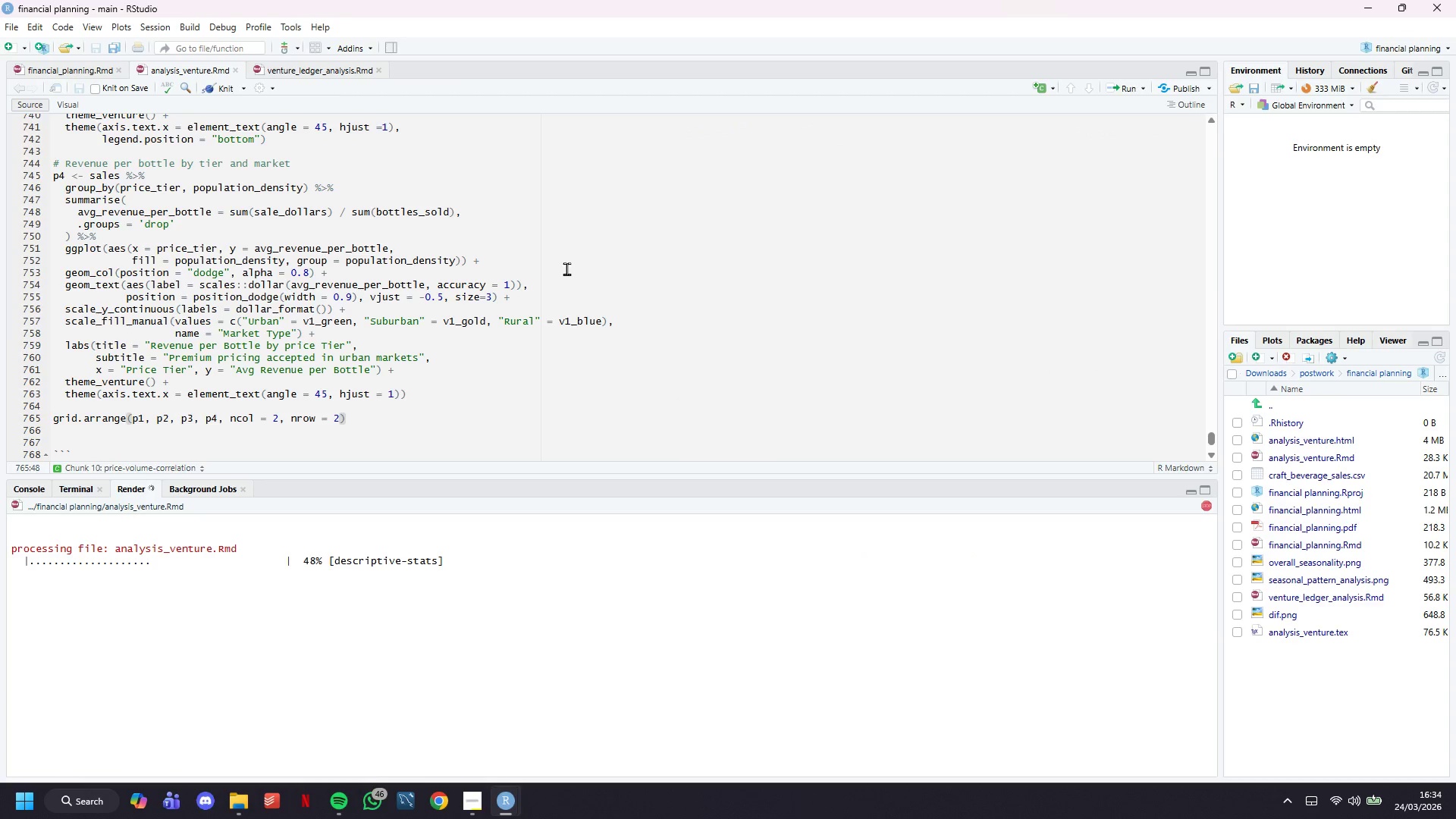 
scroll: coordinate [566, 268], scroll_direction: down, amount: 2.0
 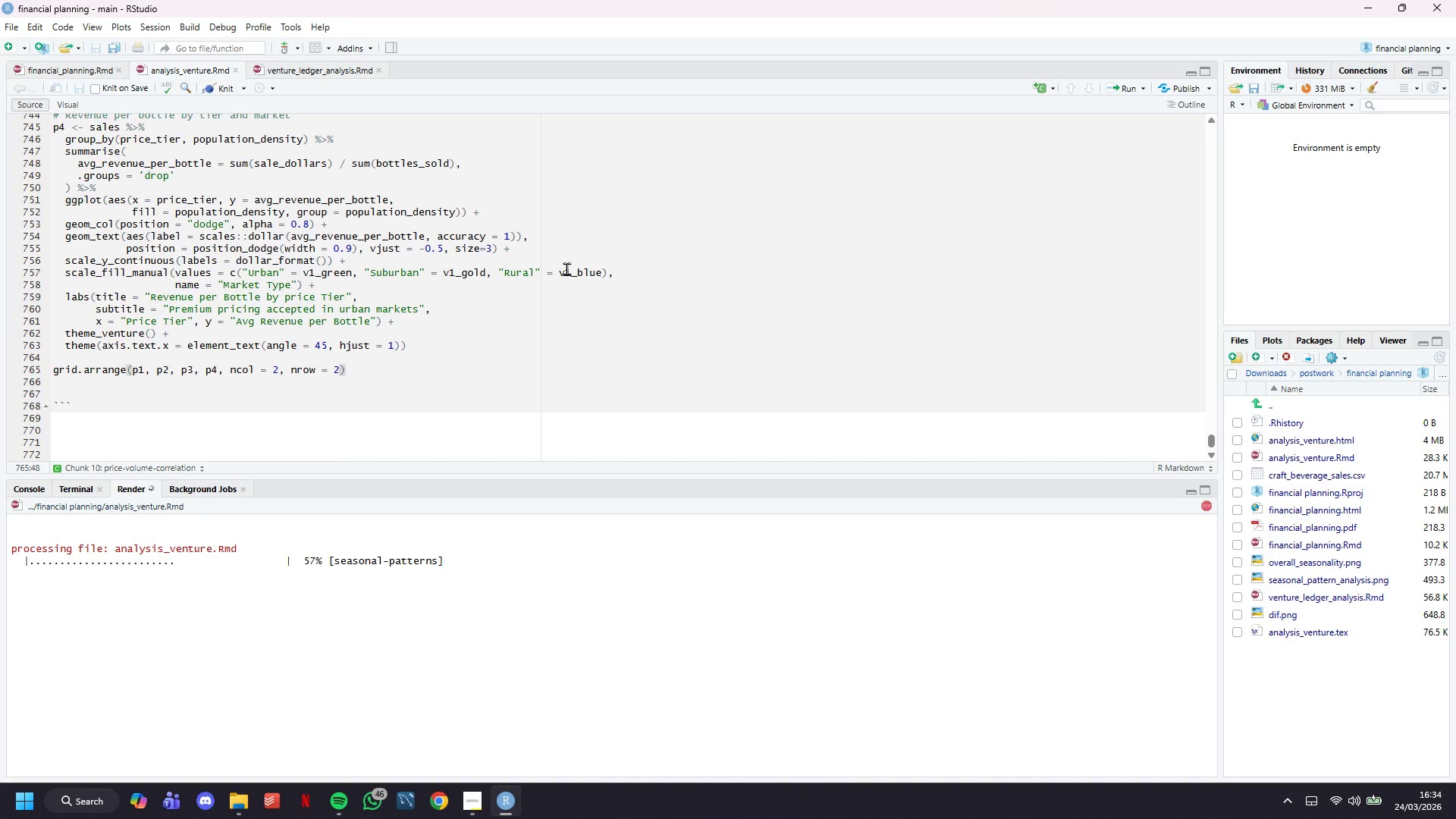 
left_click([491, 386])
 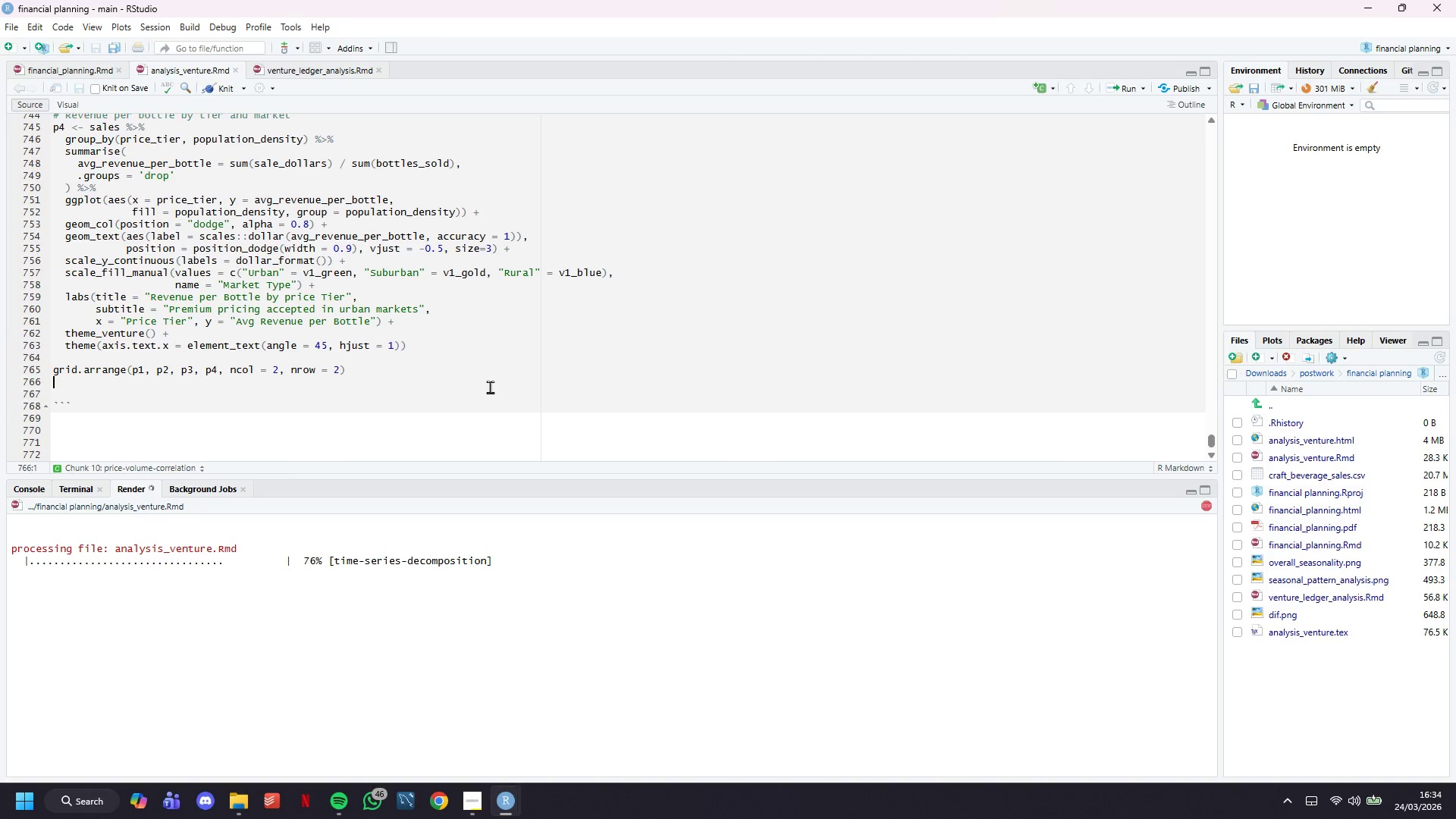 
wait(20.5)
 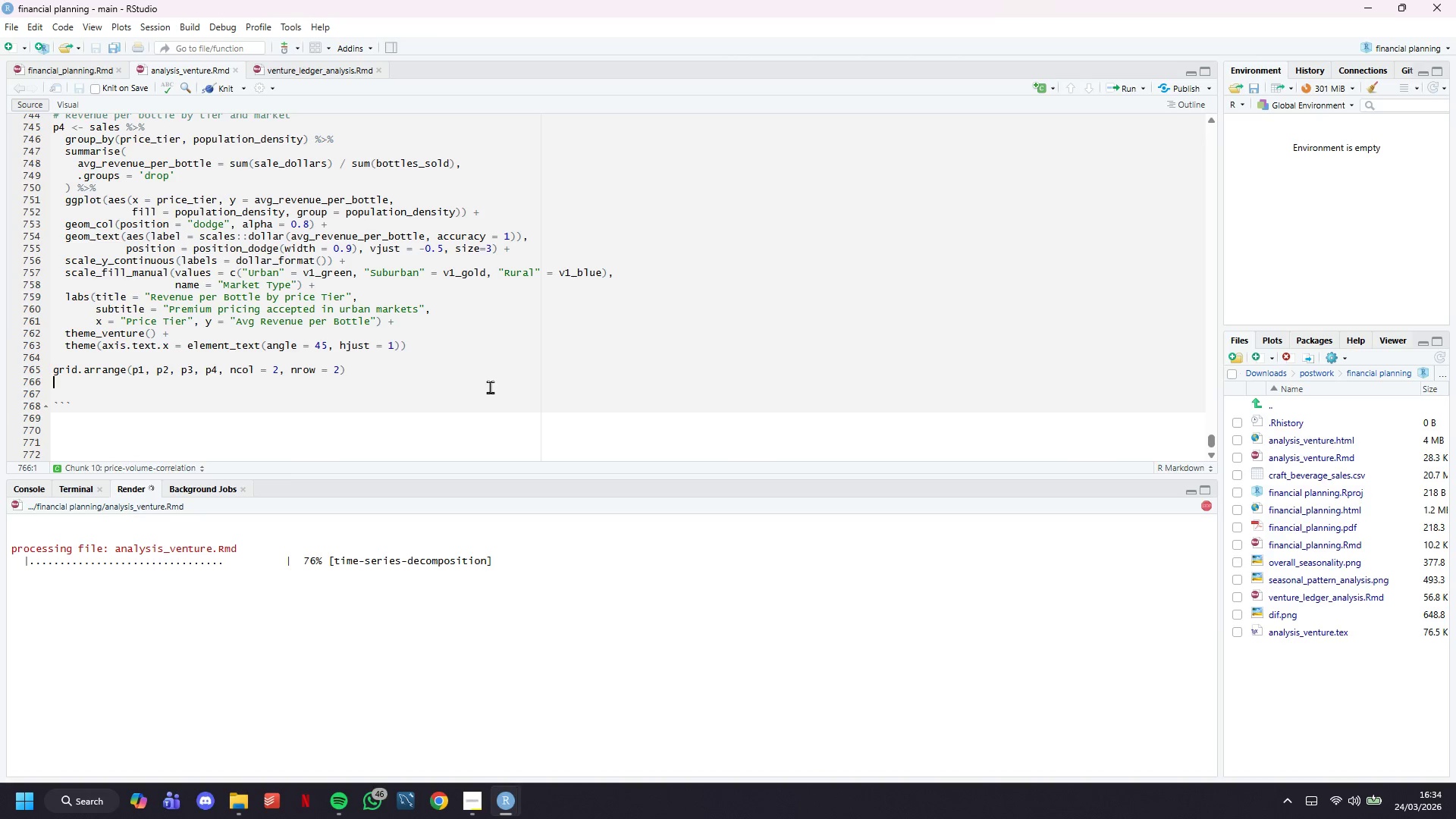 
scroll: coordinate [487, 337], scroll_direction: up, amount: 5.0
 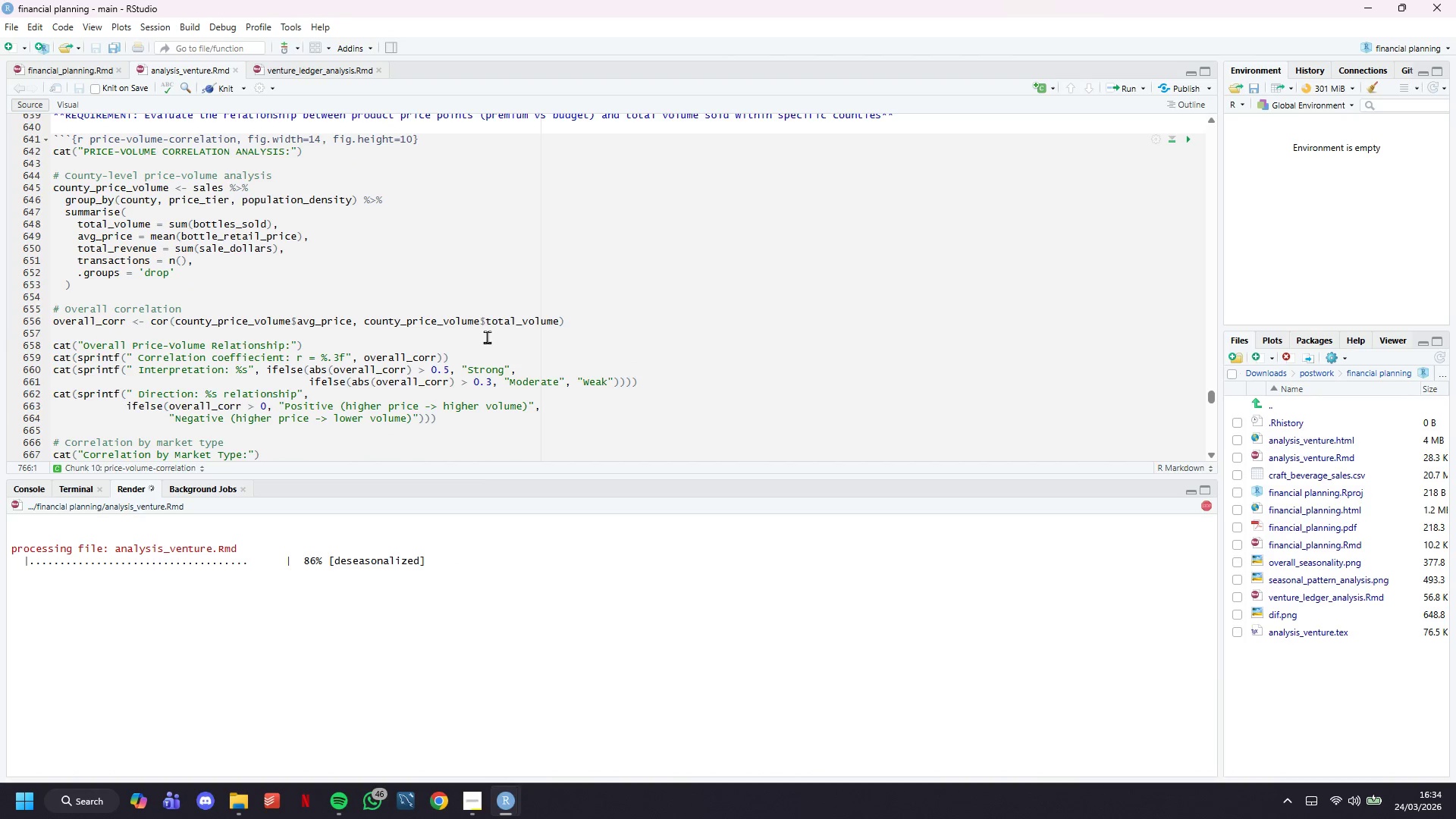 
scroll: coordinate [487, 337], scroll_direction: down, amount: 32.0
 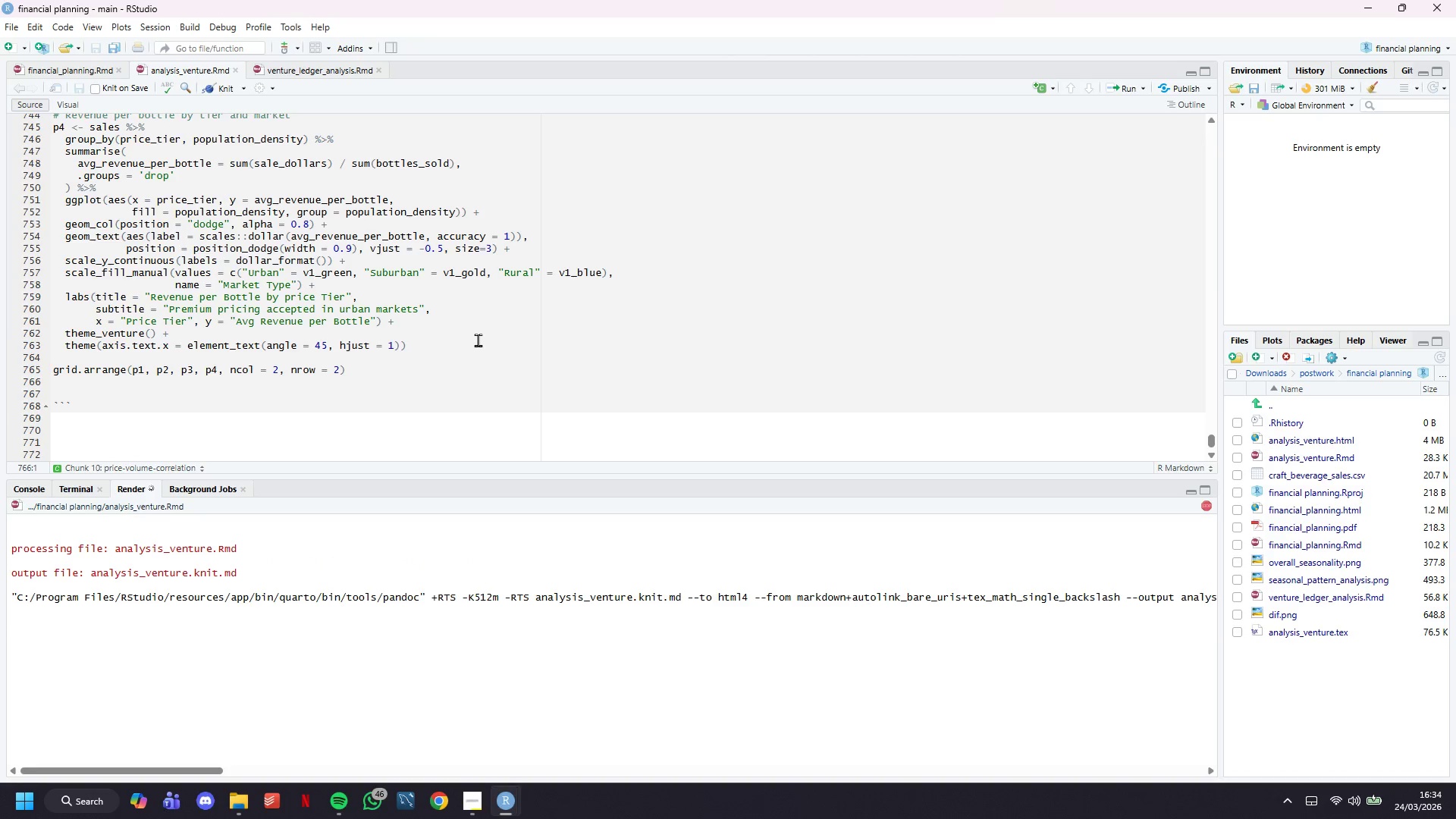 
wait(11.17)
 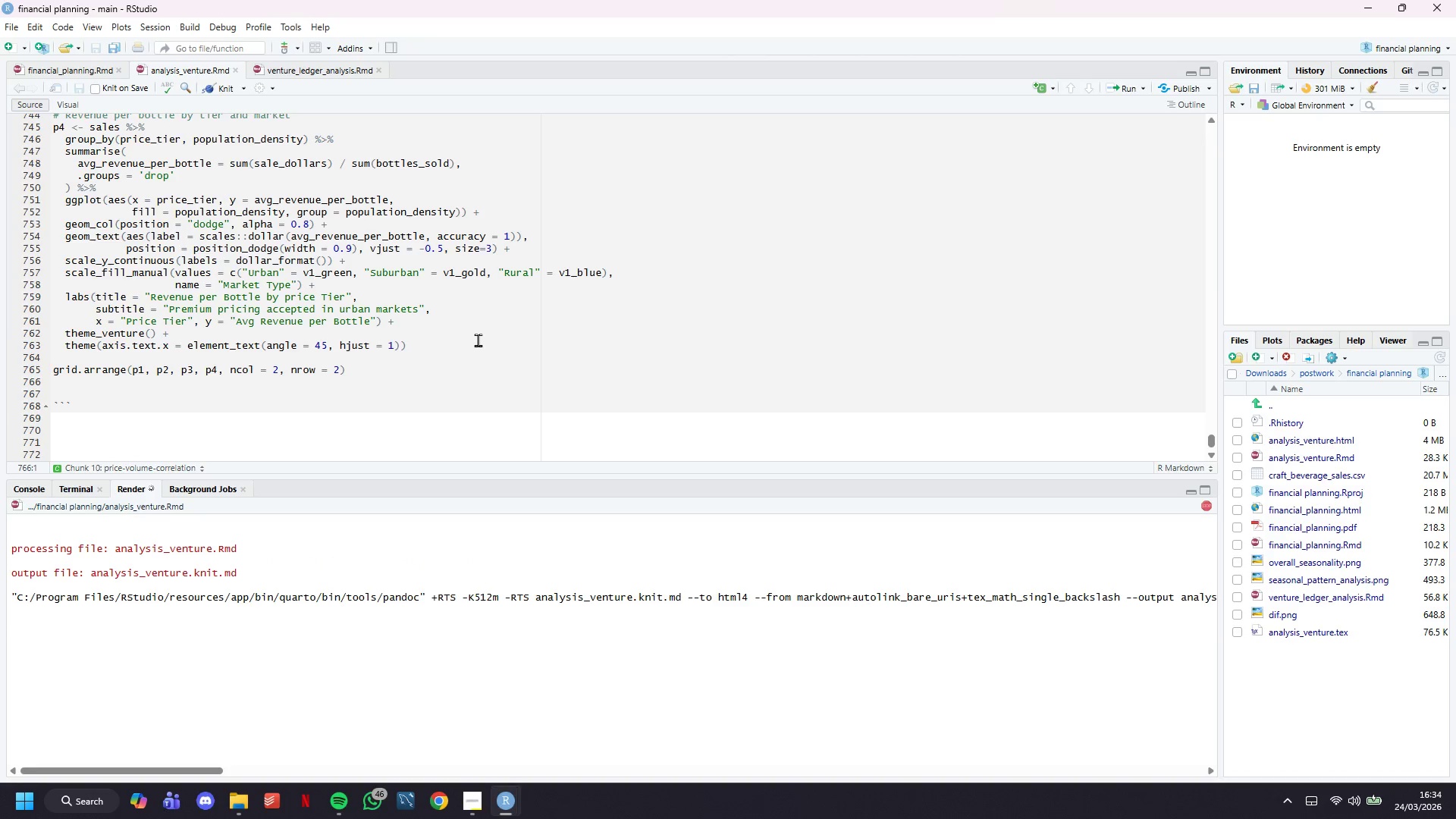 
scroll: coordinate [478, 345], scroll_direction: down, amount: 58.0
 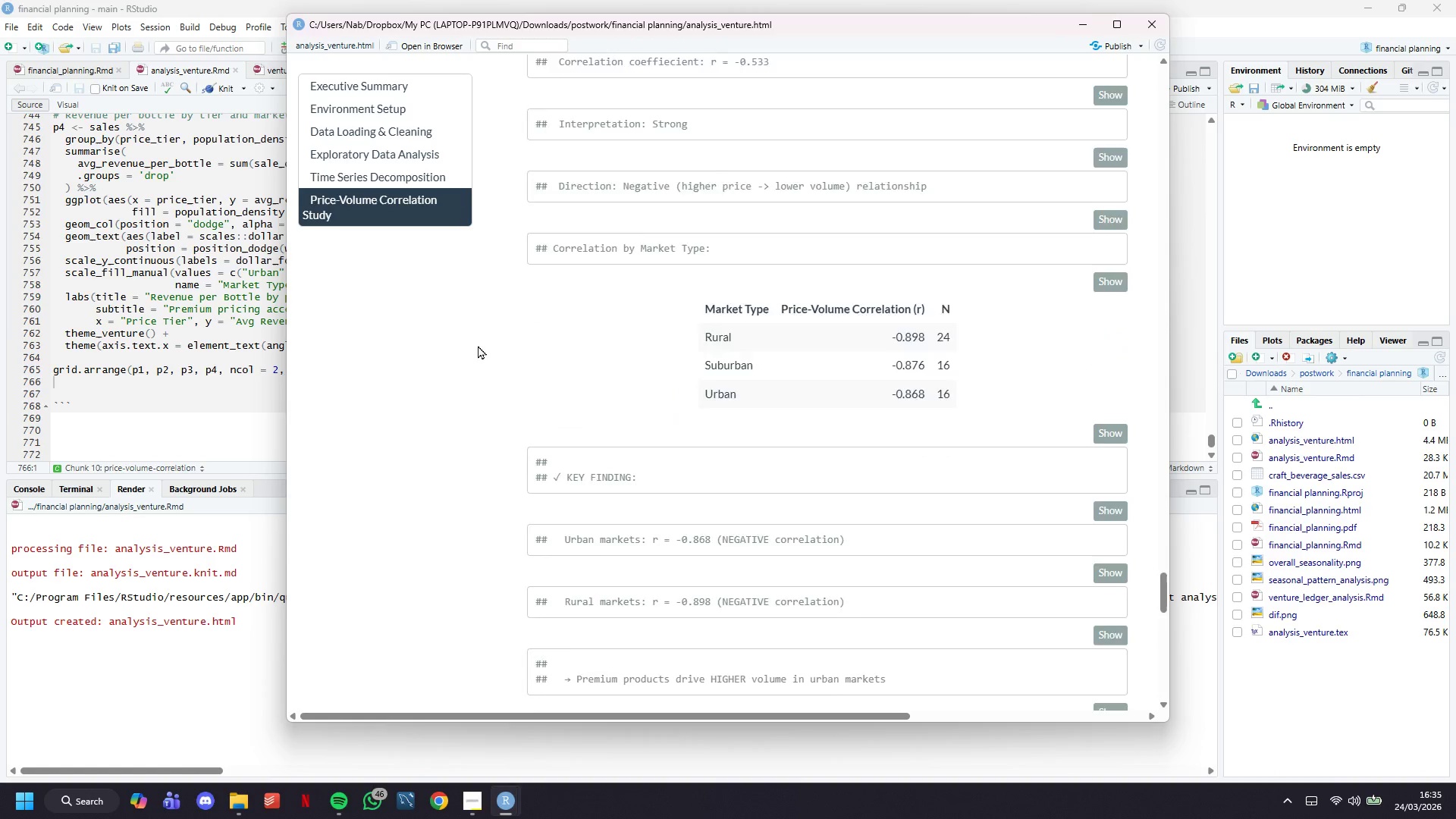 
scroll: coordinate [478, 345], scroll_direction: up, amount: 5.0
 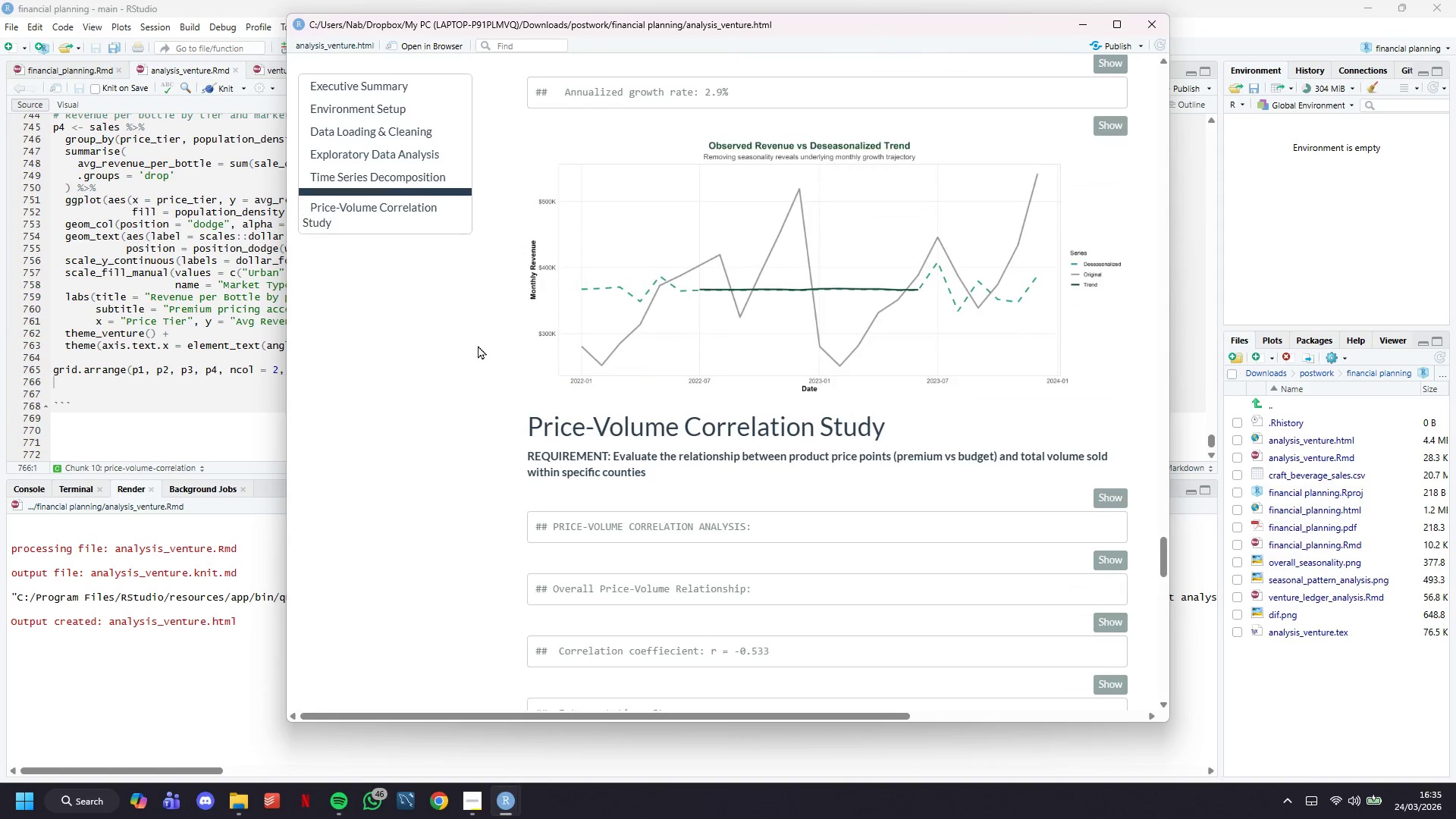 
right_click([756, 281])
 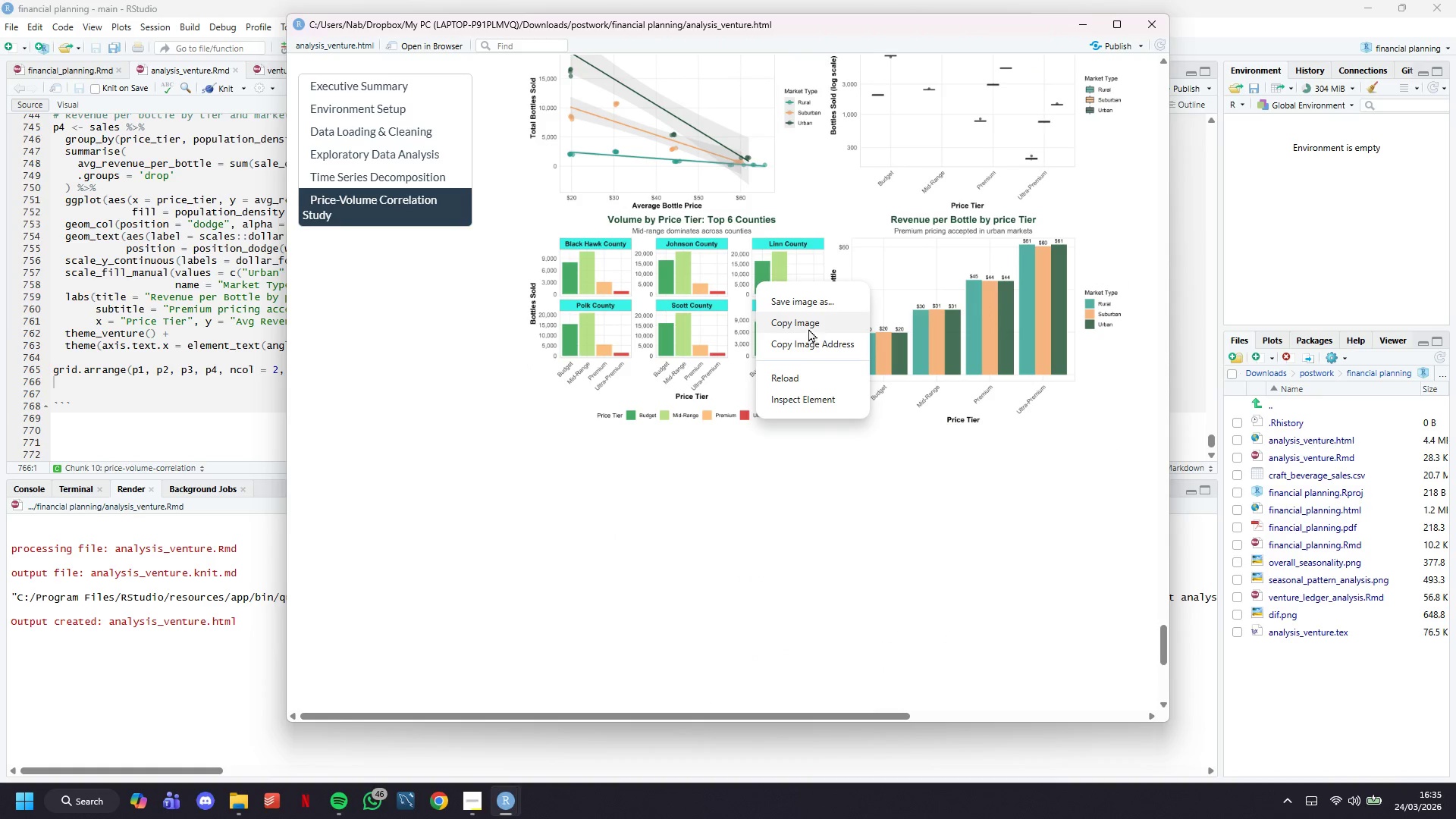 
scroll: coordinate [721, 282], scroll_direction: down, amount: 19.0
 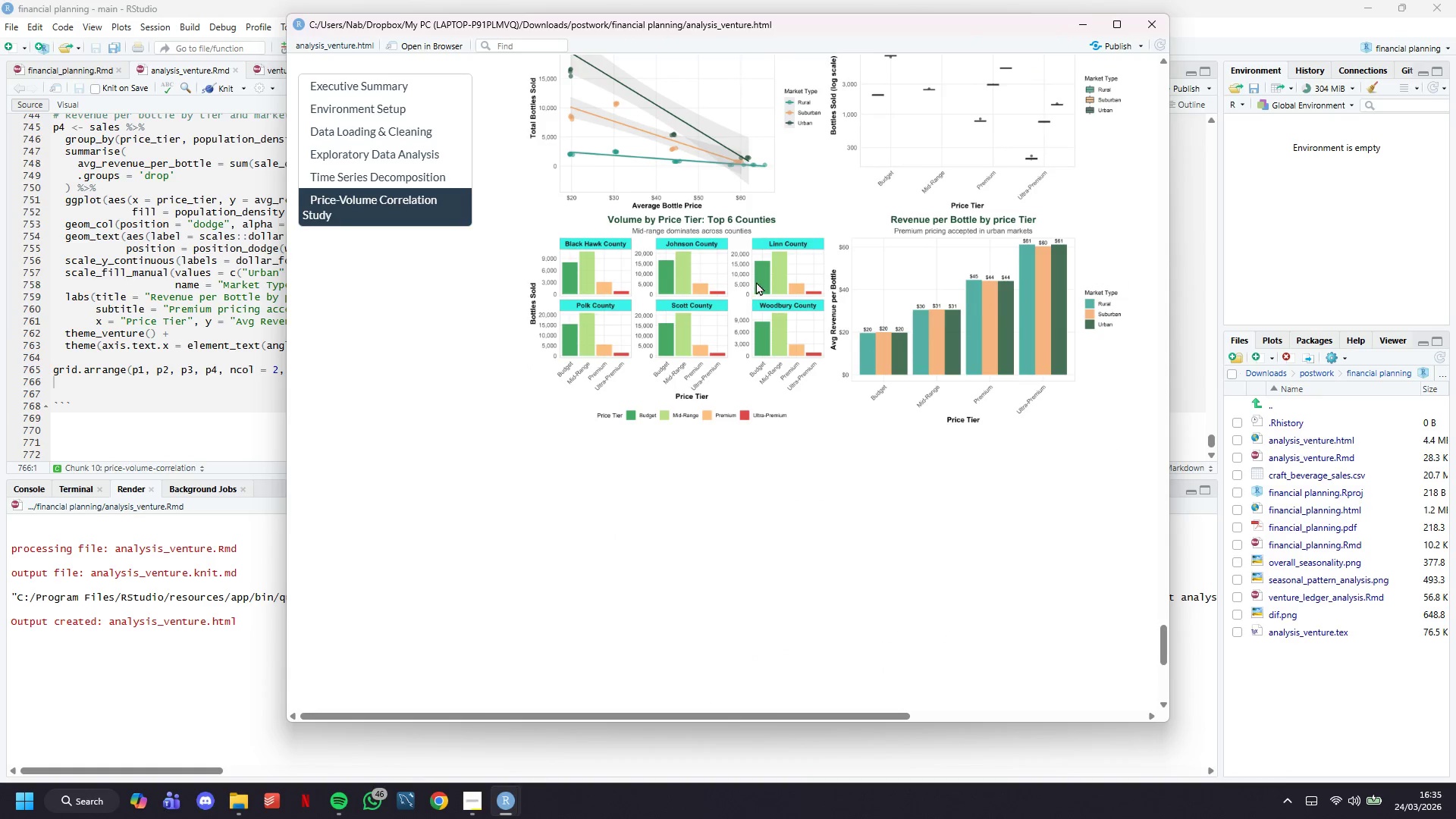 
left_click([808, 310])
 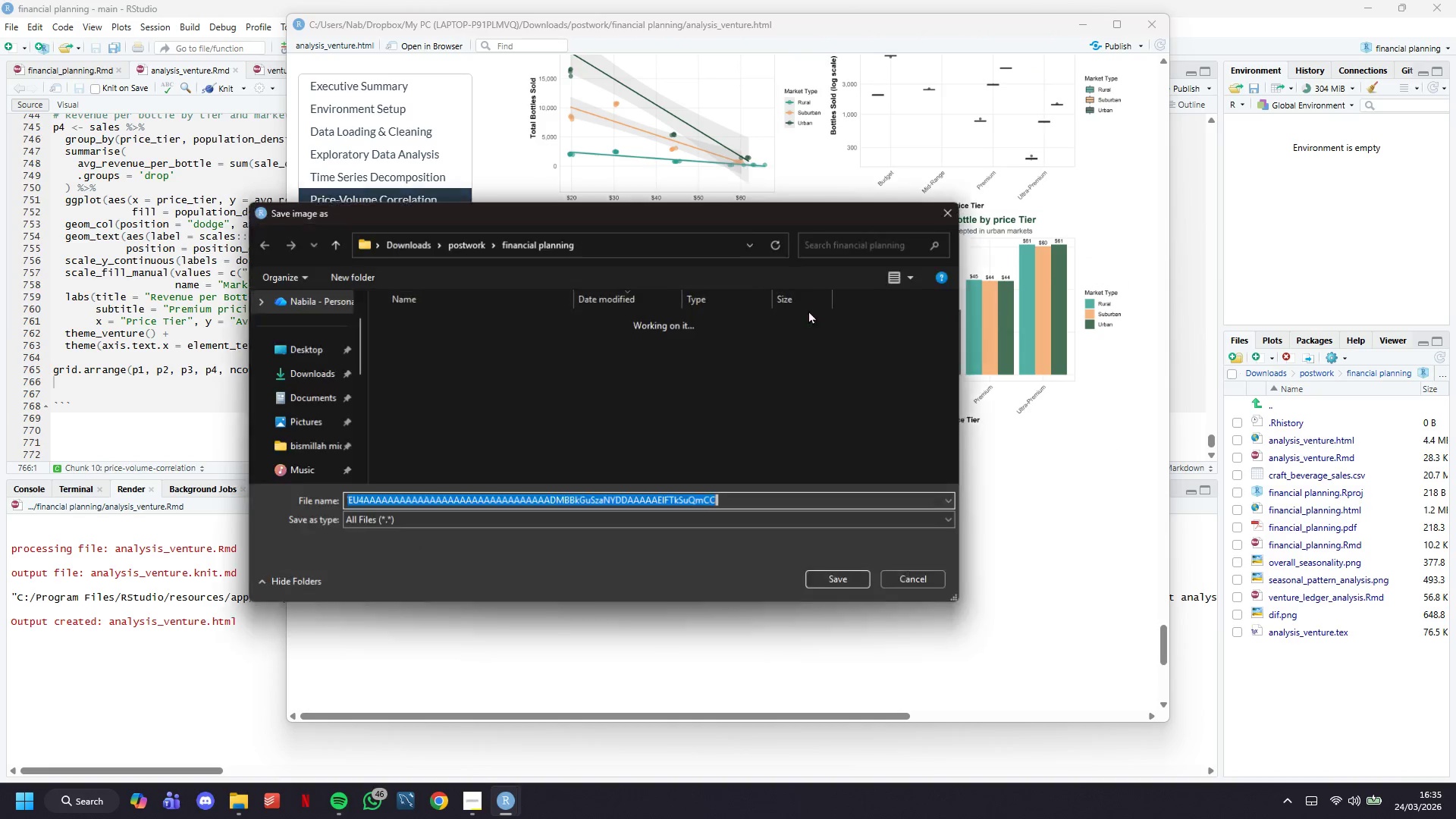 
type(price+voli)
key(Backspace)
key(Backspace)
key(Backspace)
key(Backspace)
key(Backspace)
type(_volume_corr.png)
 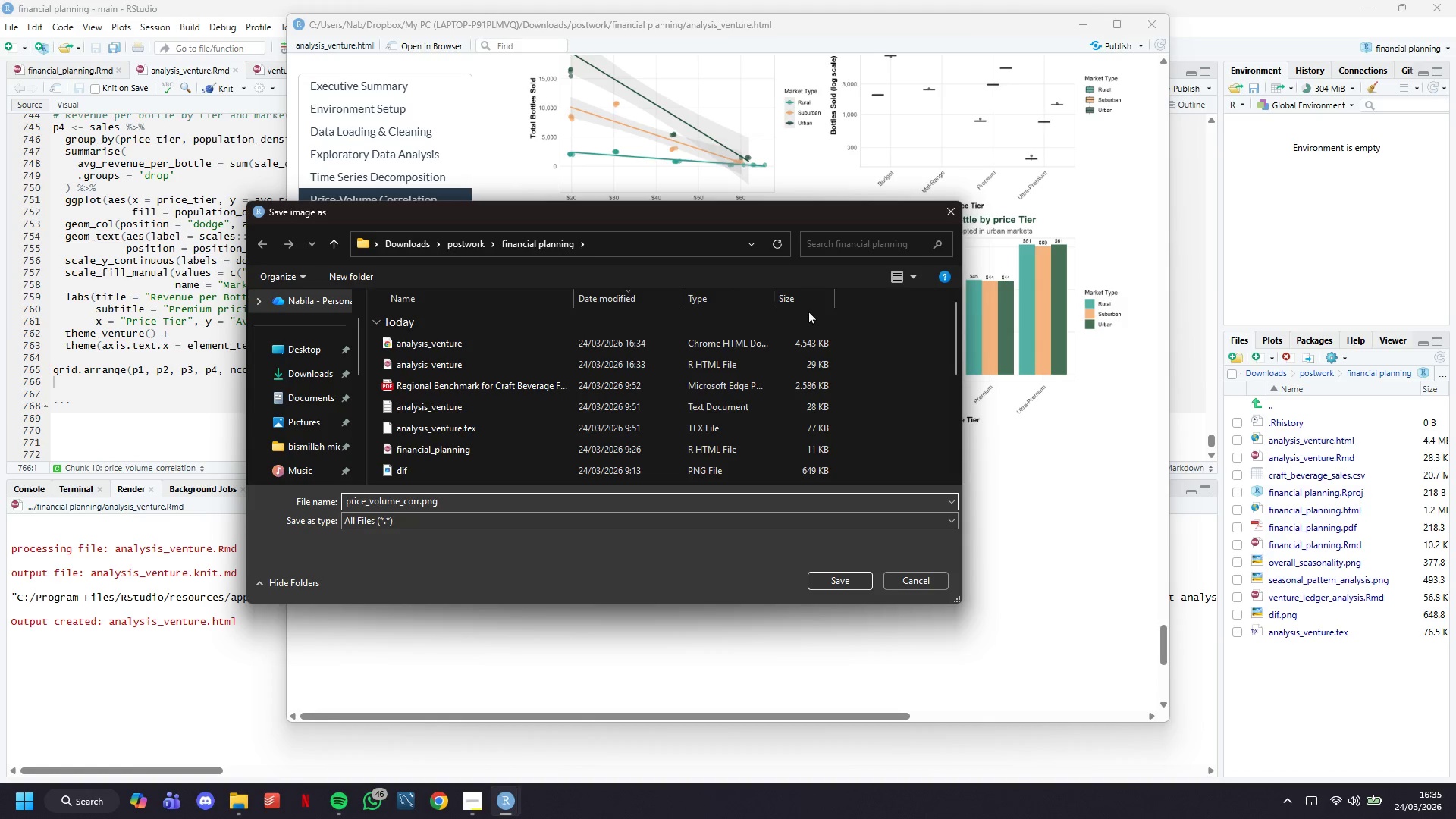 
key(Enter)
 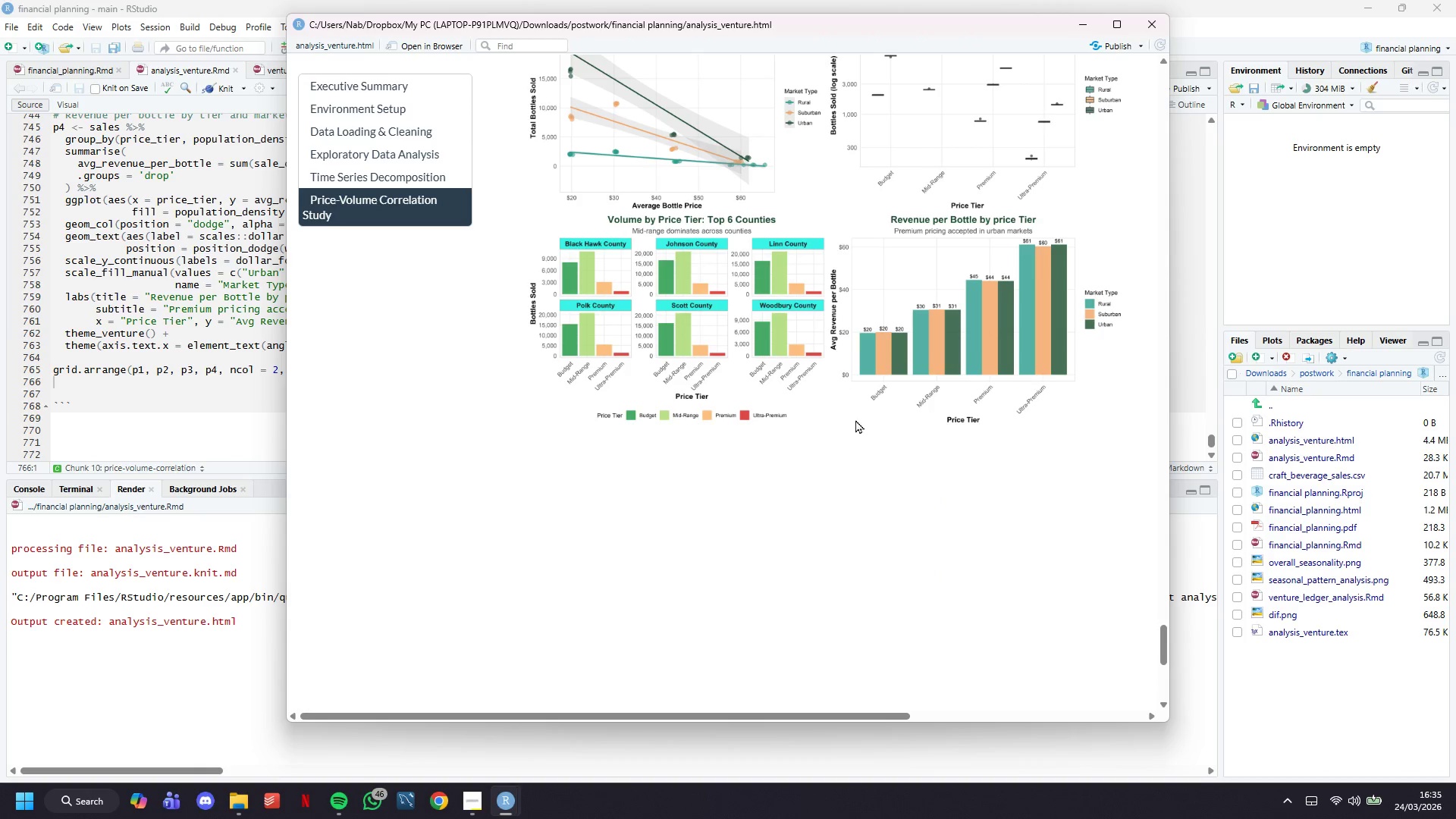 
scroll: coordinate [861, 438], scroll_direction: up, amount: 2.0
 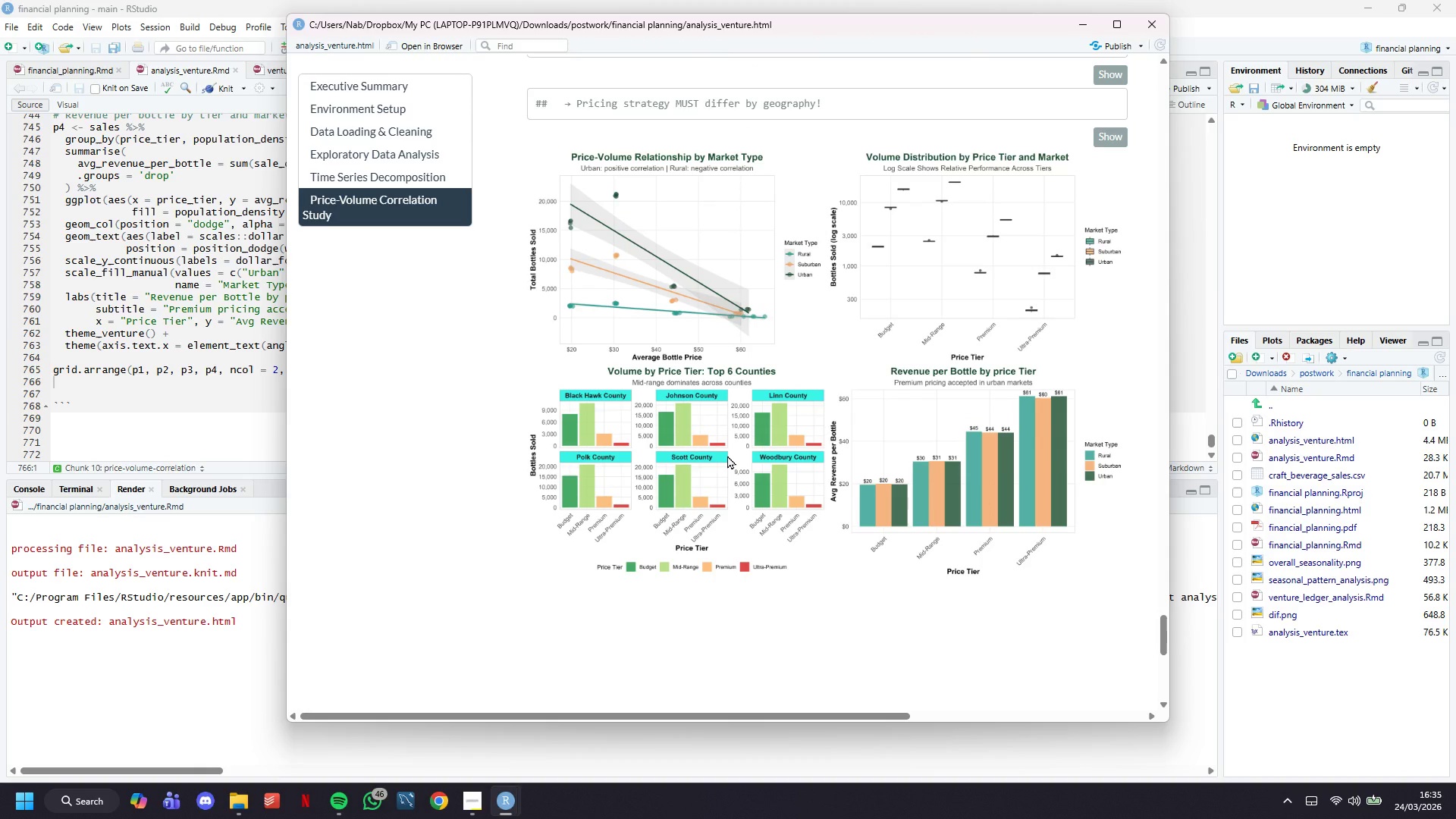 
double_click([727, 455])
 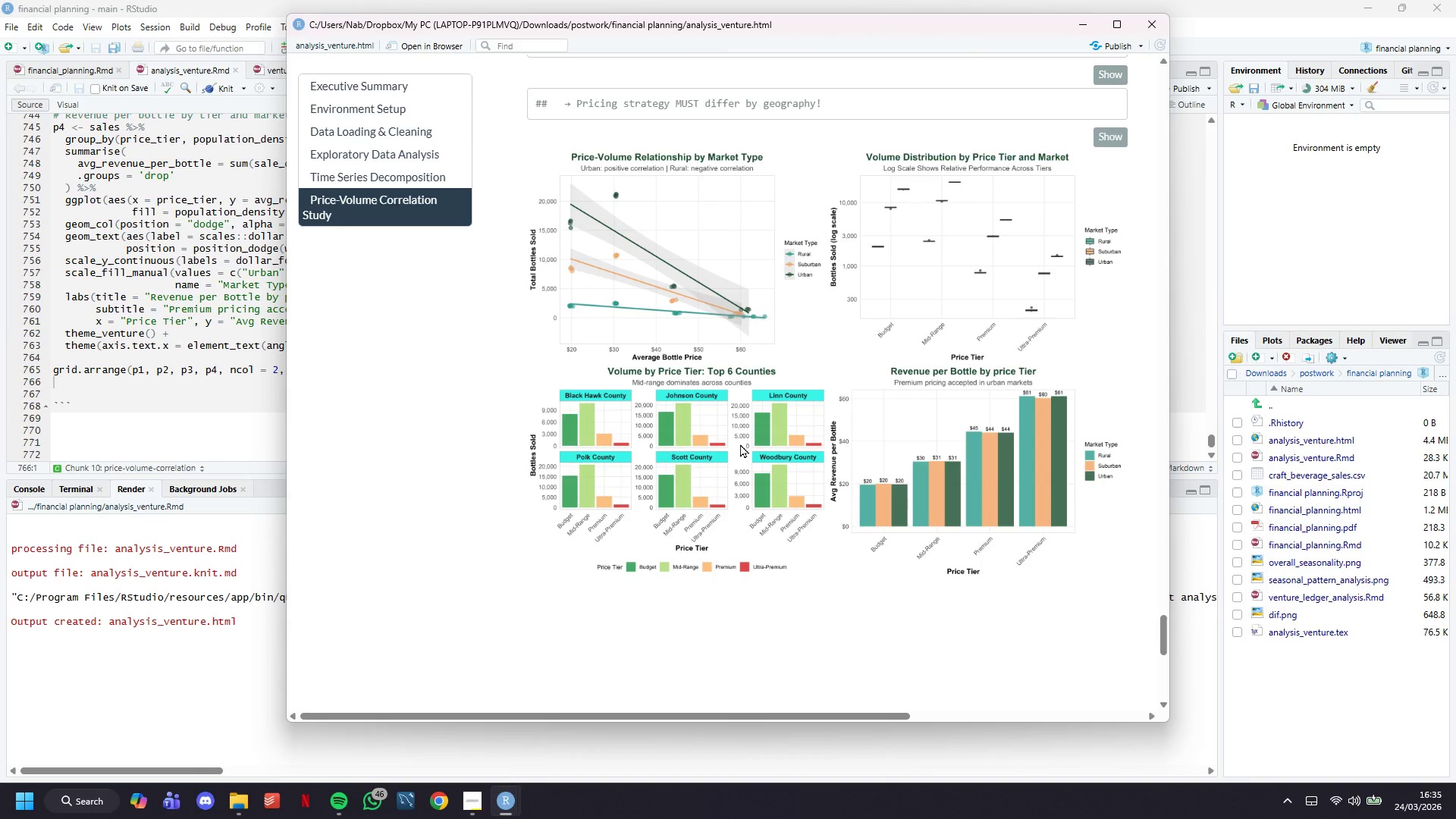 
scroll: coordinate [740, 444], scroll_direction: up, amount: 1.0
 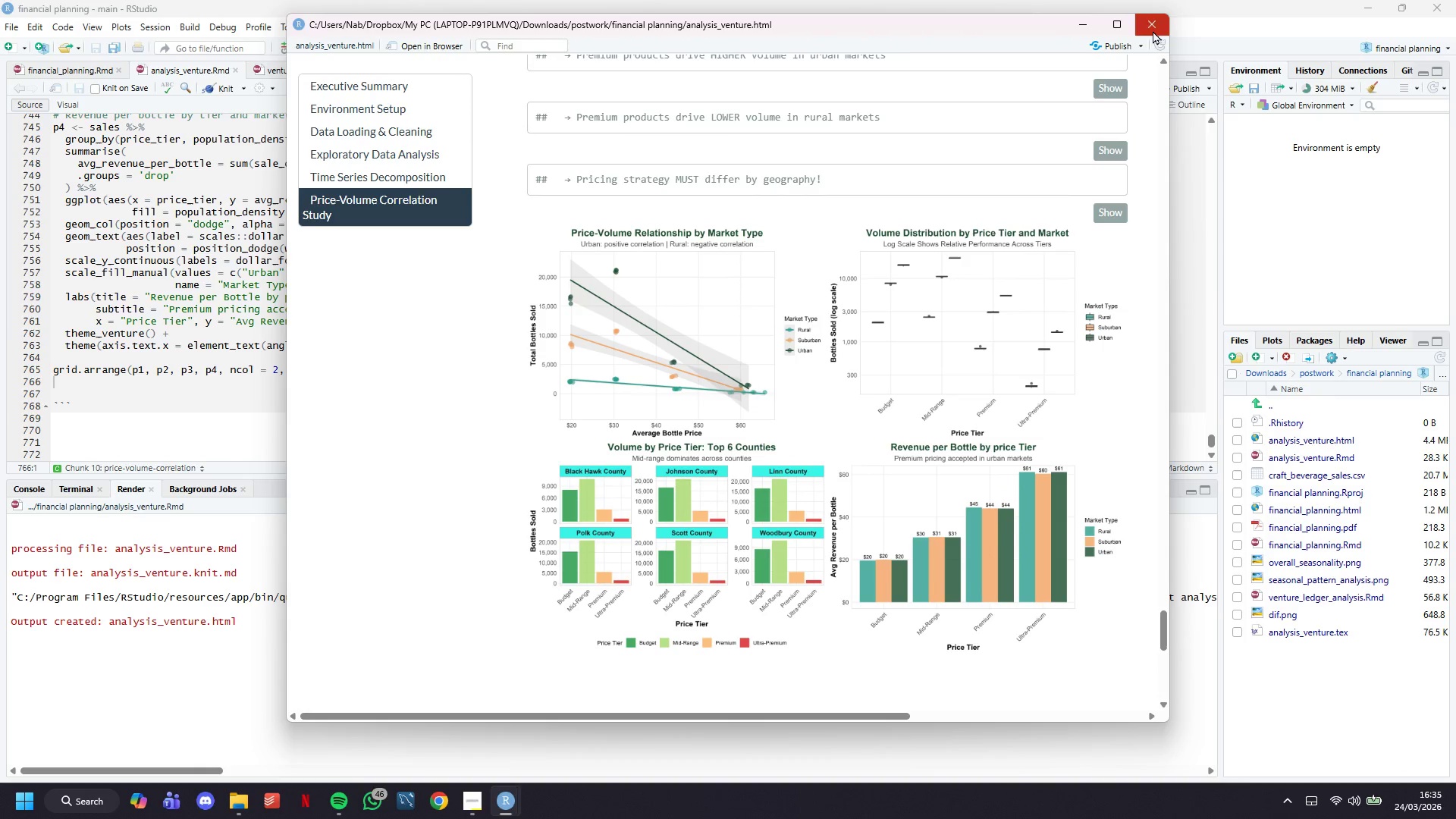 
scroll: coordinate [861, 287], scroll_direction: down, amount: 5.0
 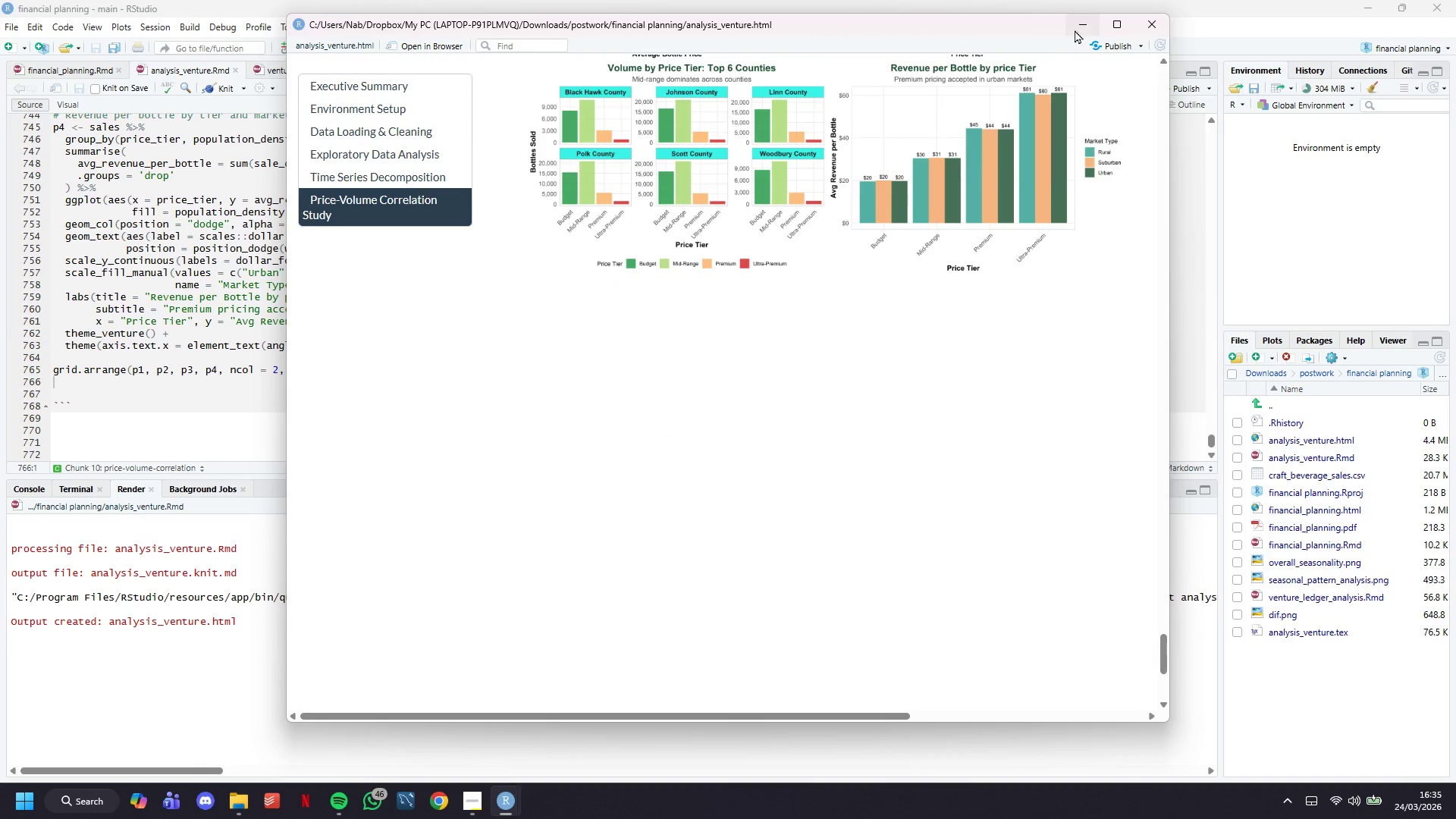 
left_click([1085, 26])
 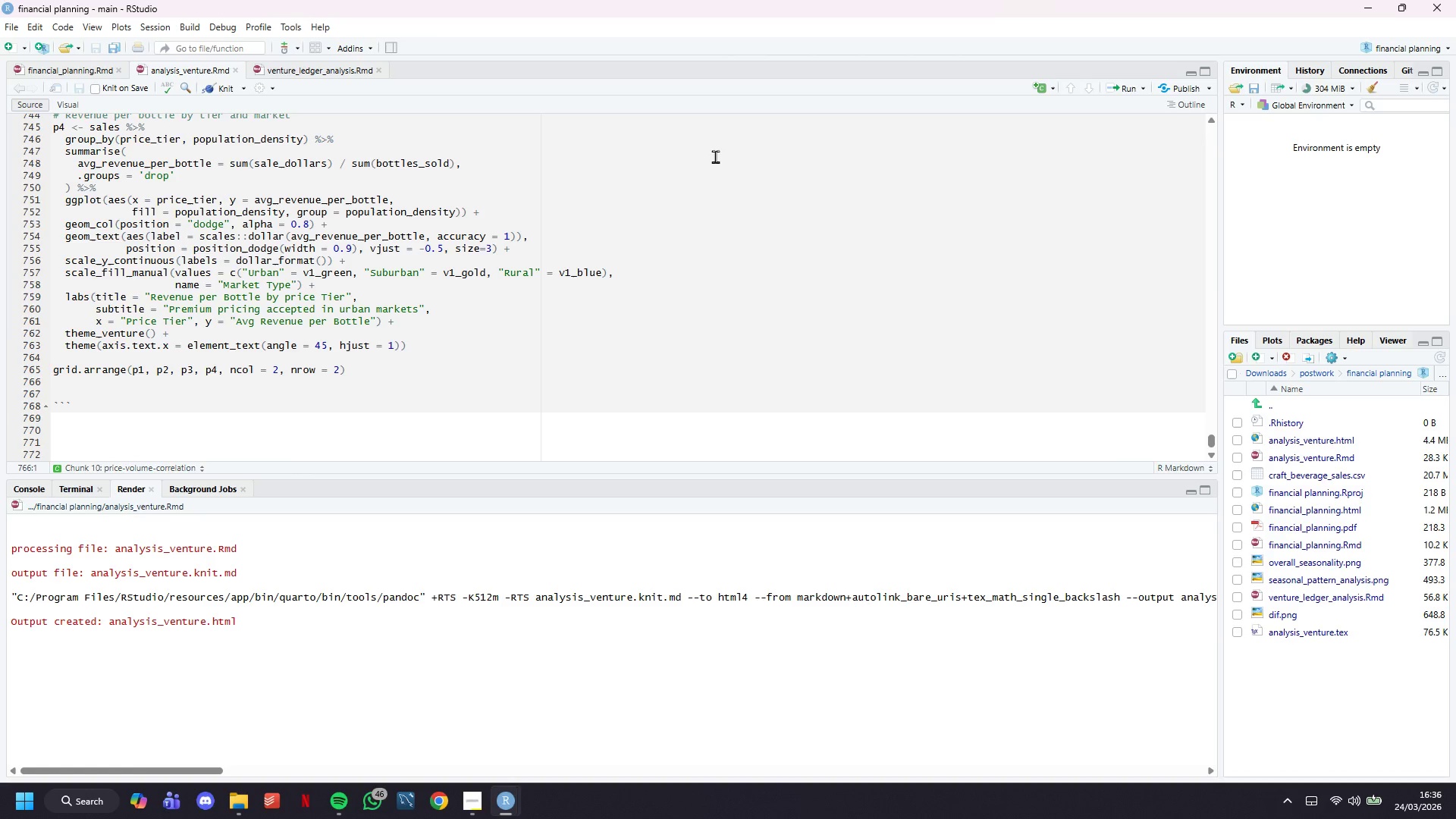 
wait(33.51)
 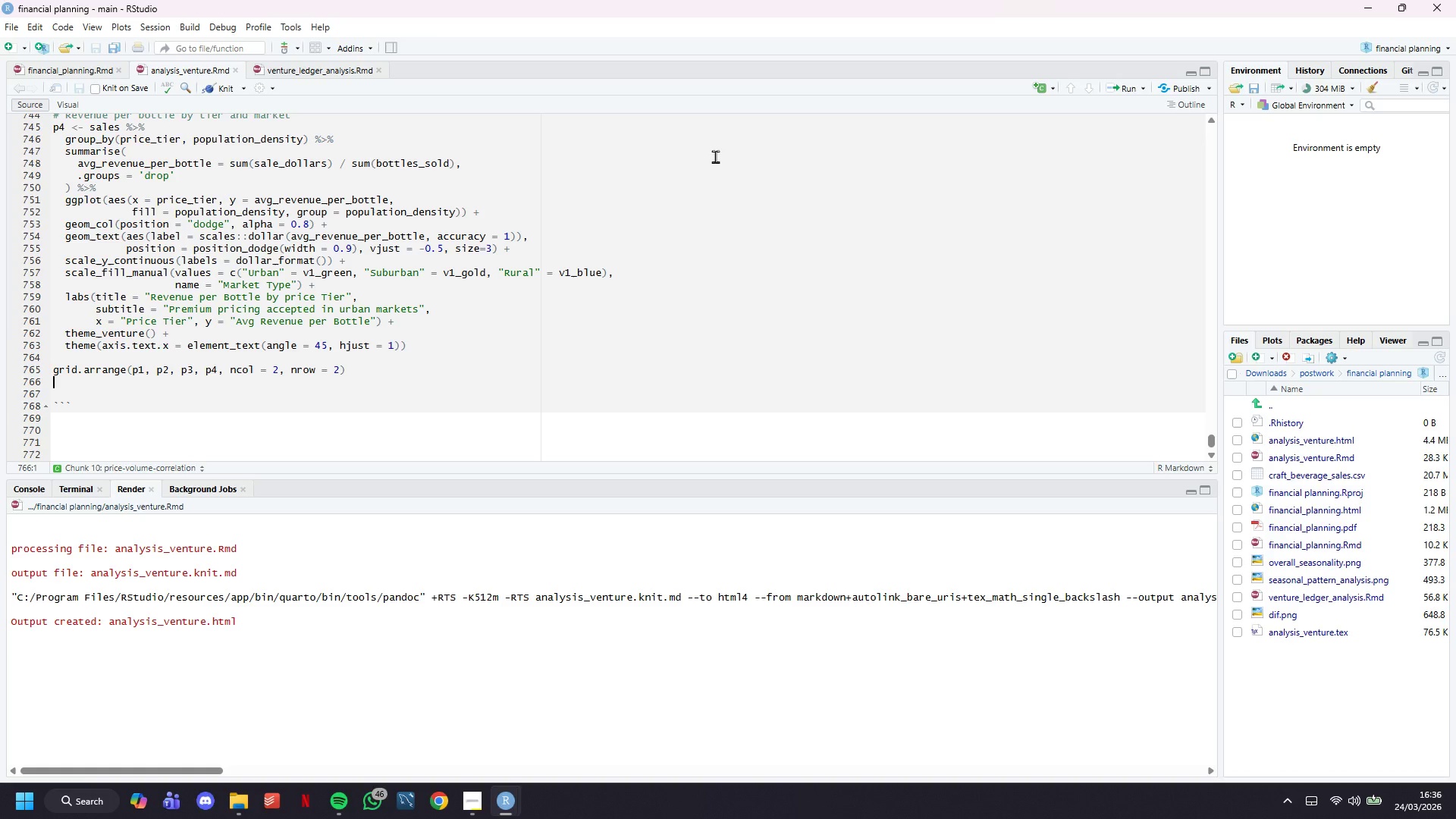 
hold_key(key=ArrowDown, duration=0.31)
 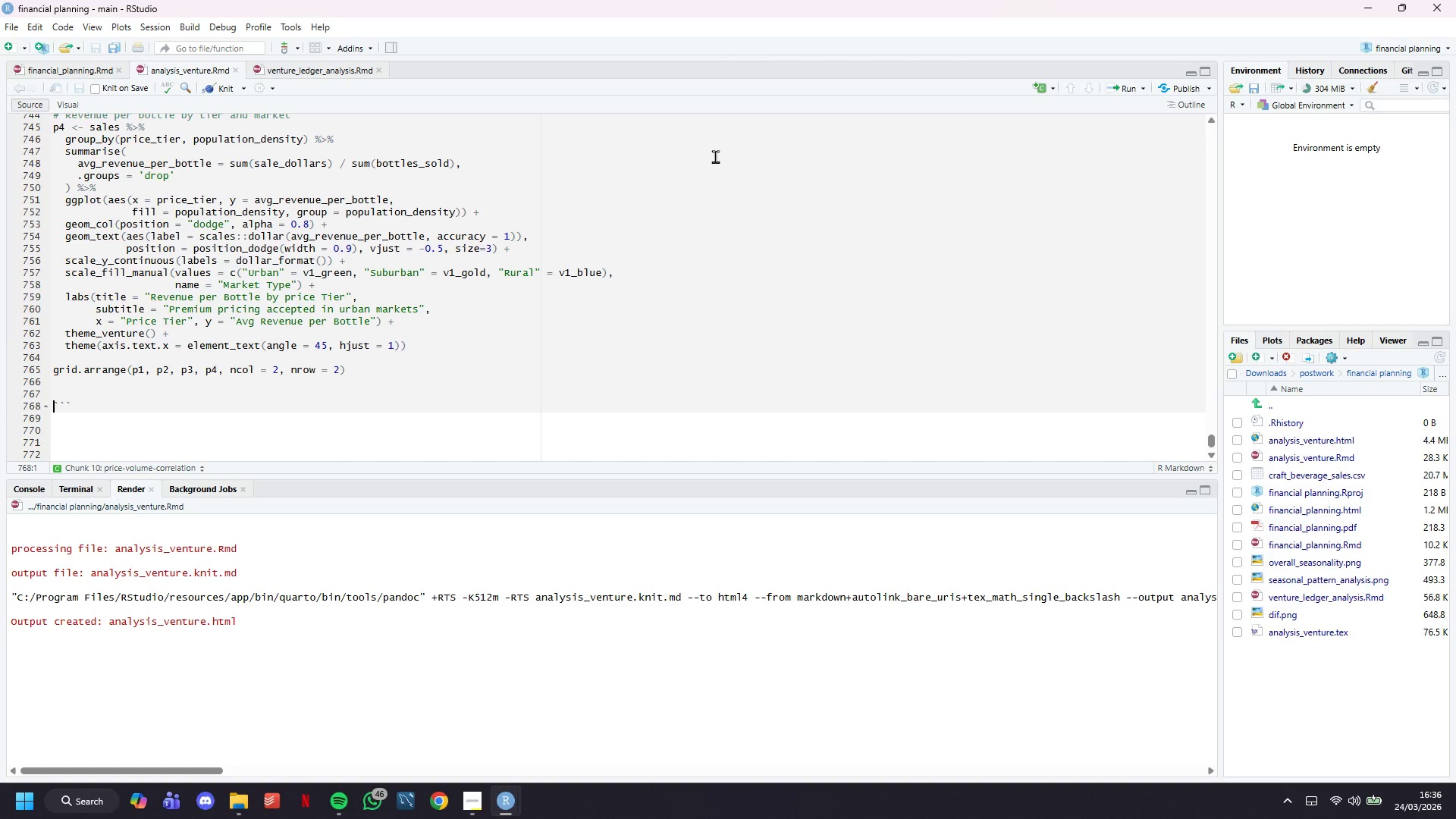 
scroll: coordinate [715, 156], scroll_direction: down, amount: 6.0
 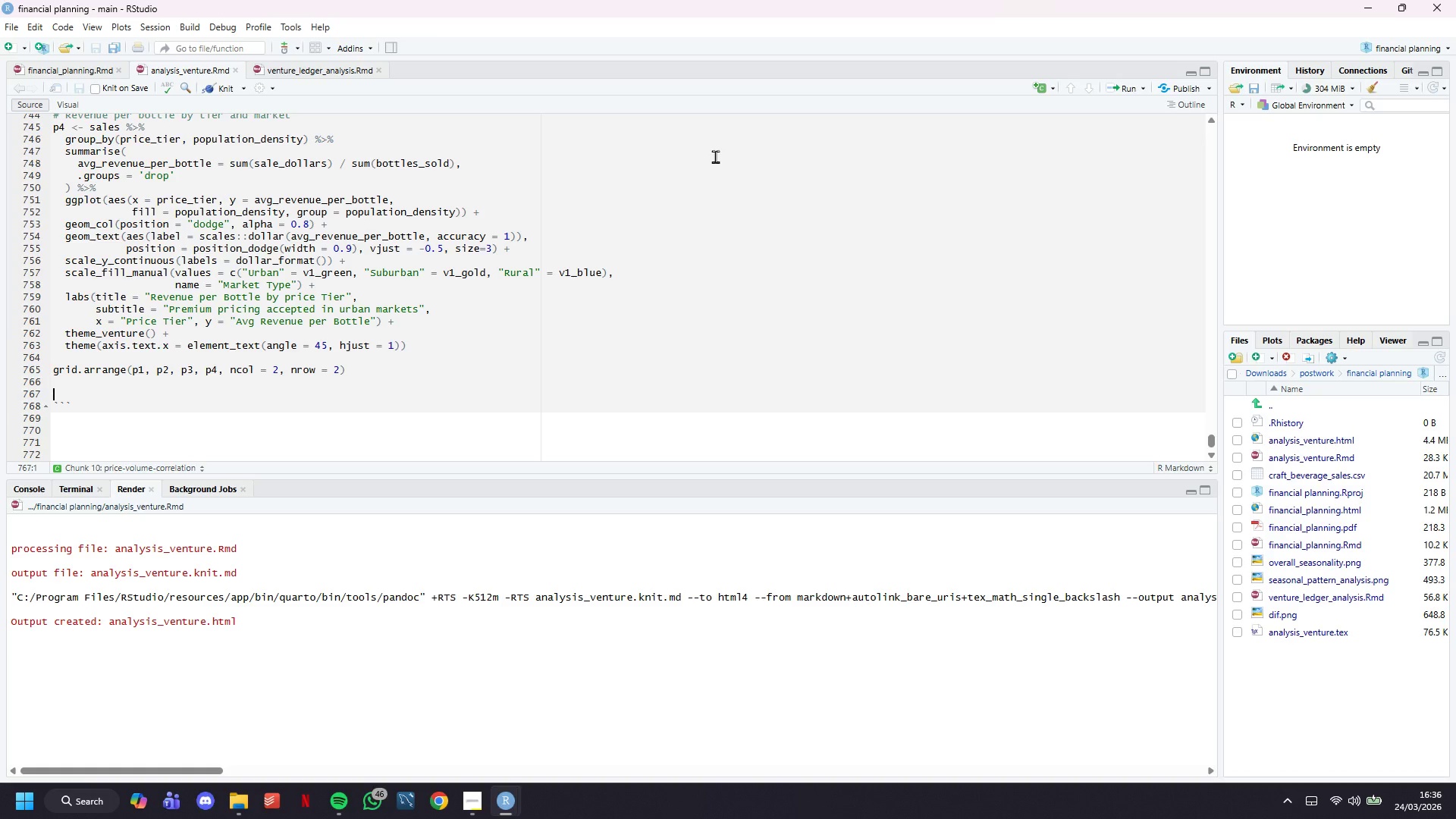 
key(ArrowDown)
 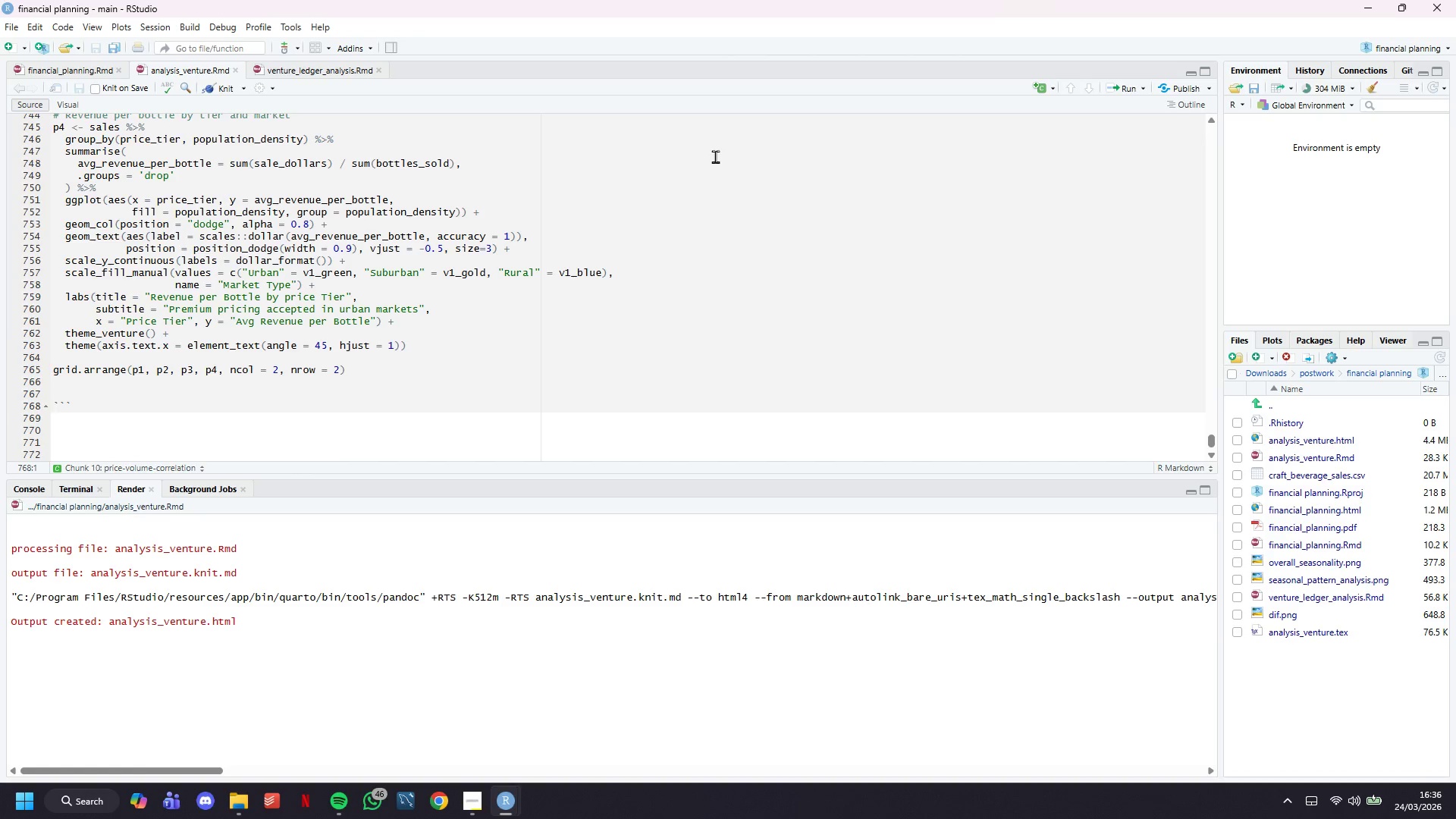 
key(ArrowRight)
 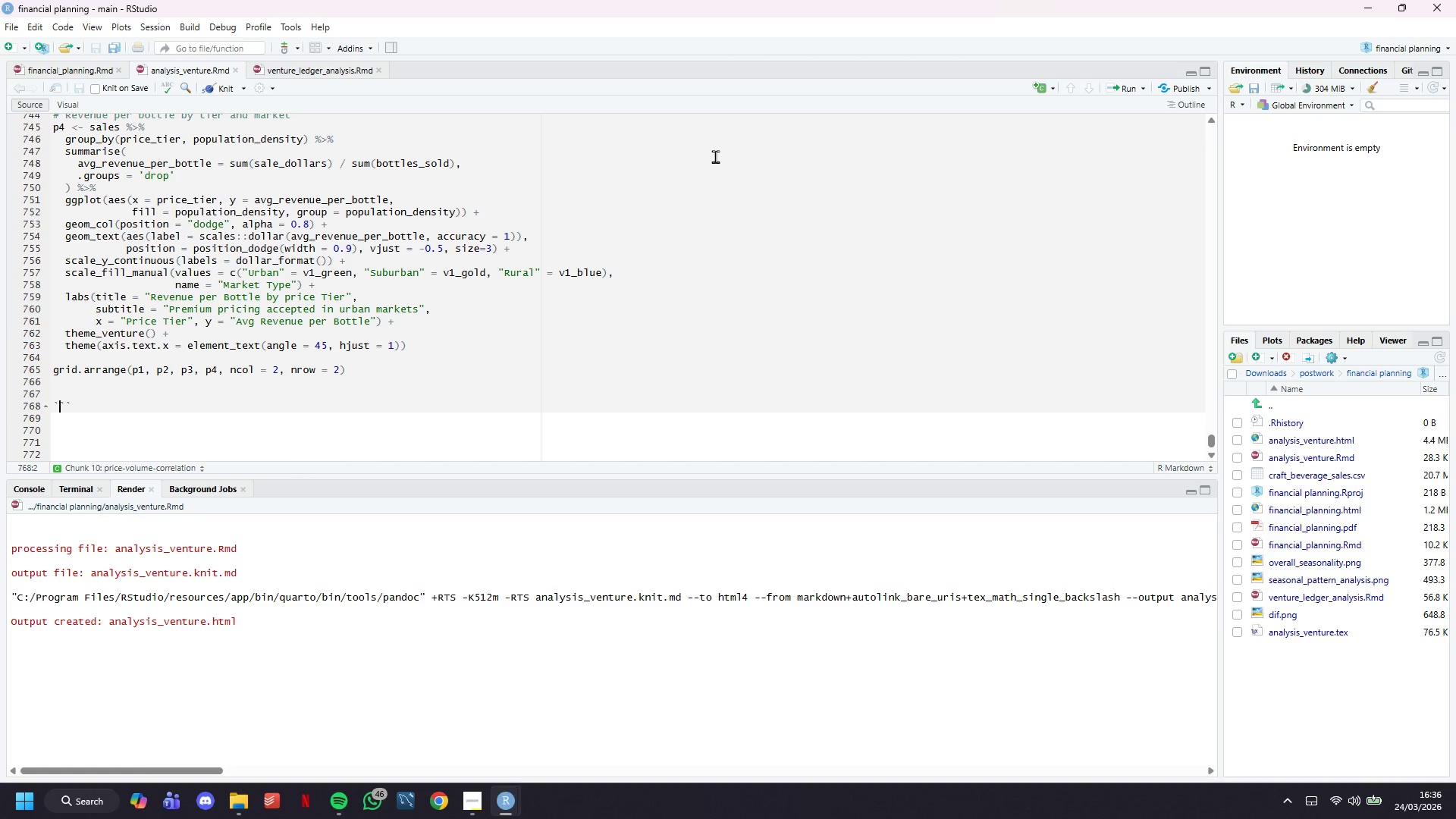 
key(ArrowRight)
 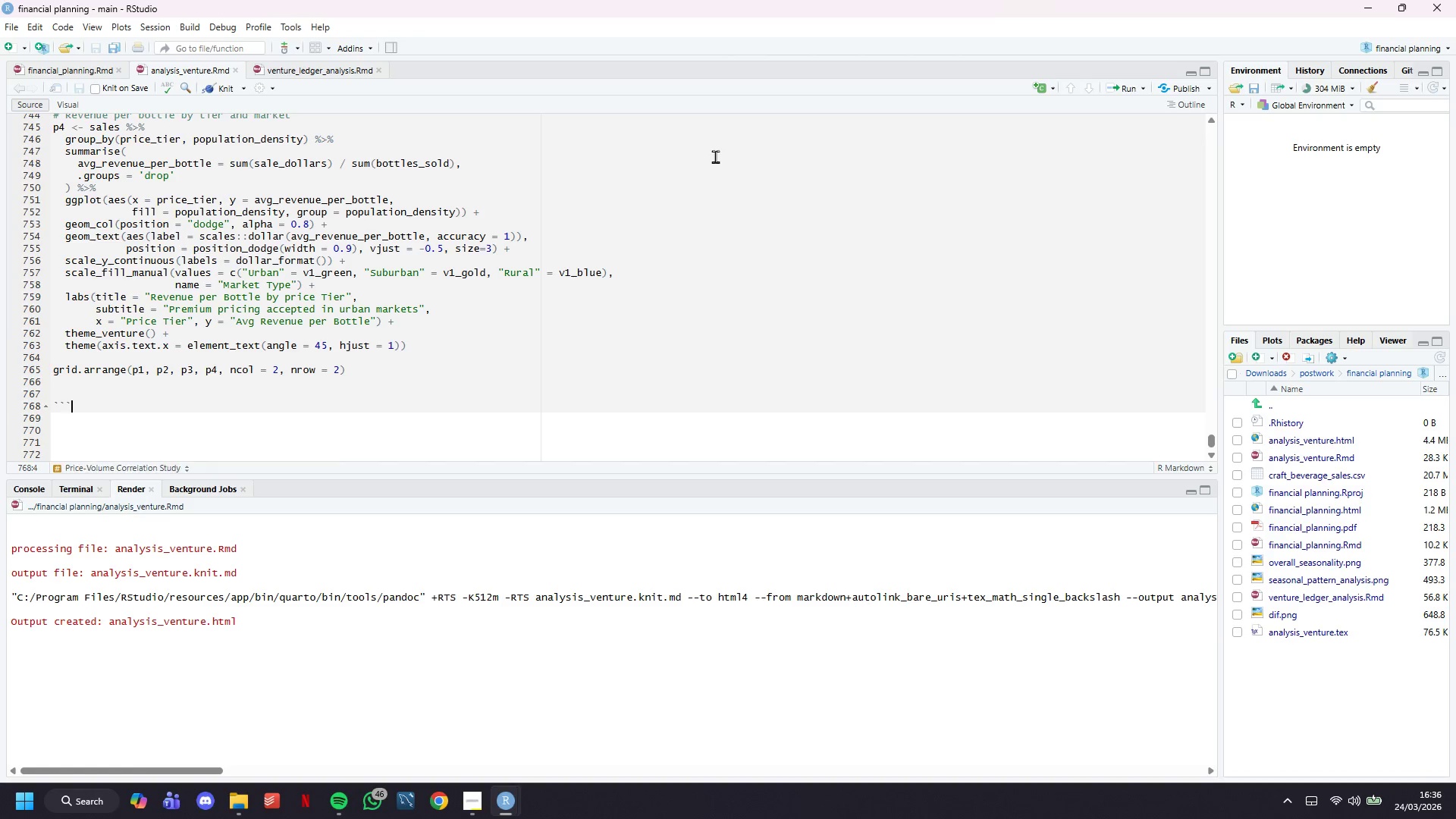 
key(ArrowRight)
 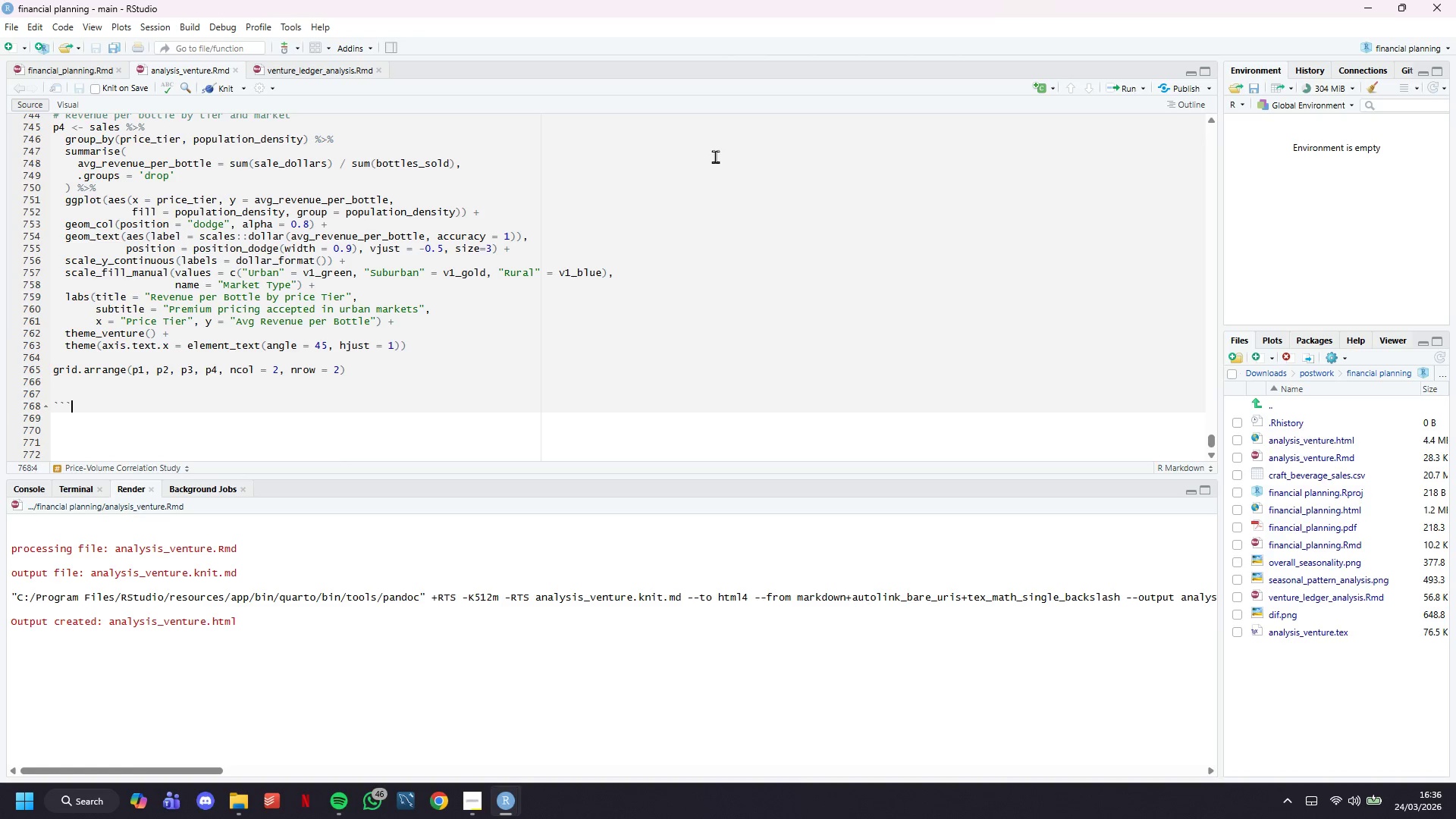 
key(Enter)
 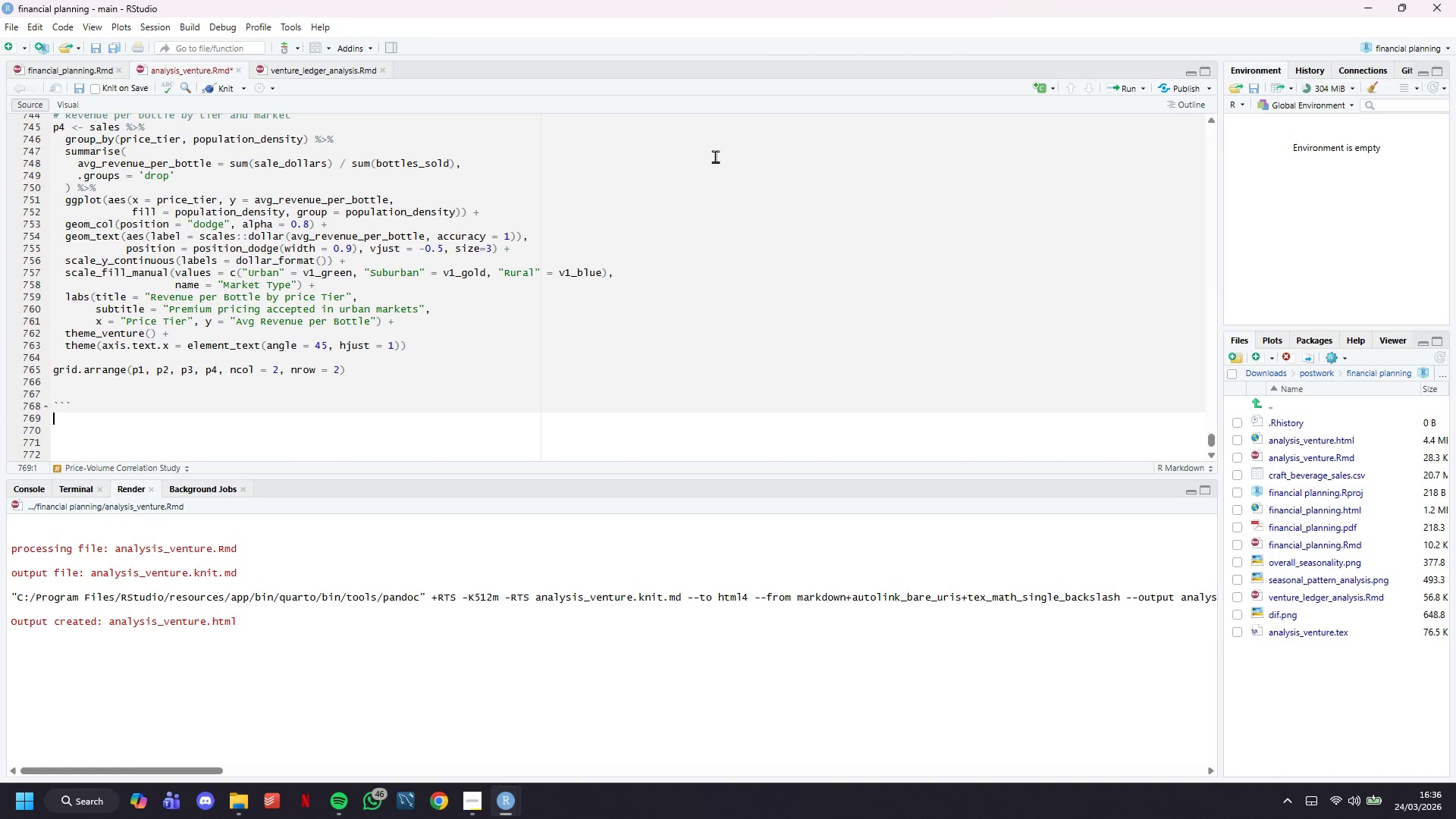 
key(Enter)
 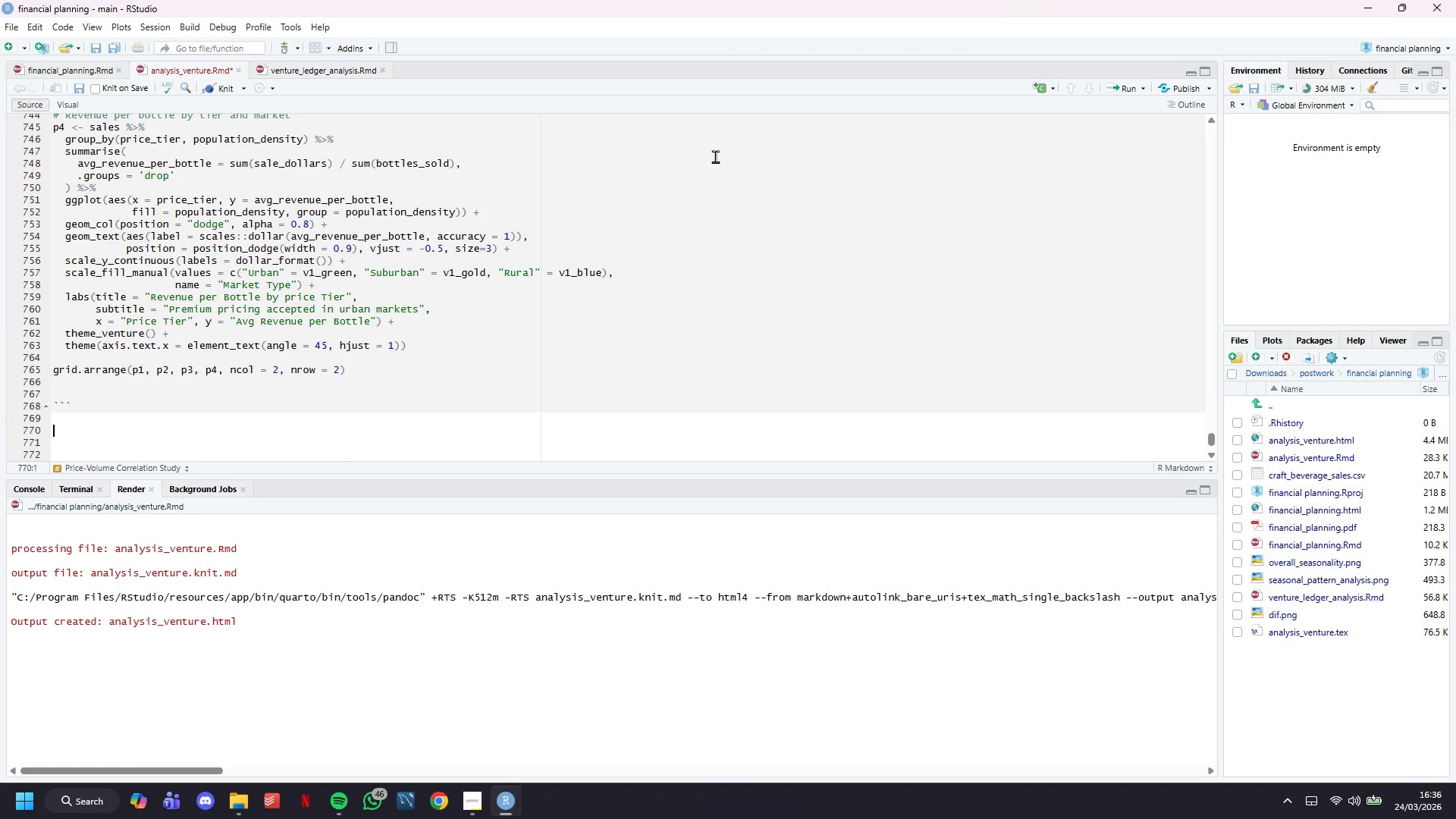 
key(Enter)
 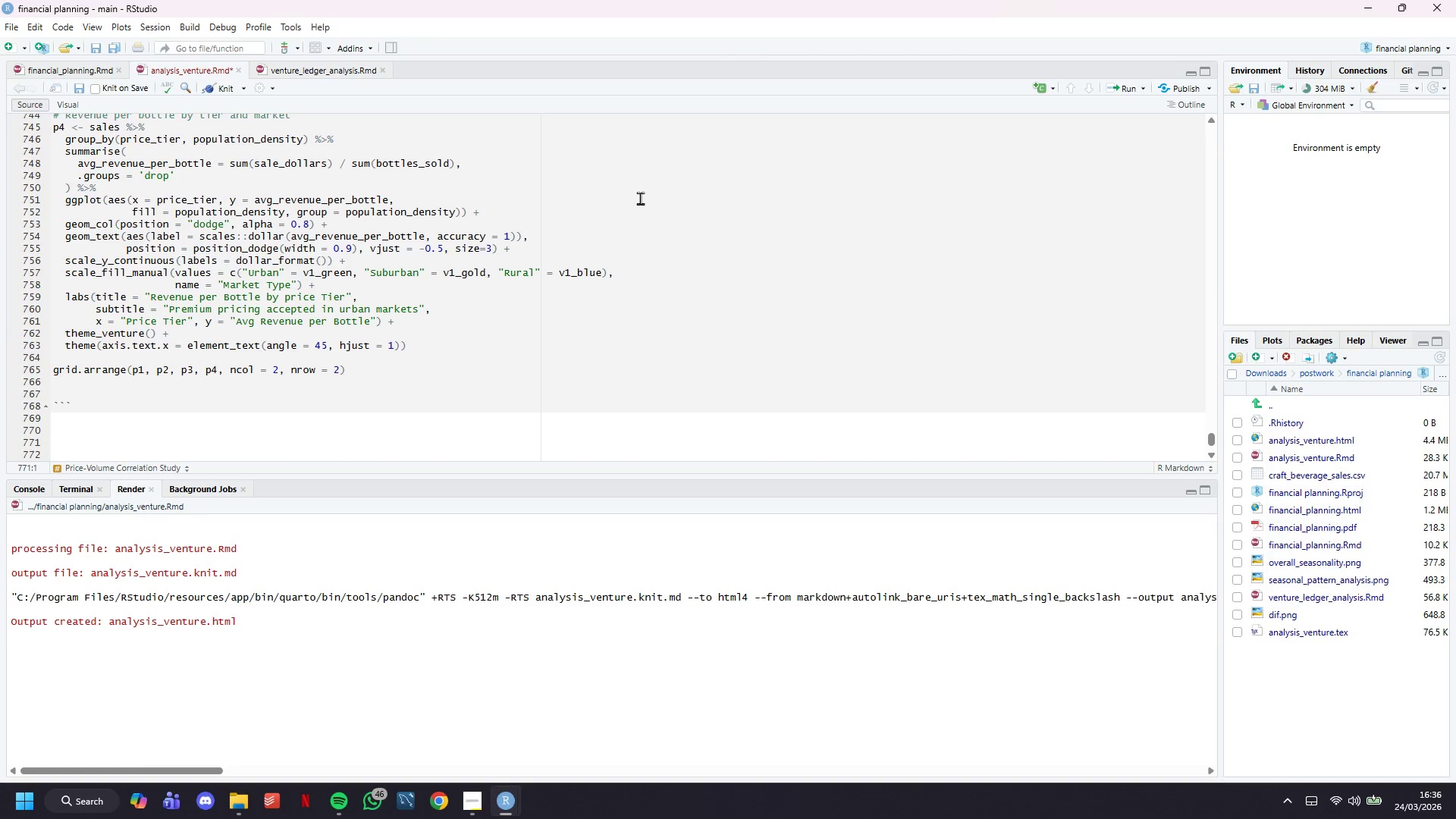 
scroll: coordinate [640, 198], scroll_direction: down, amount: 6.0
 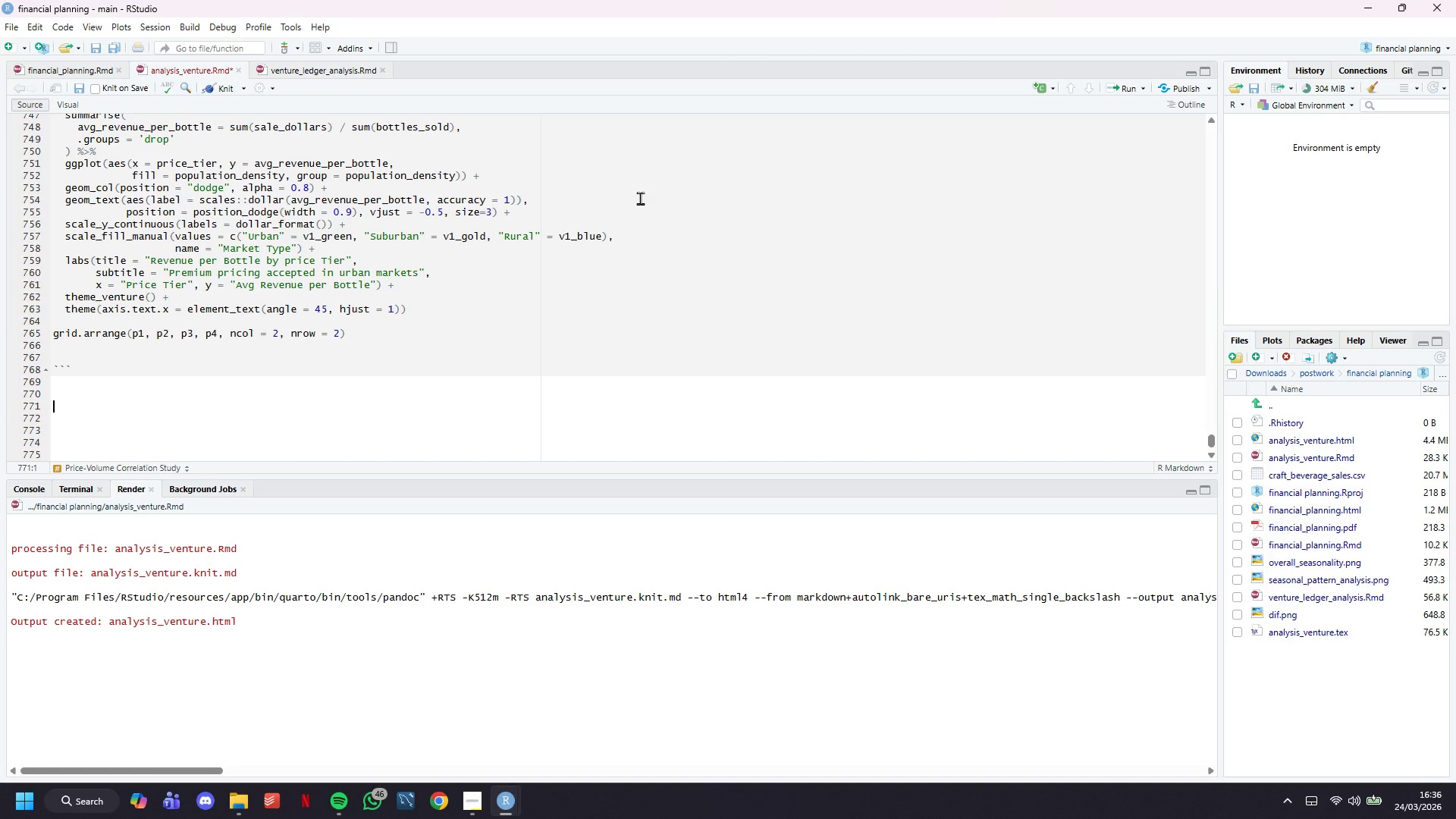 
type(## Statistical Significance Testing)
 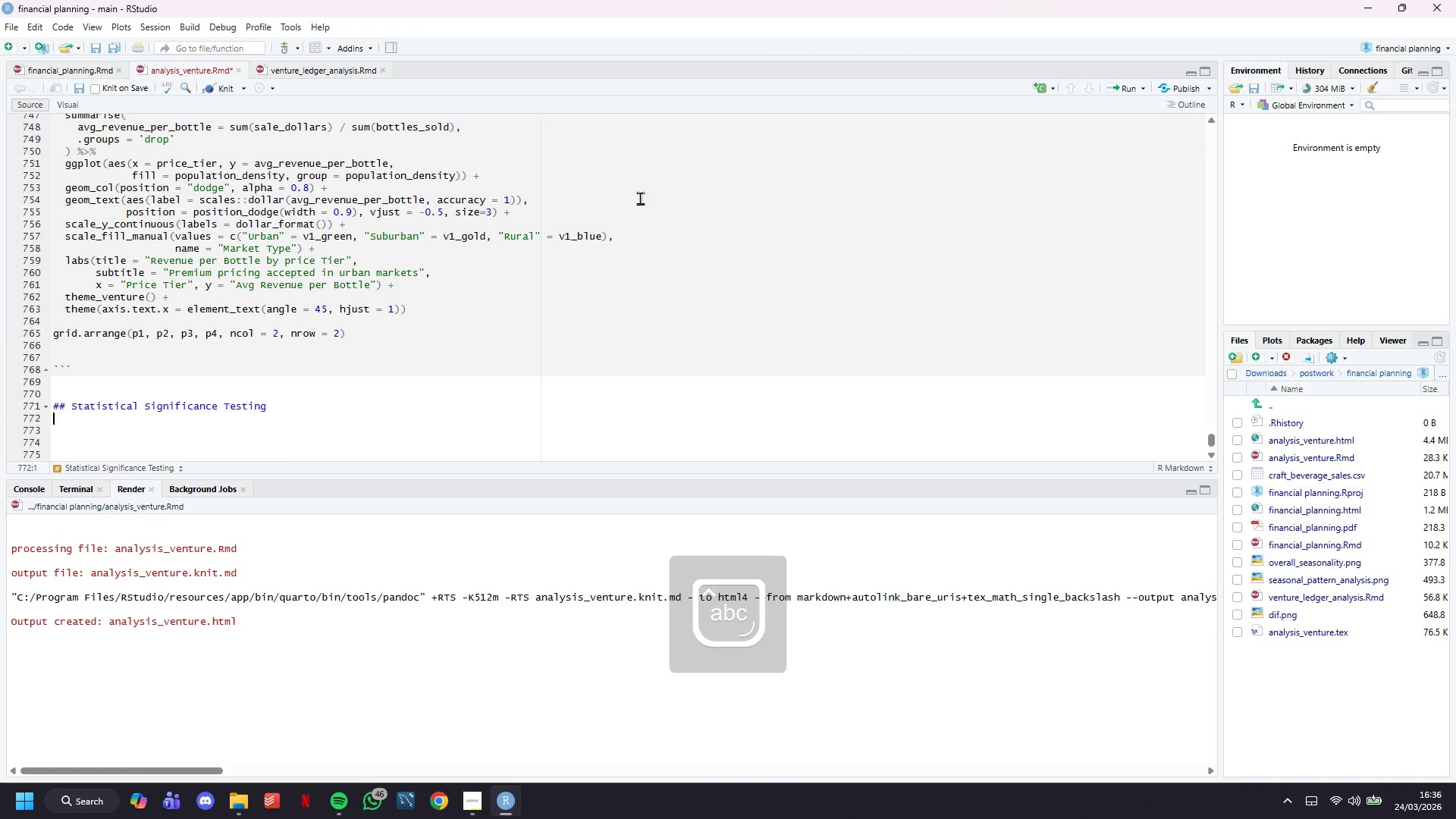 
key(Enter)
 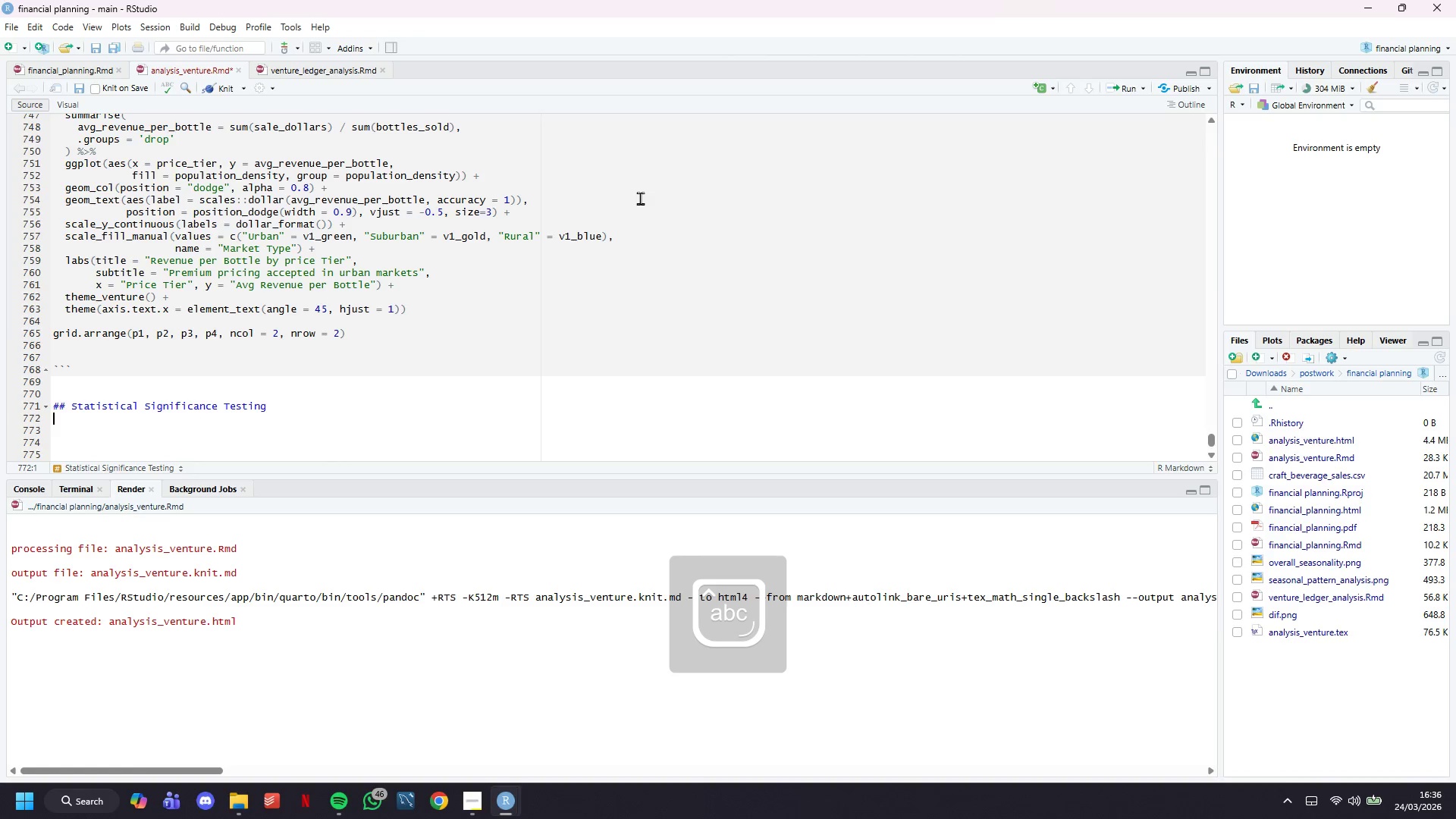 
key(Enter)
 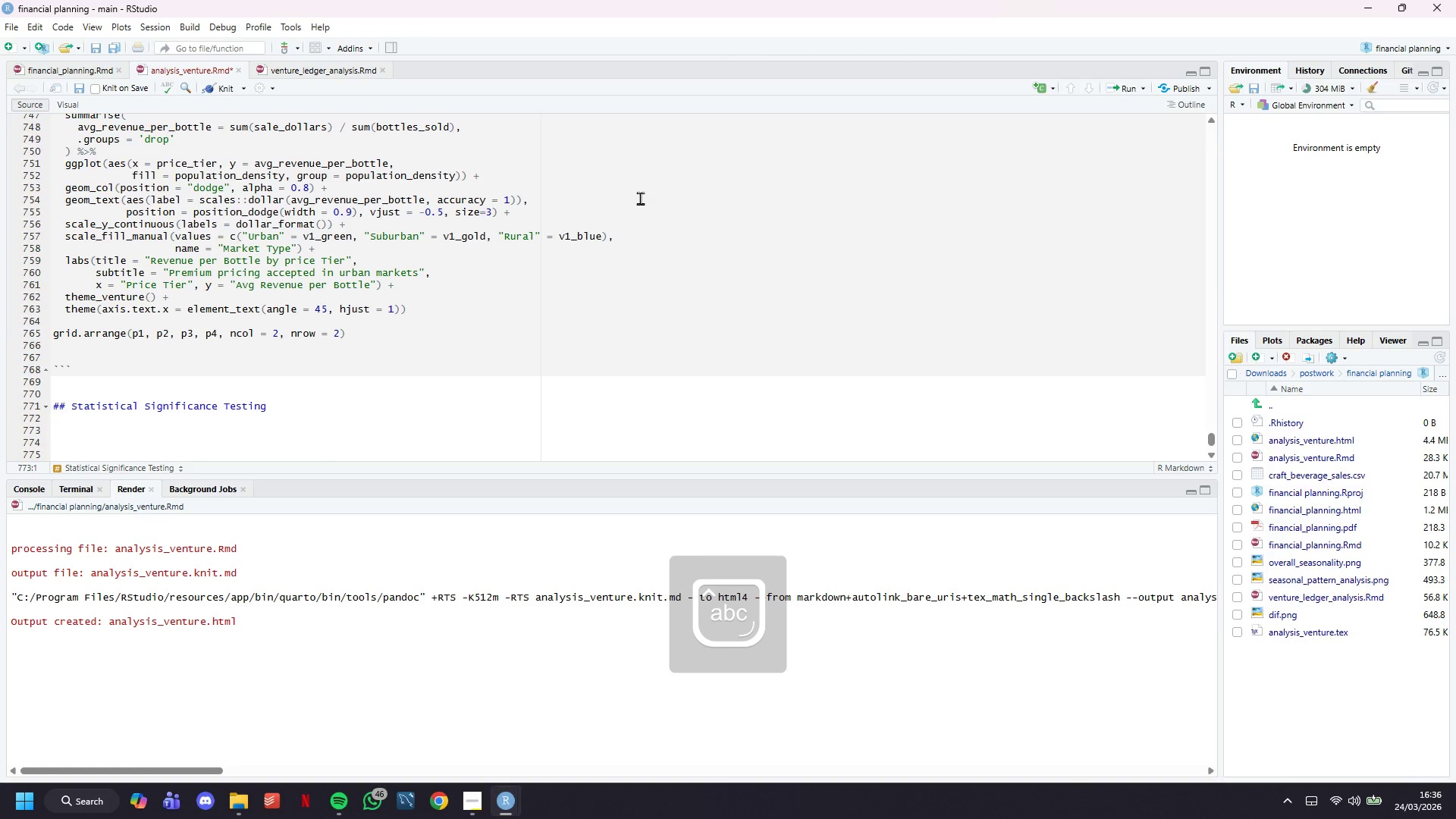 
key(Backquote)
 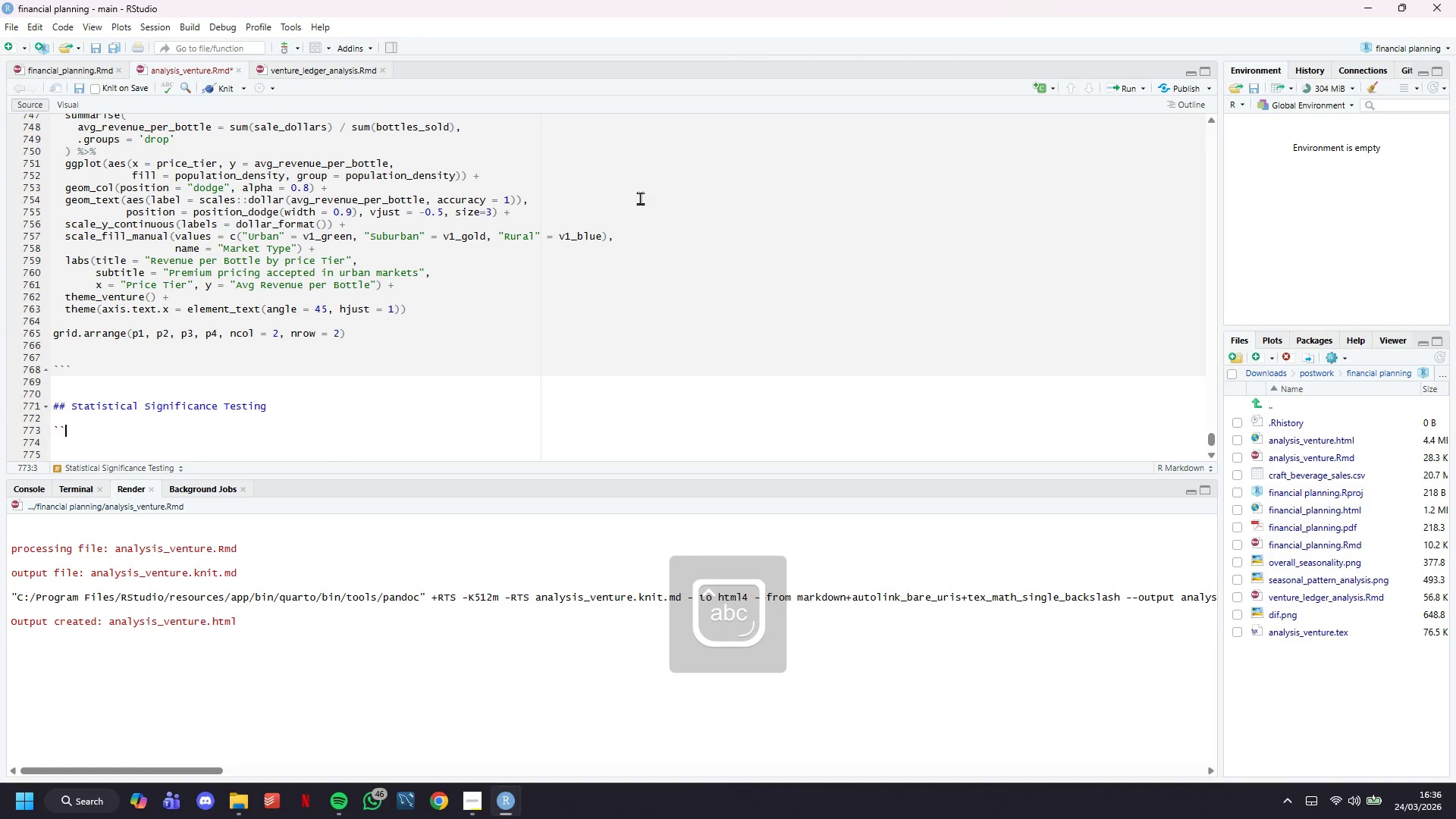 
key(Backquote)
 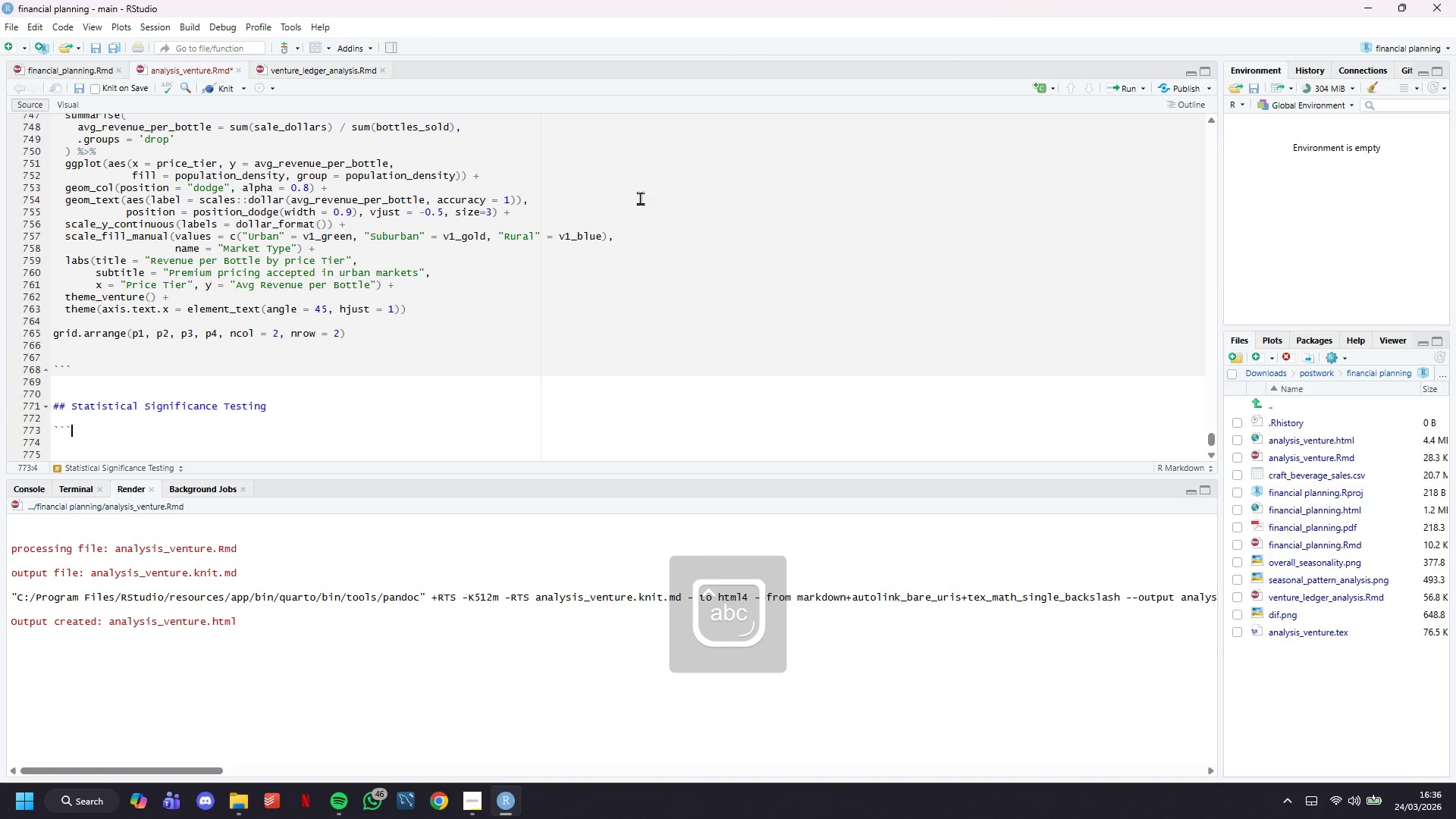 
key(Backquote)
 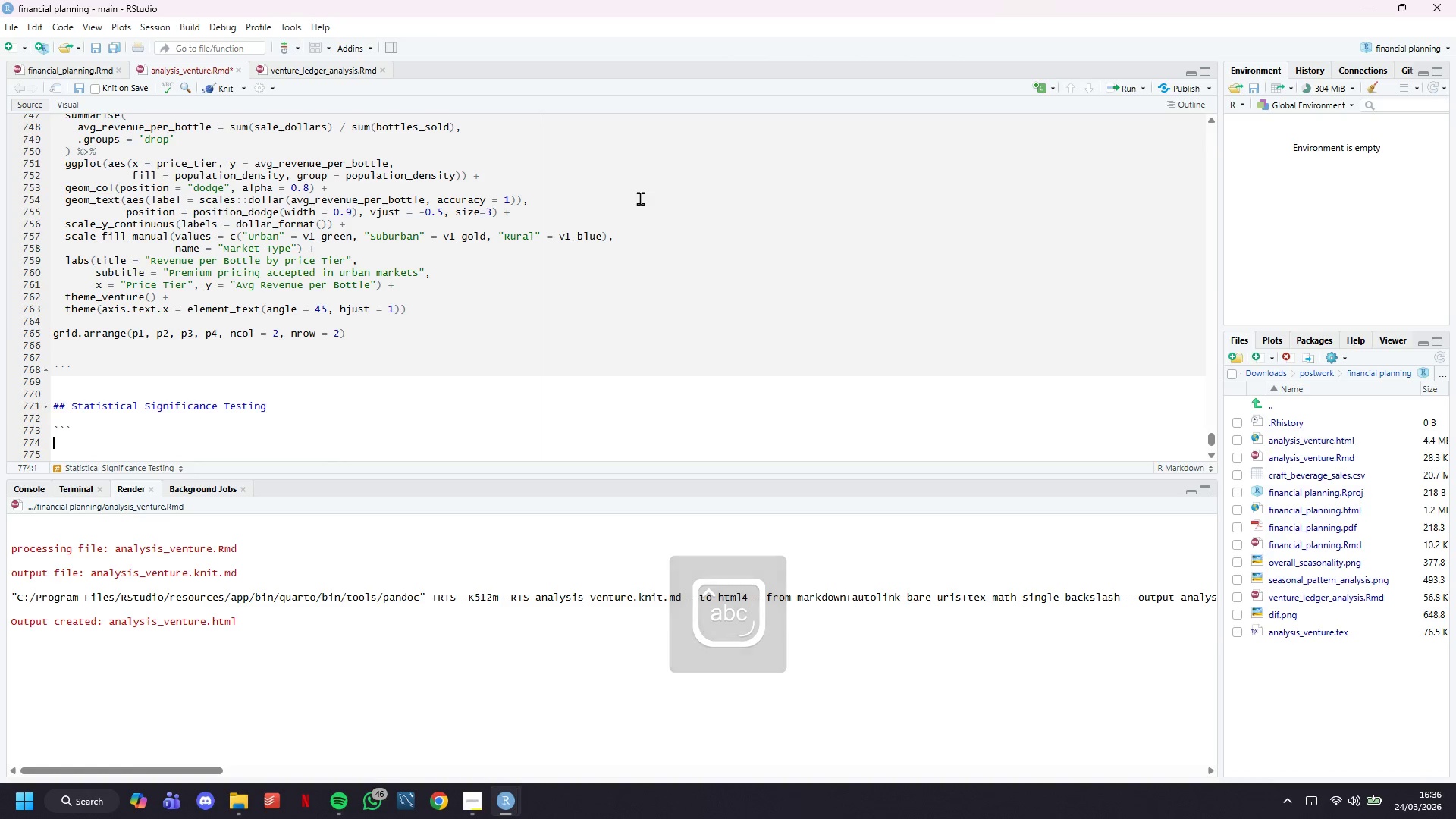 
key(Enter)
 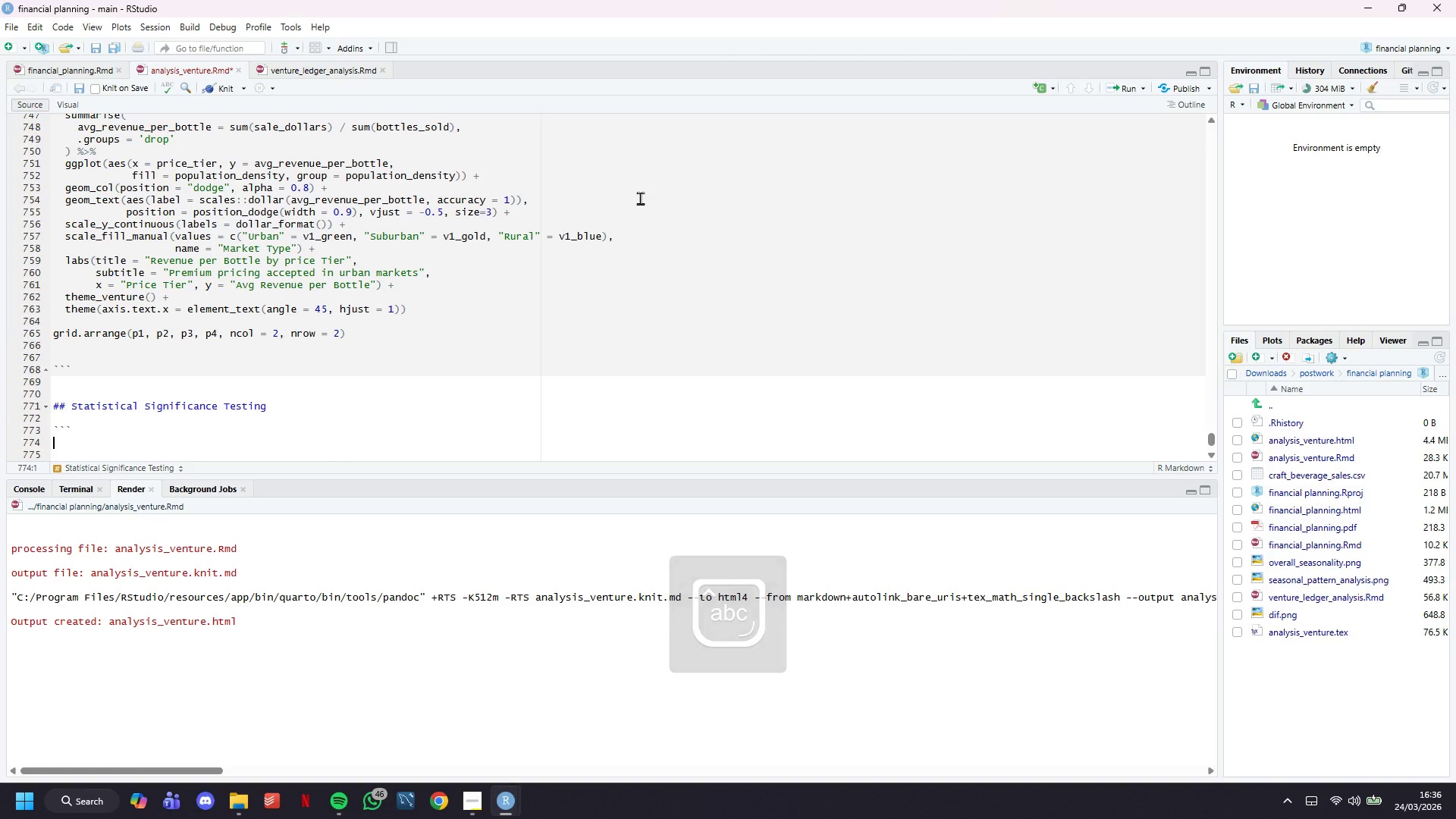 
key(Enter)
 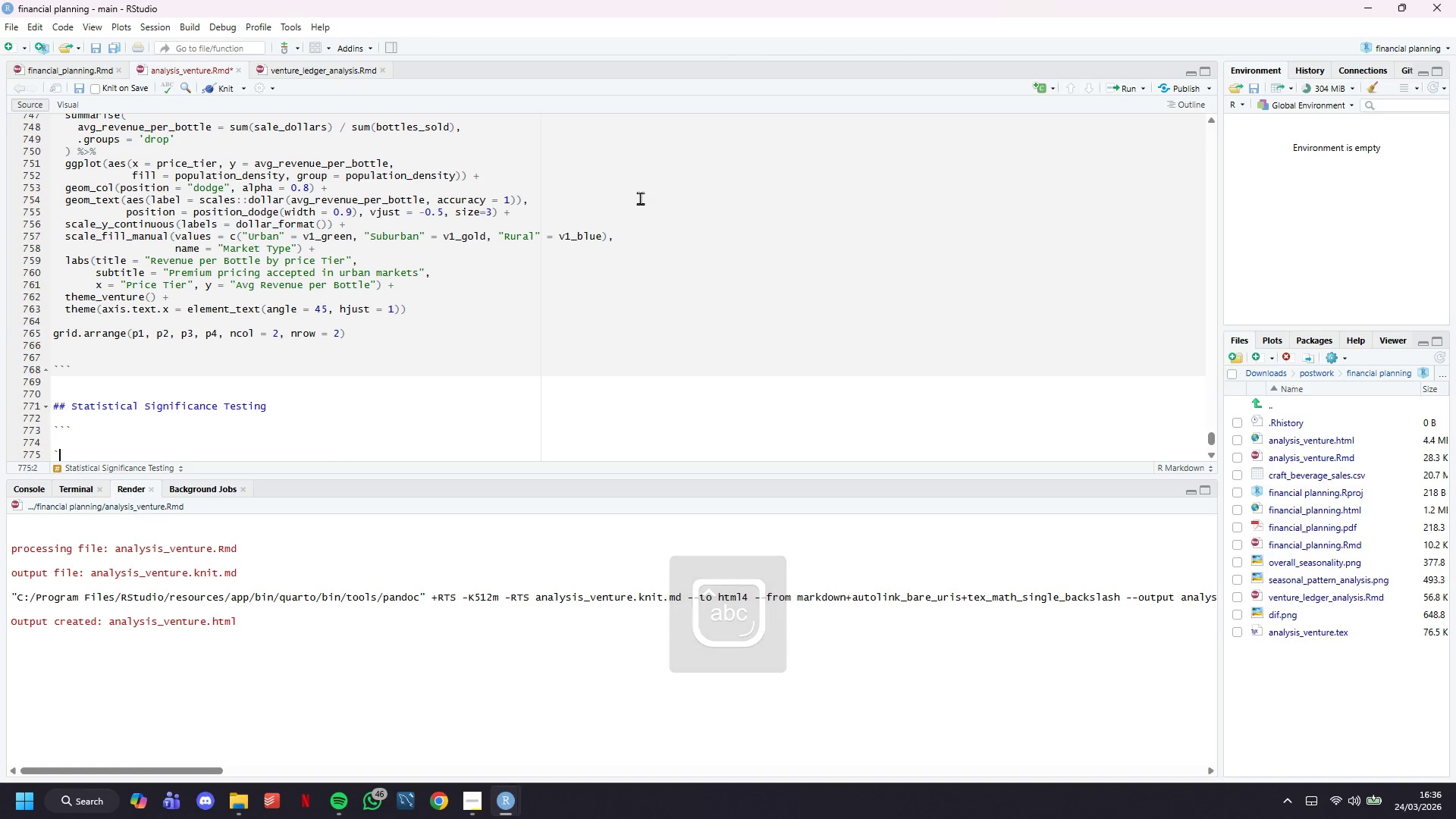 
key(Backquote)
 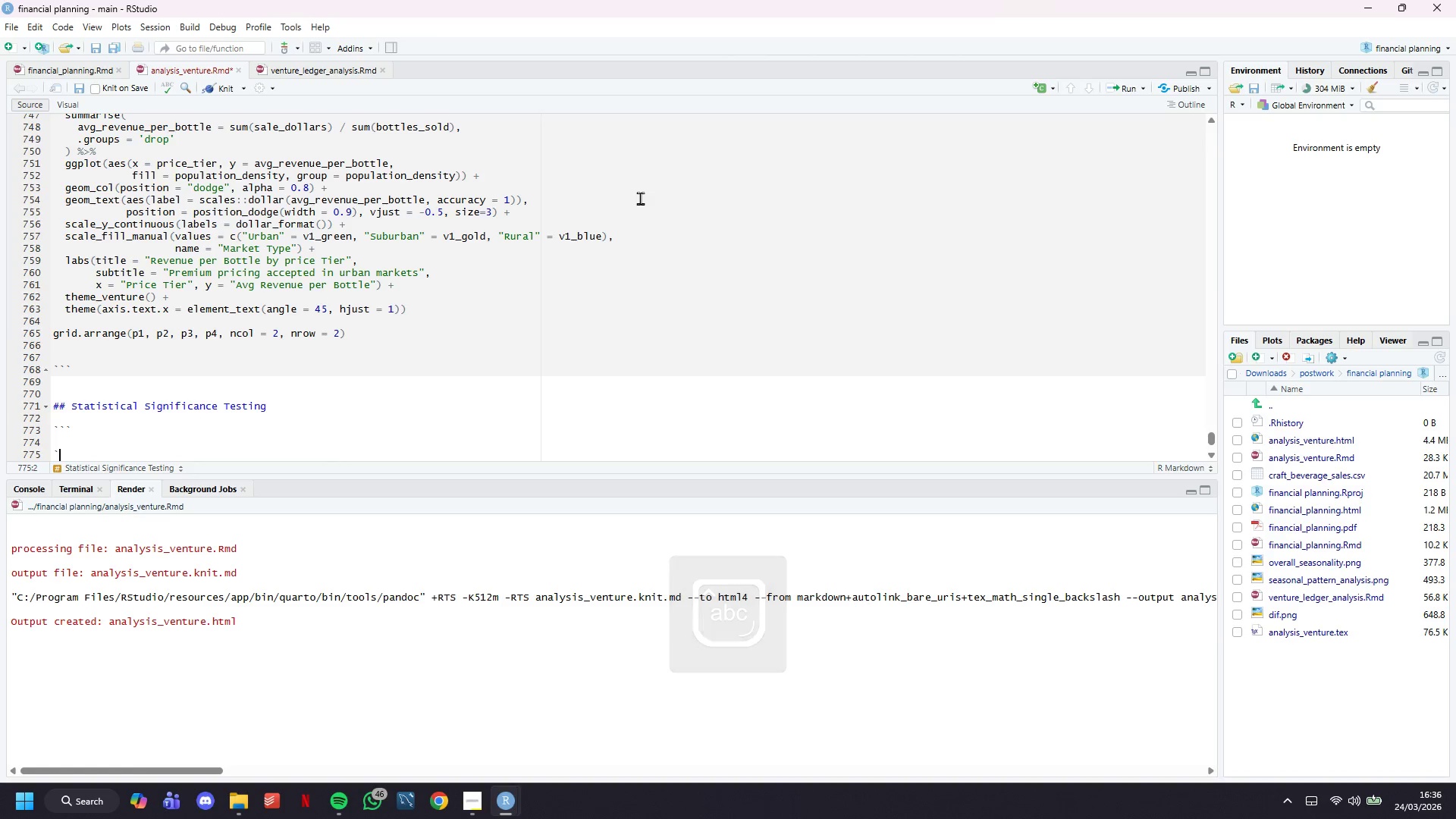 
key(Backquote)
 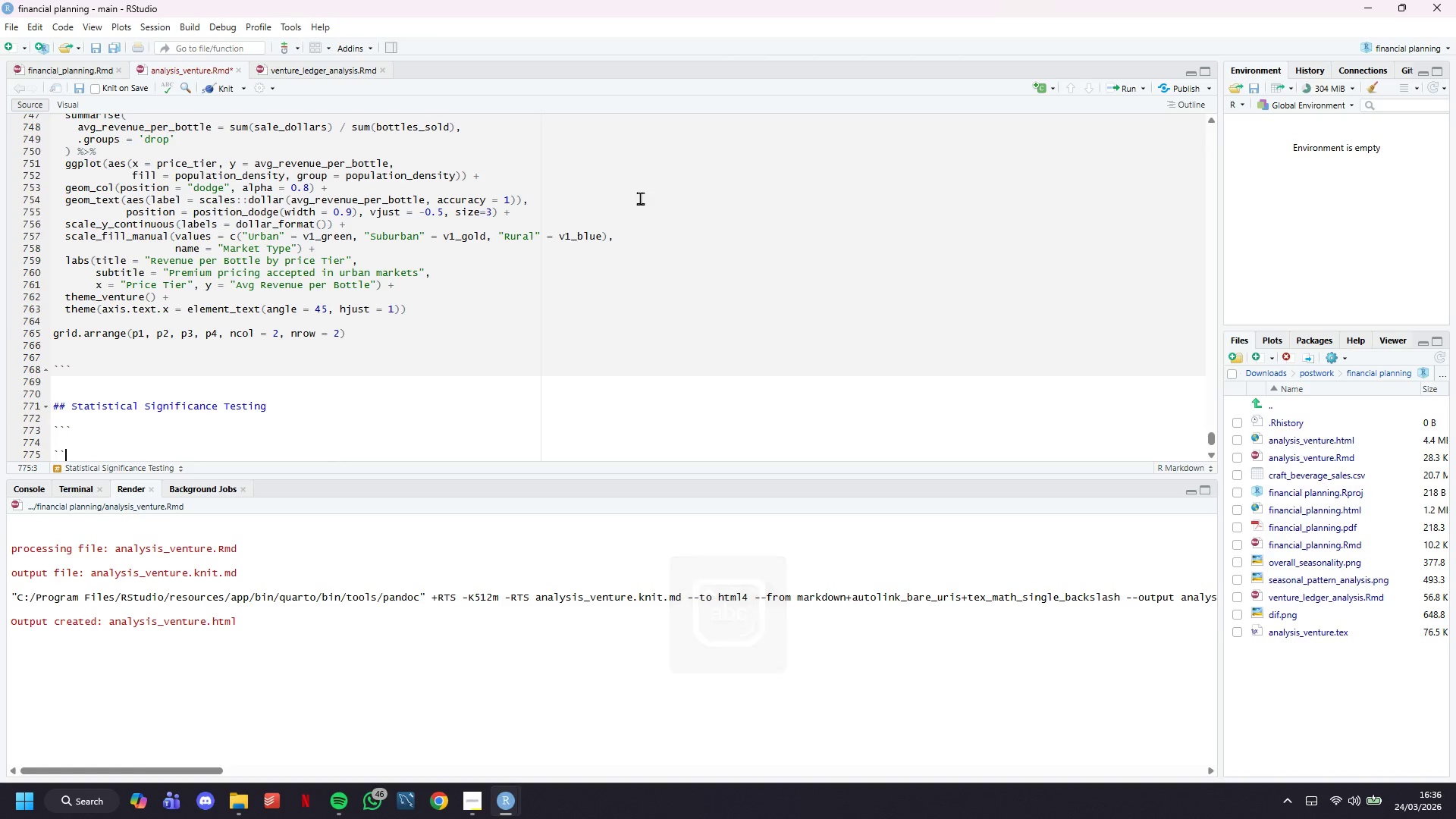 
key(Backquote)
 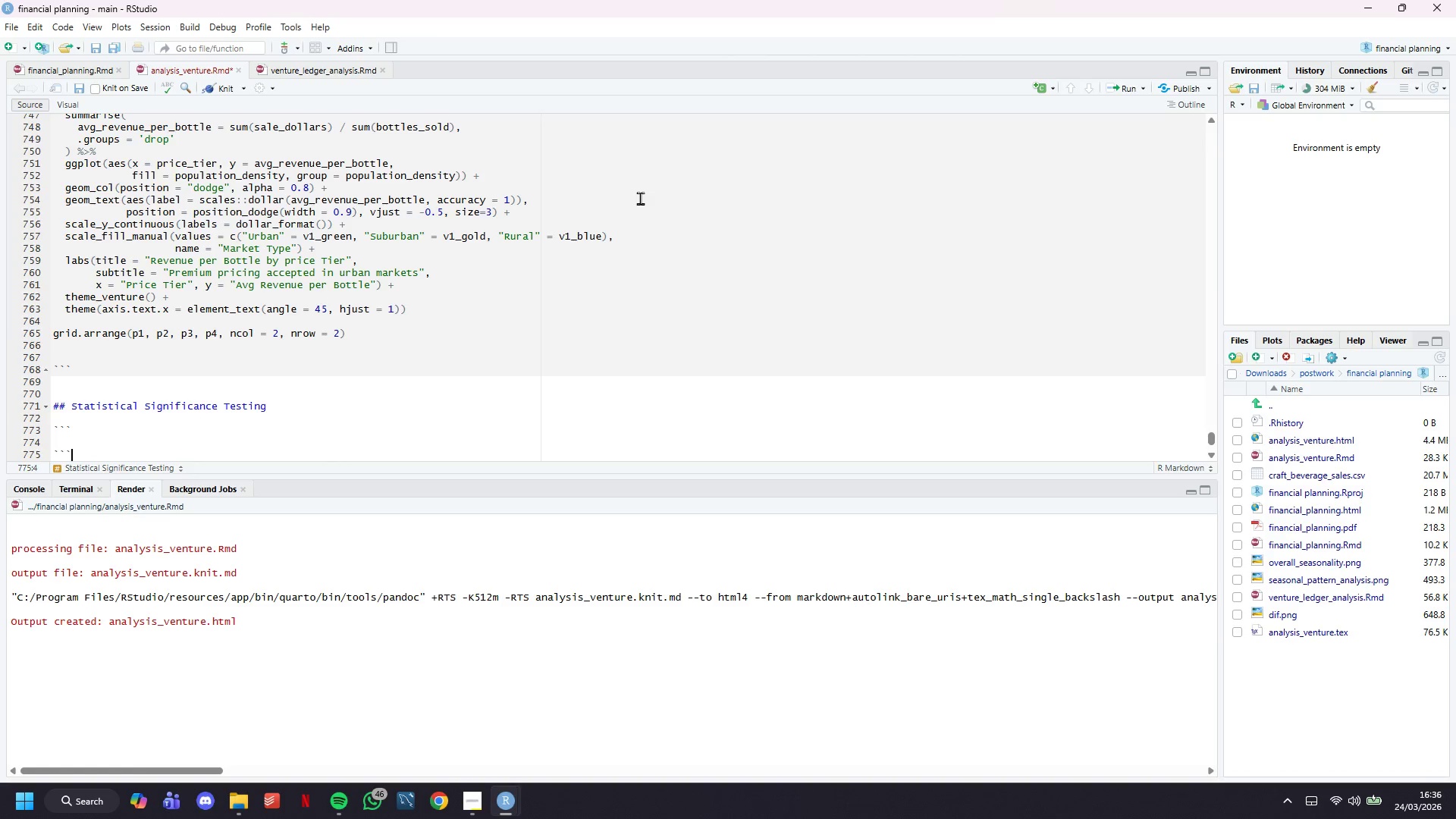 
key(ArrowUp)
 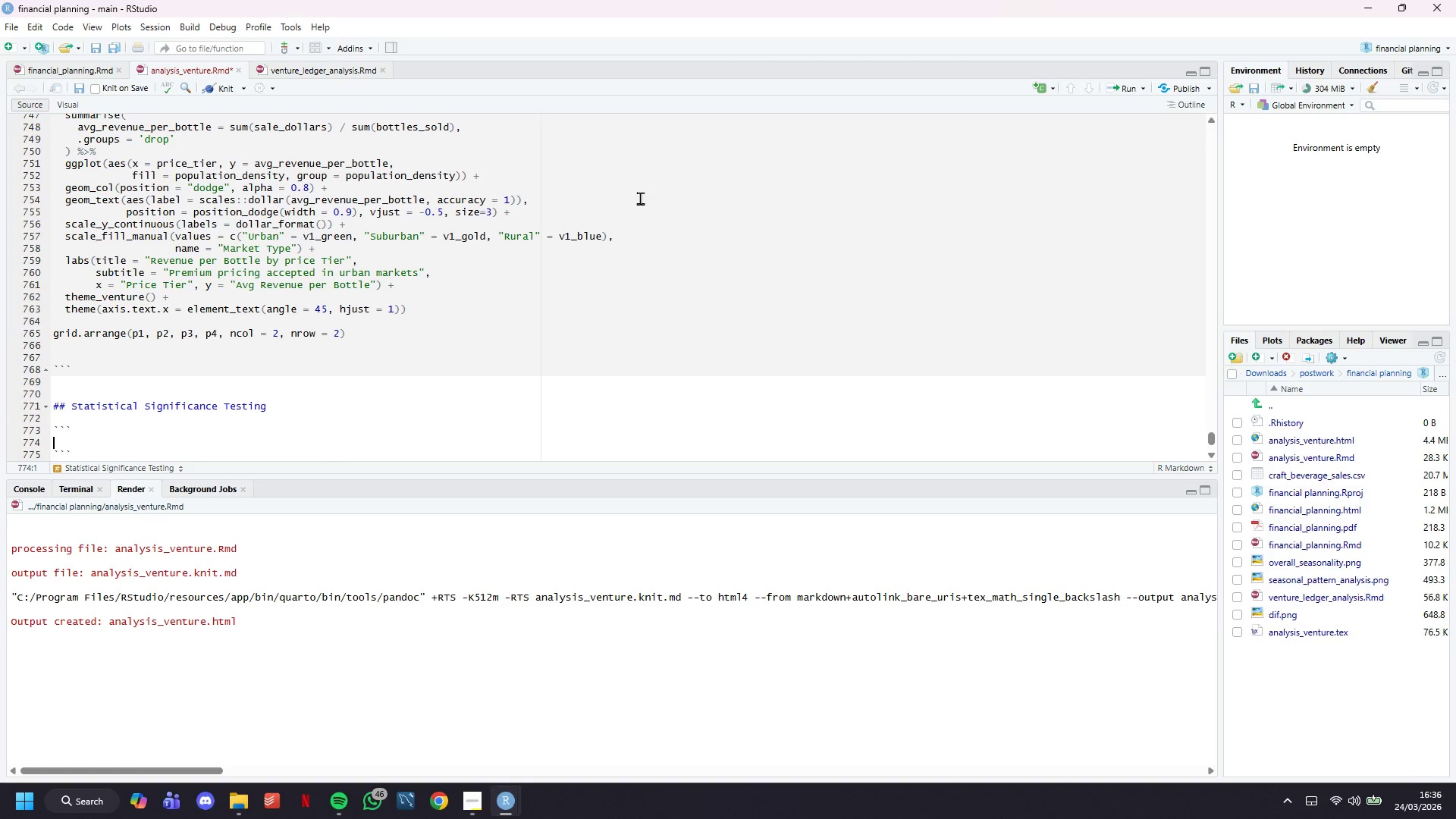 
key(ArrowUp)
 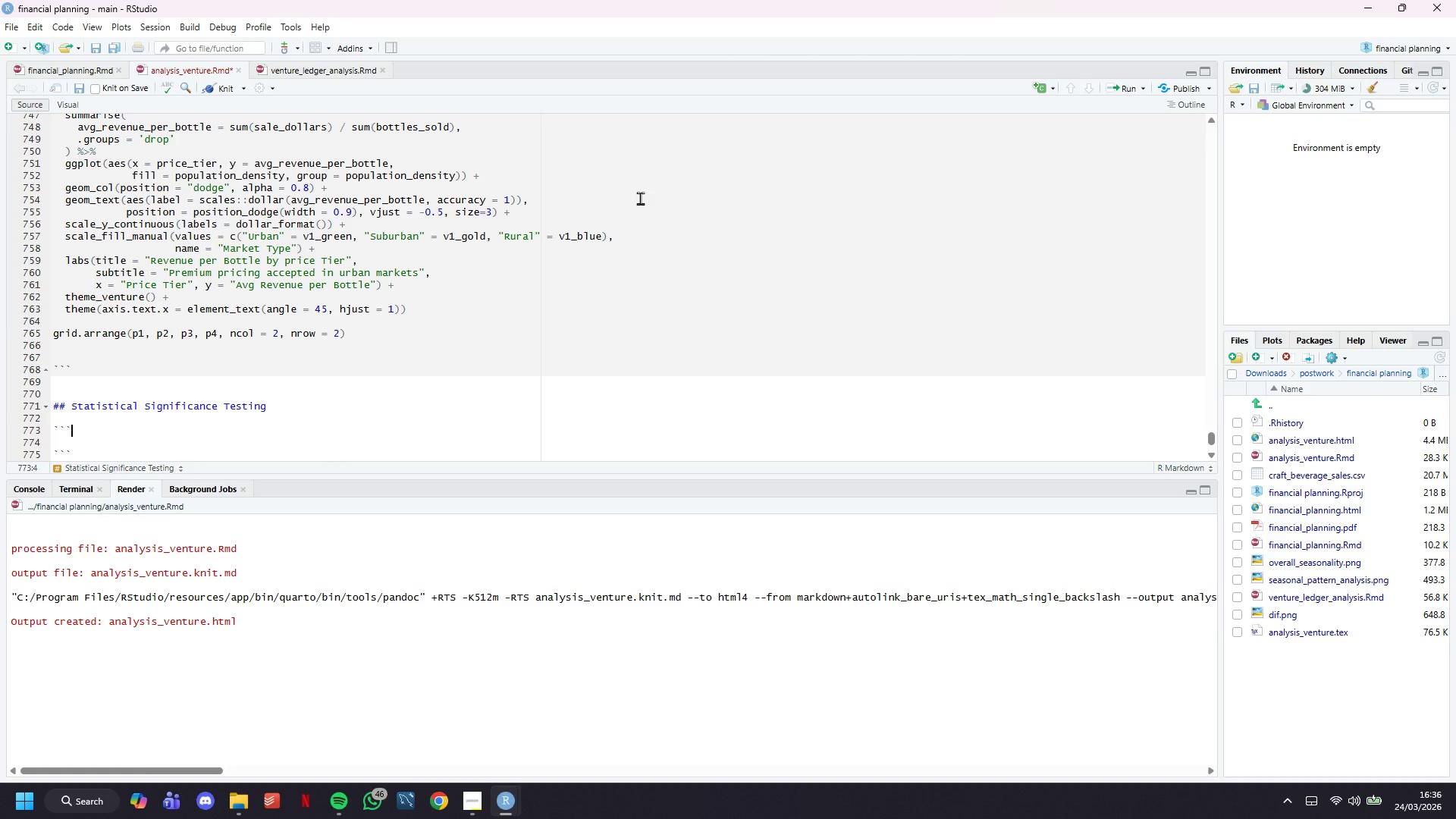 
type({r price-correlation-test)
 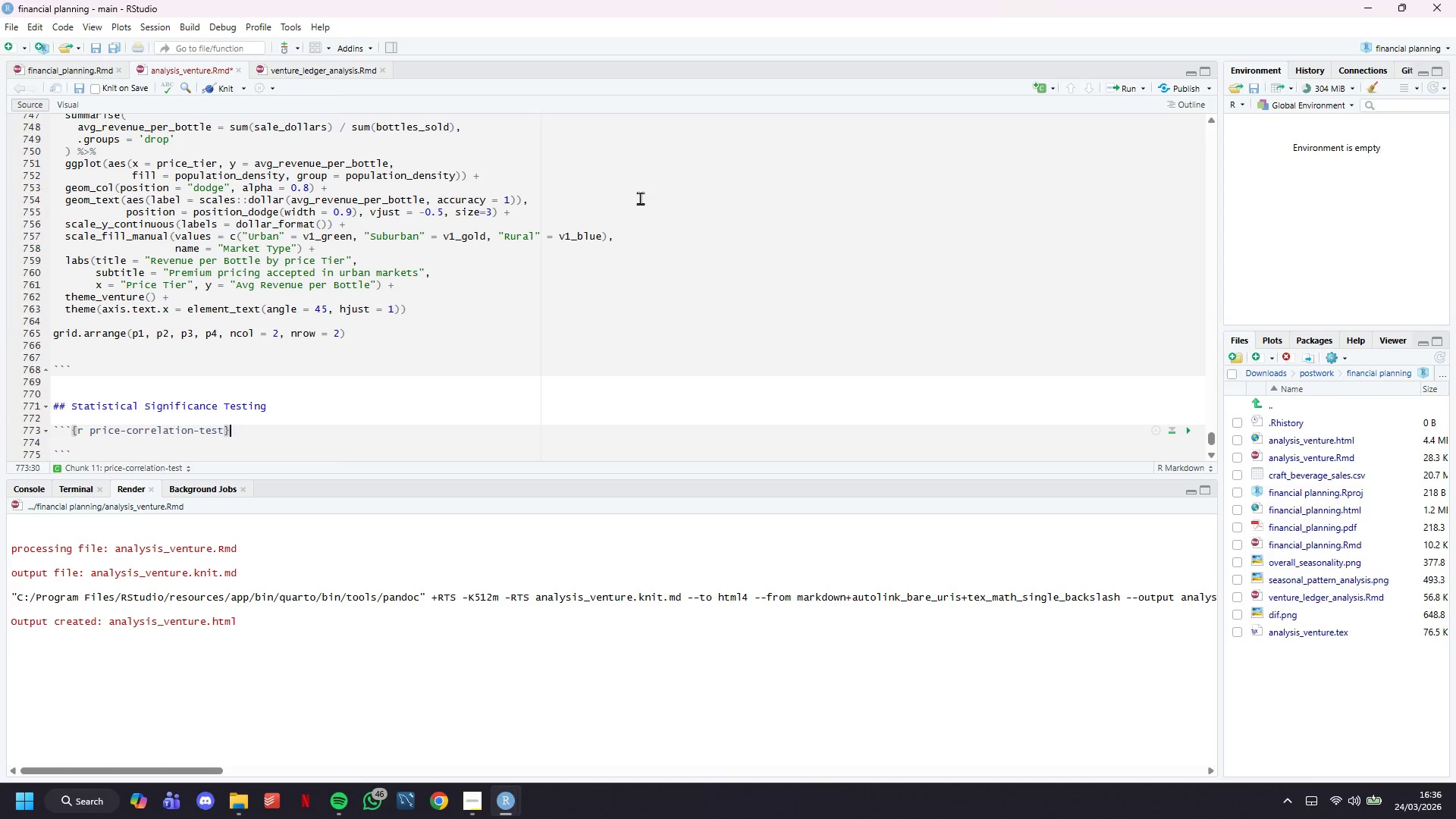 
key(ArrowRight)
 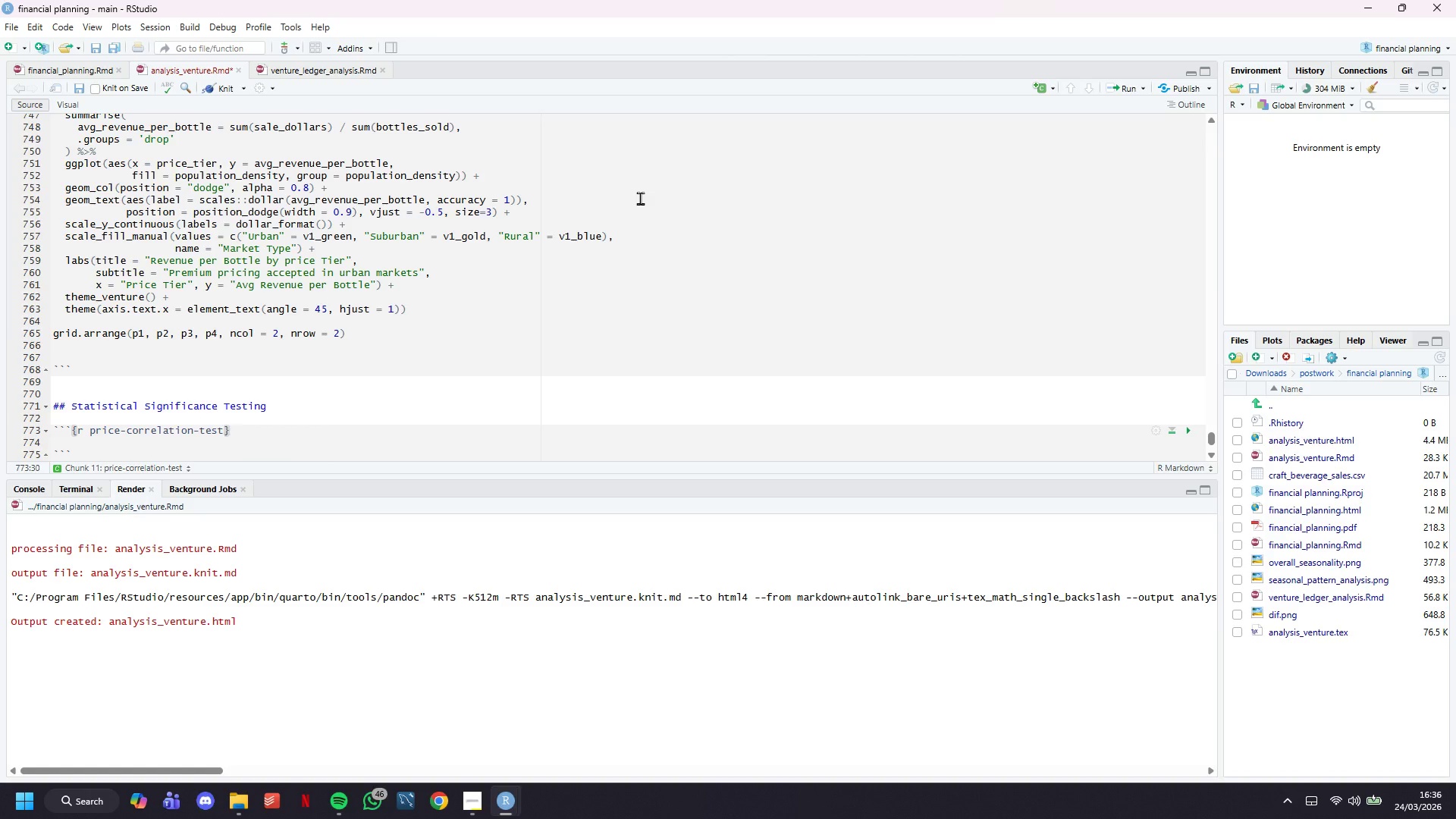 
key(Enter)
 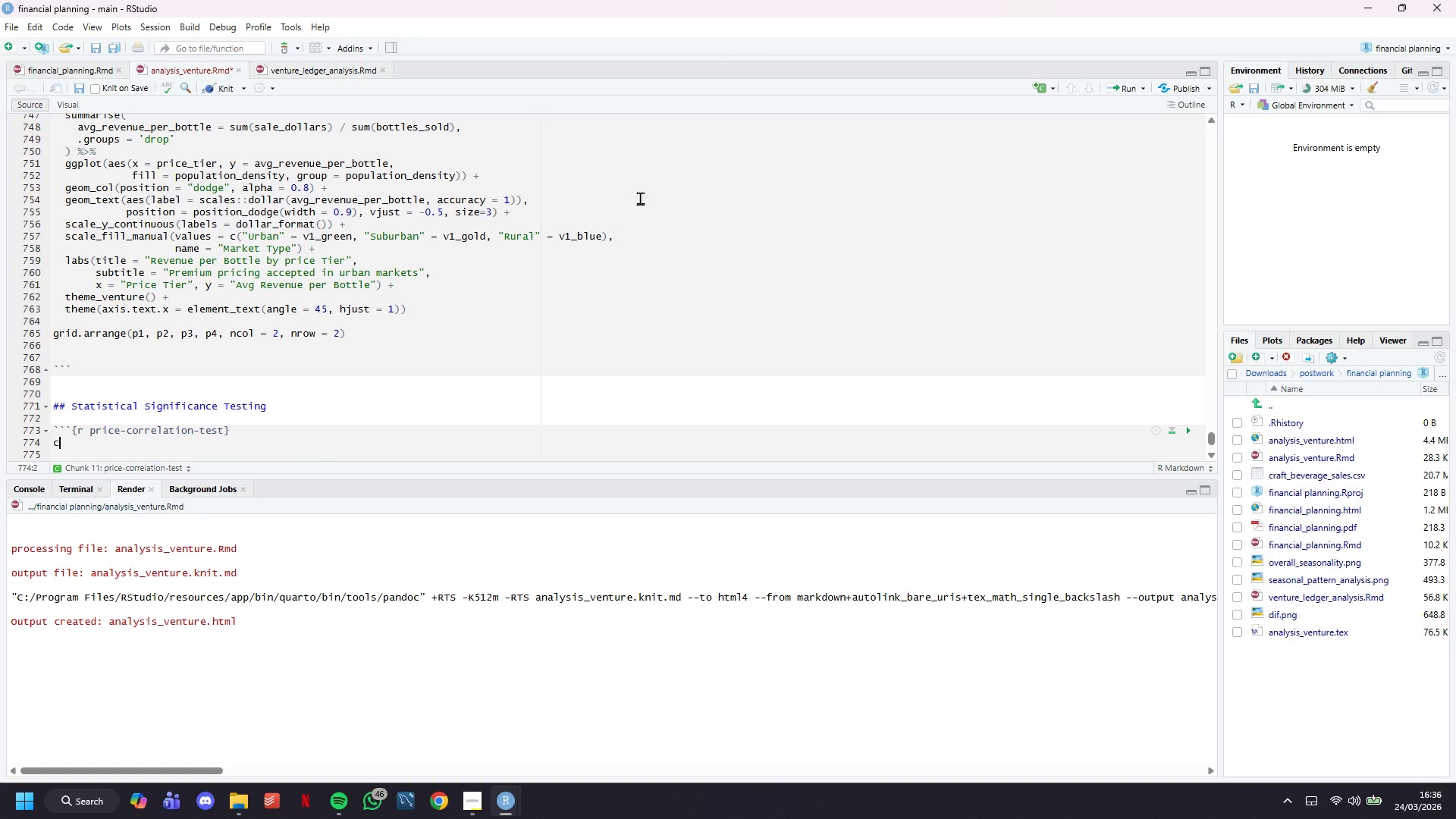 
type(cat("Statistical Significance TestsL)
key(Backspace)
type(:)
 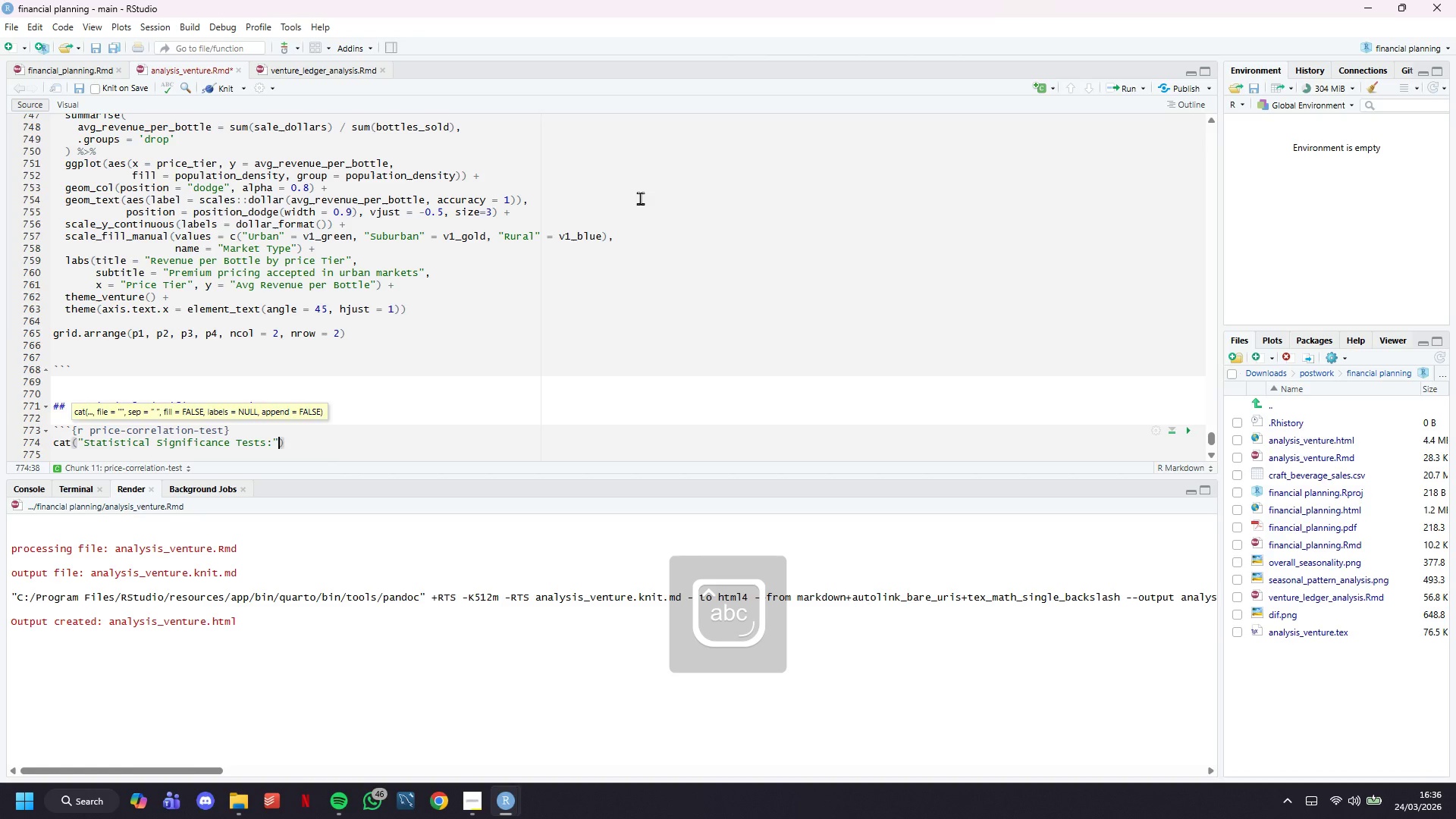 
 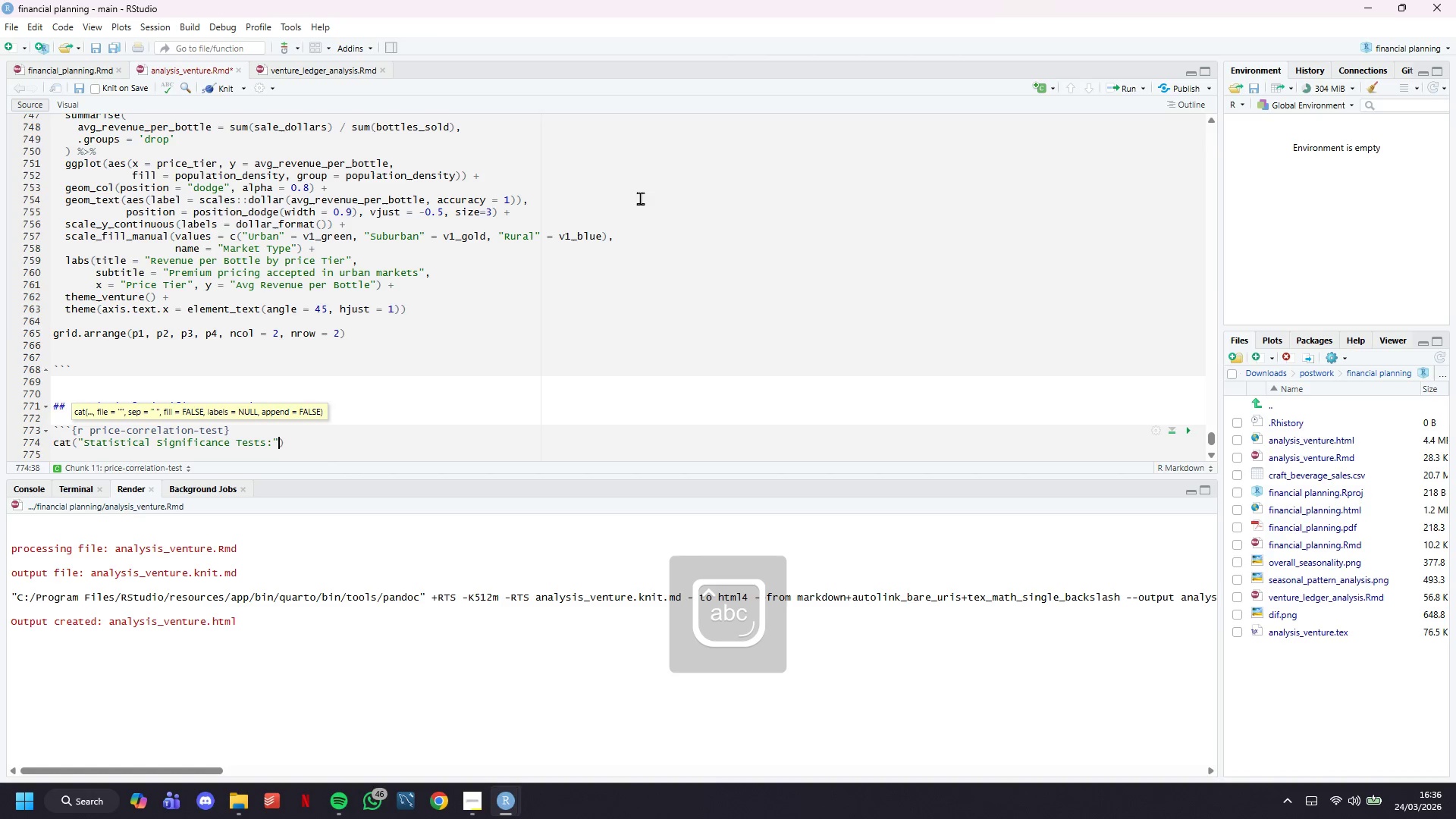 
key(ArrowRight)
 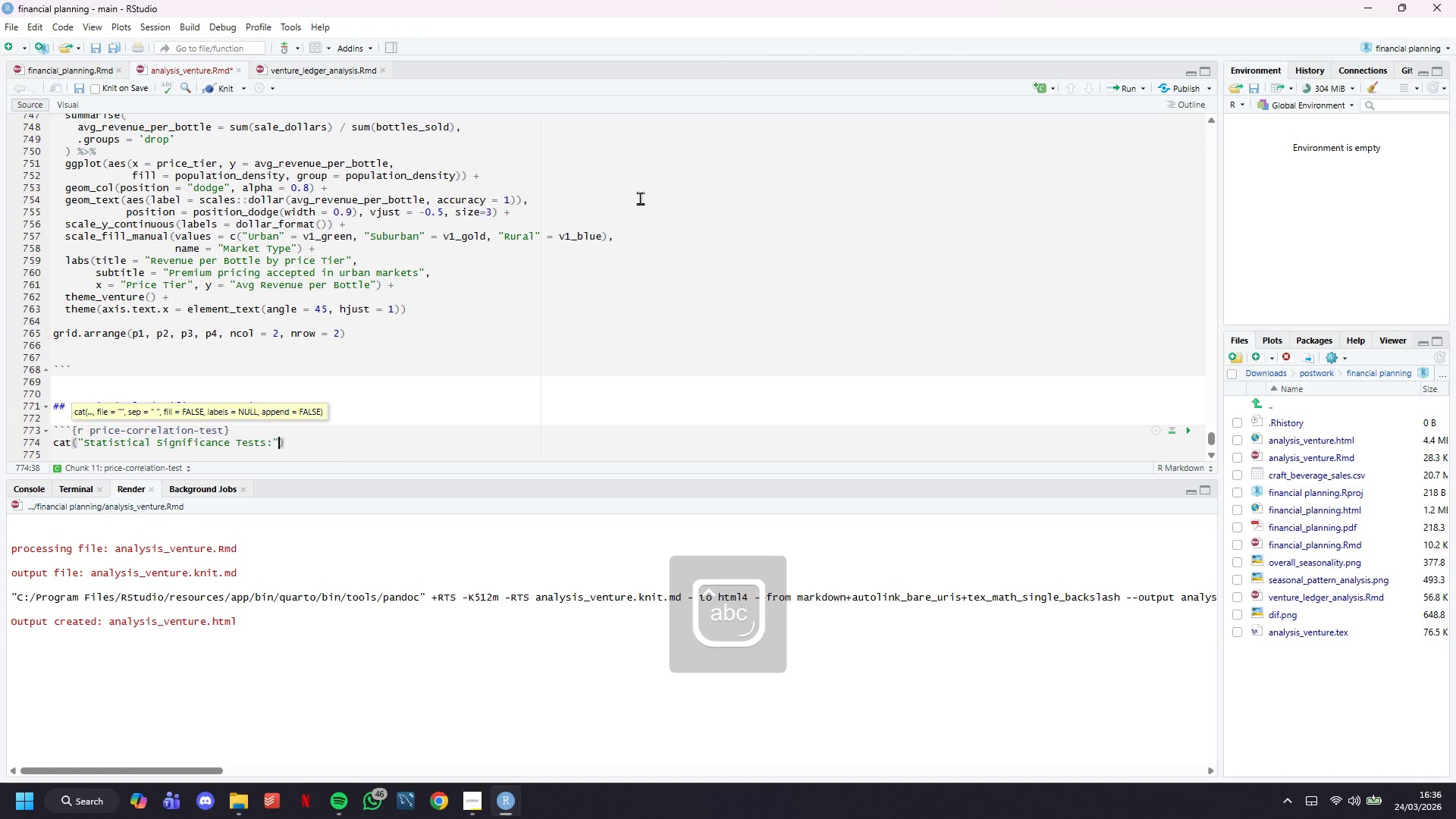 
key(ArrowRight)
 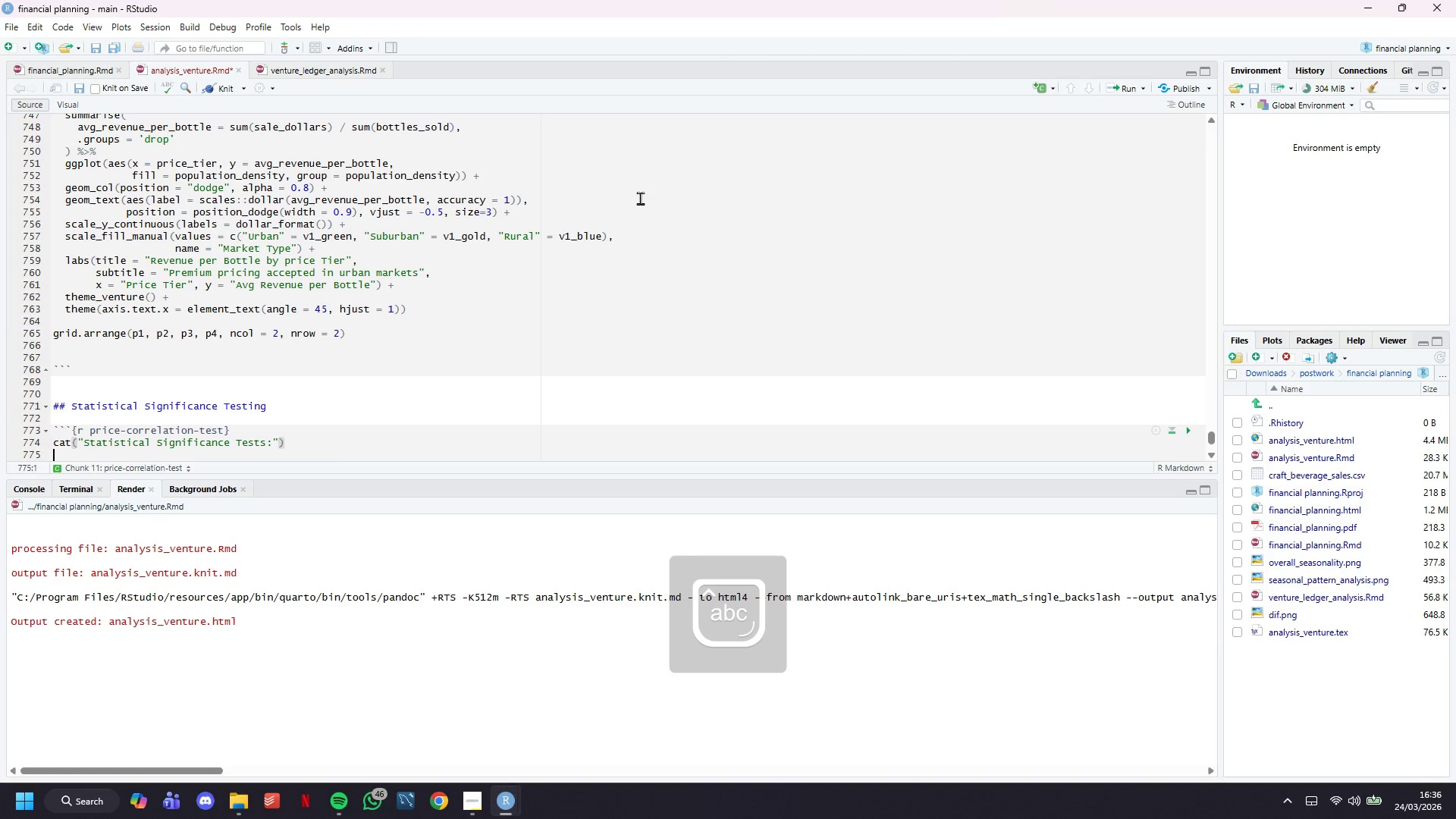 
key(Enter)
 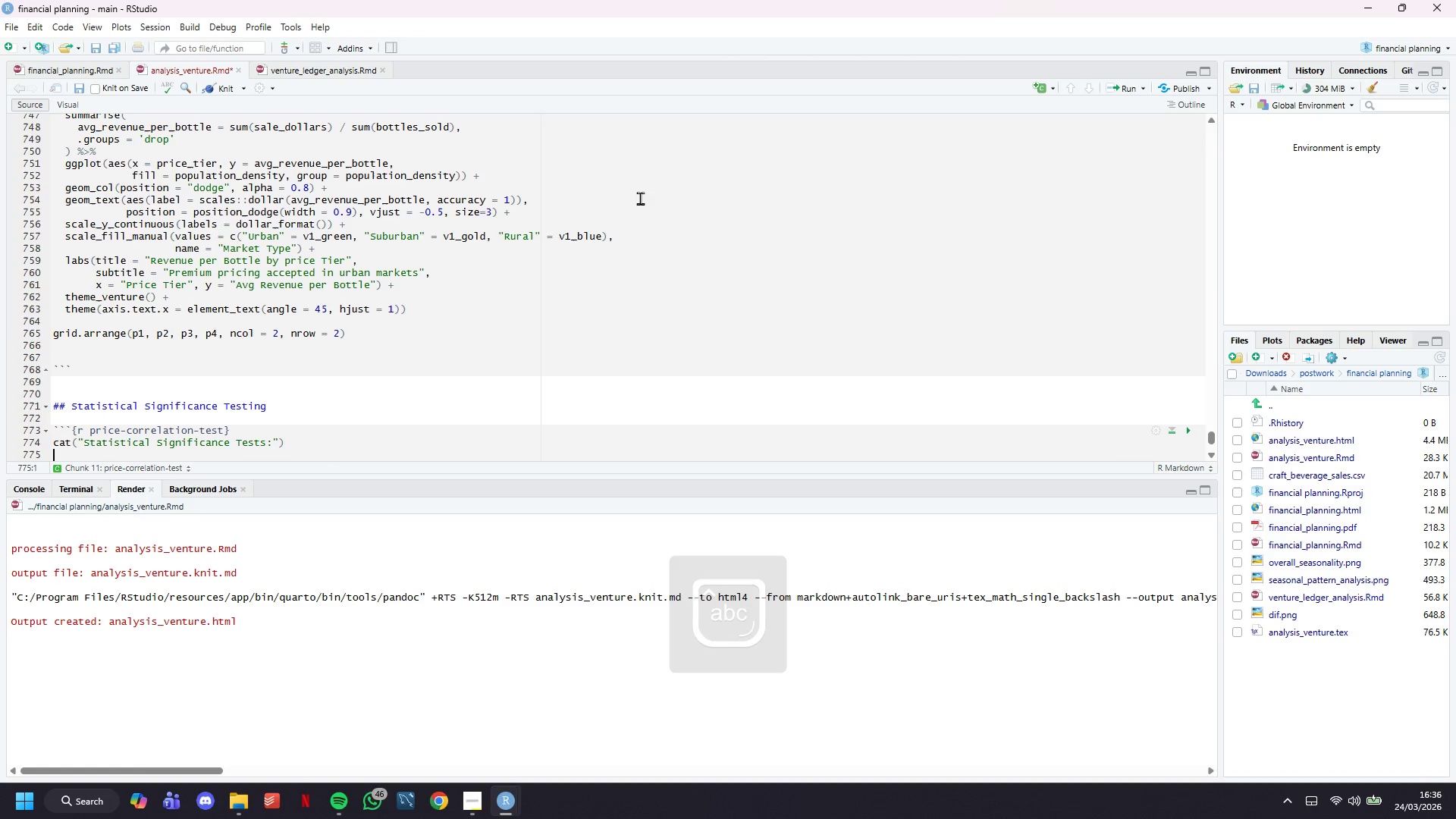 
key(Enter)
 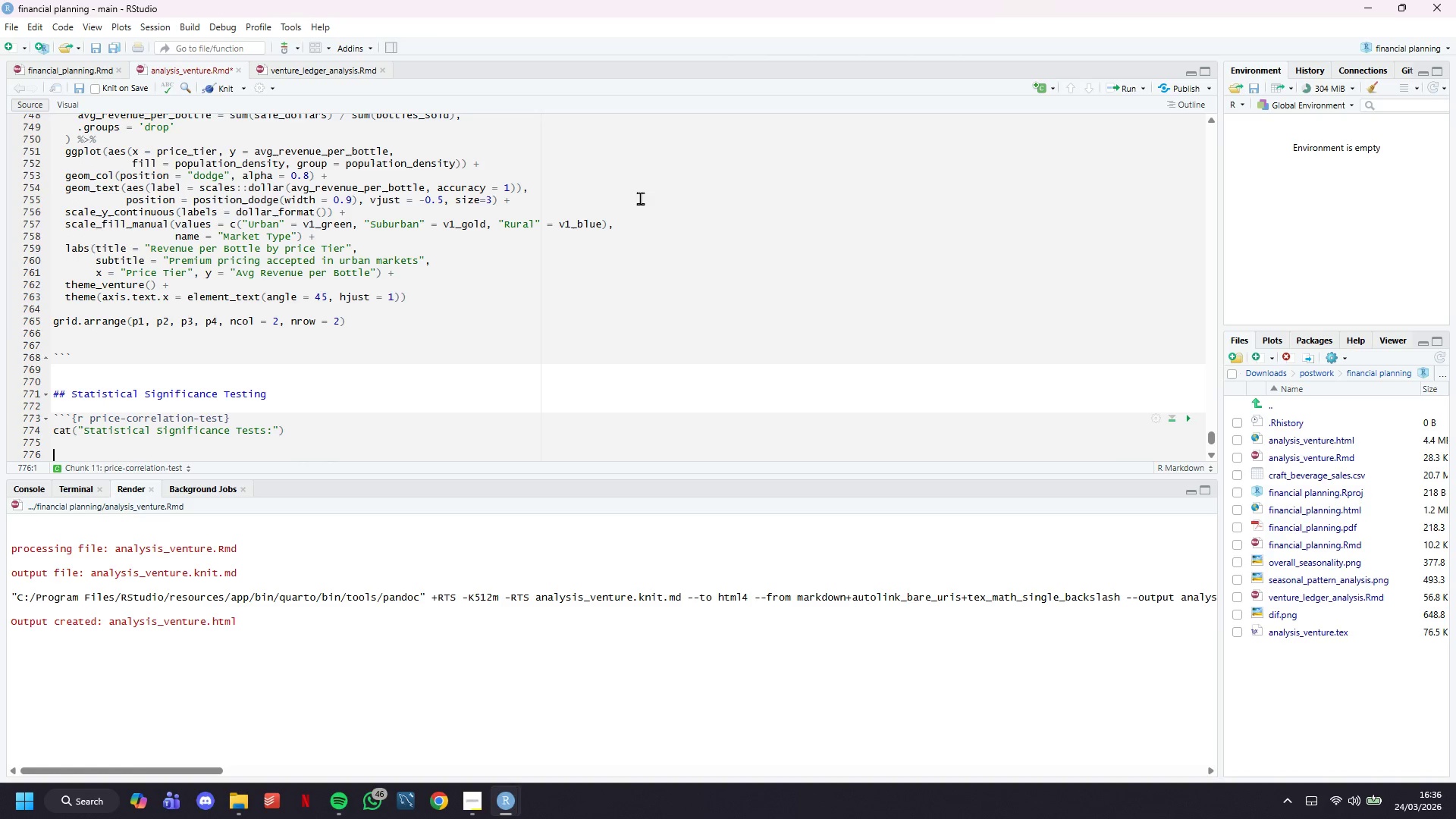 
type(# Test correlation significance for eac )
key(Backspace)
type(h market type)
 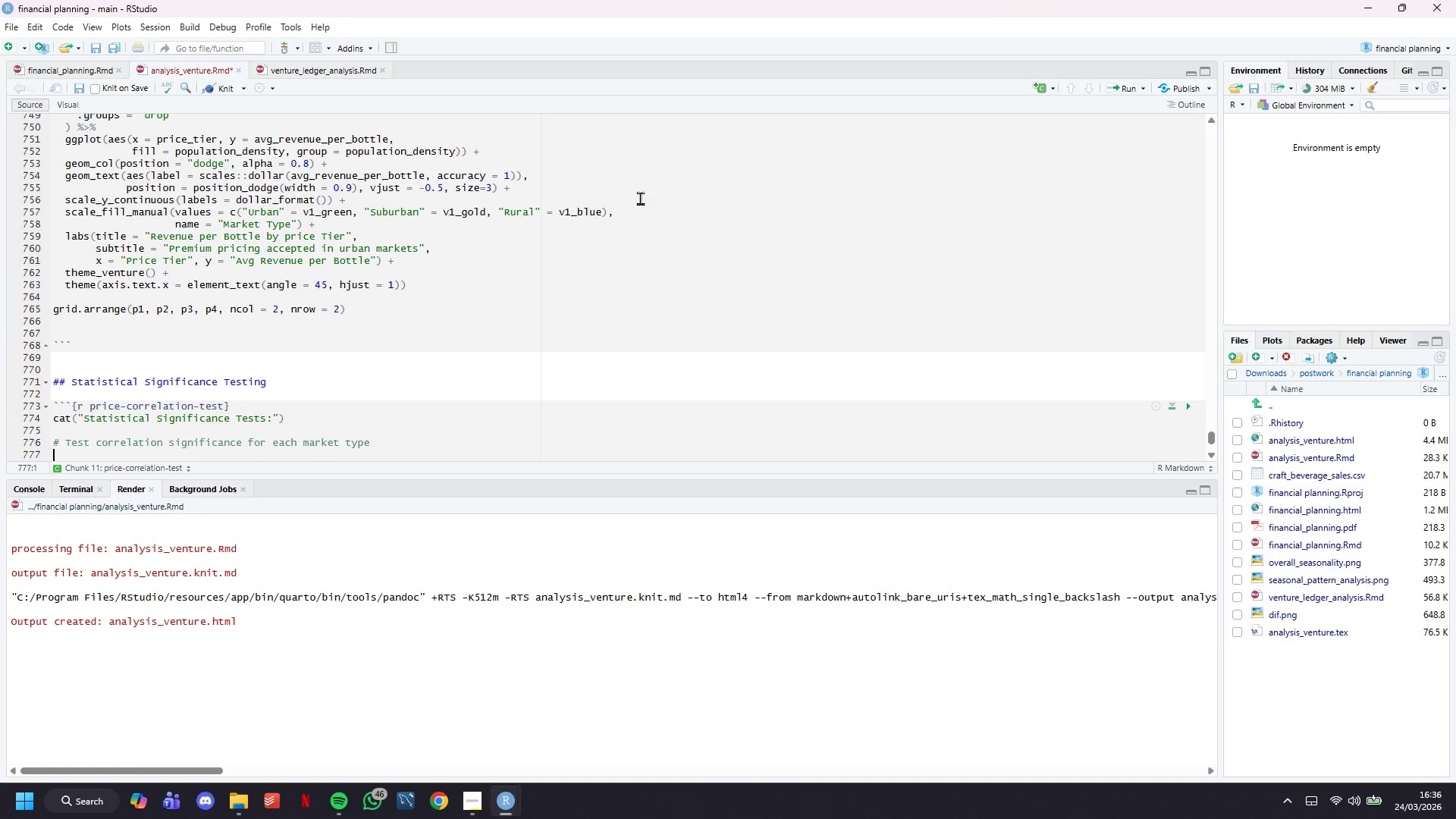 
key(Enter)
 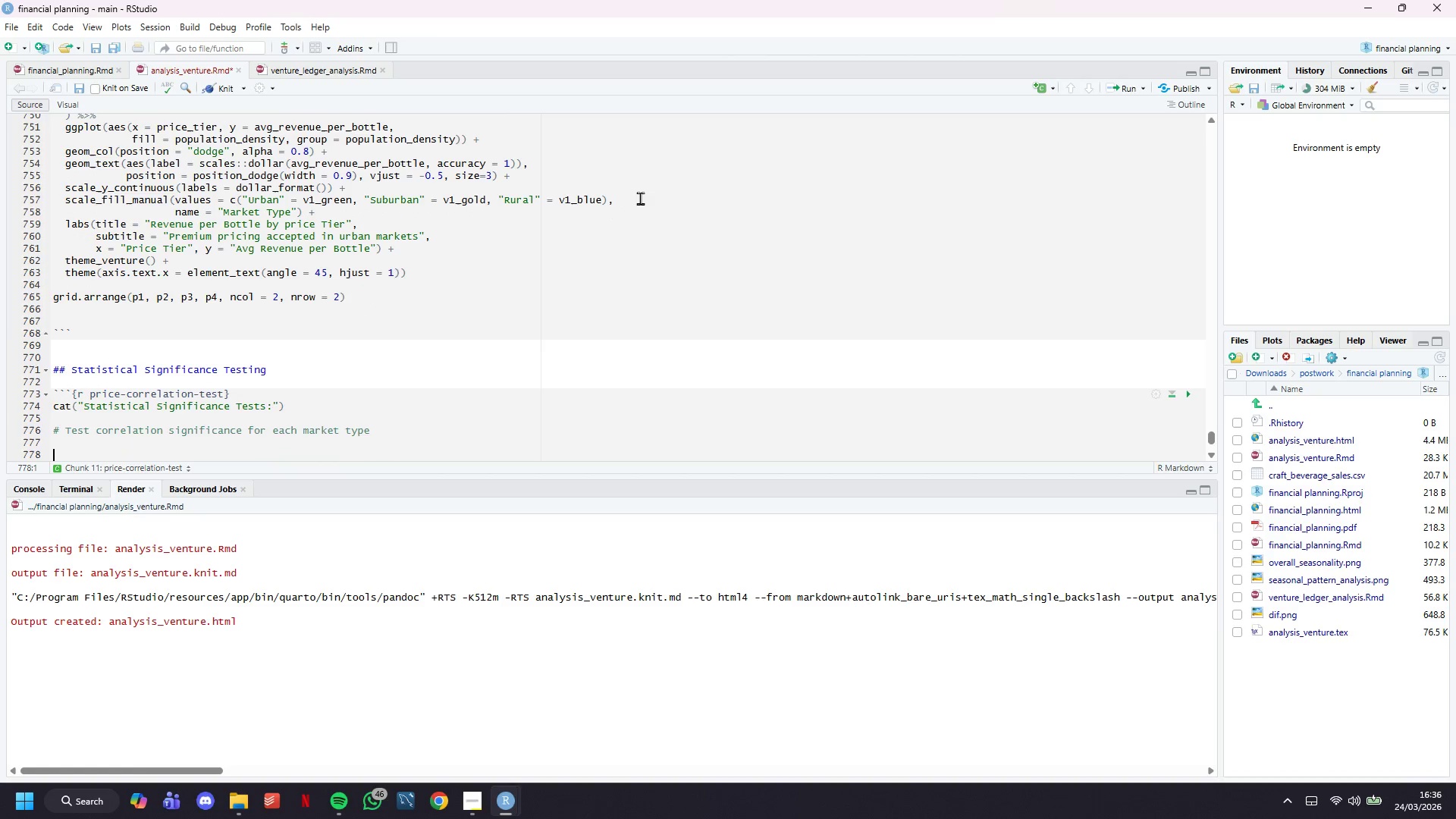 
key(Enter)
 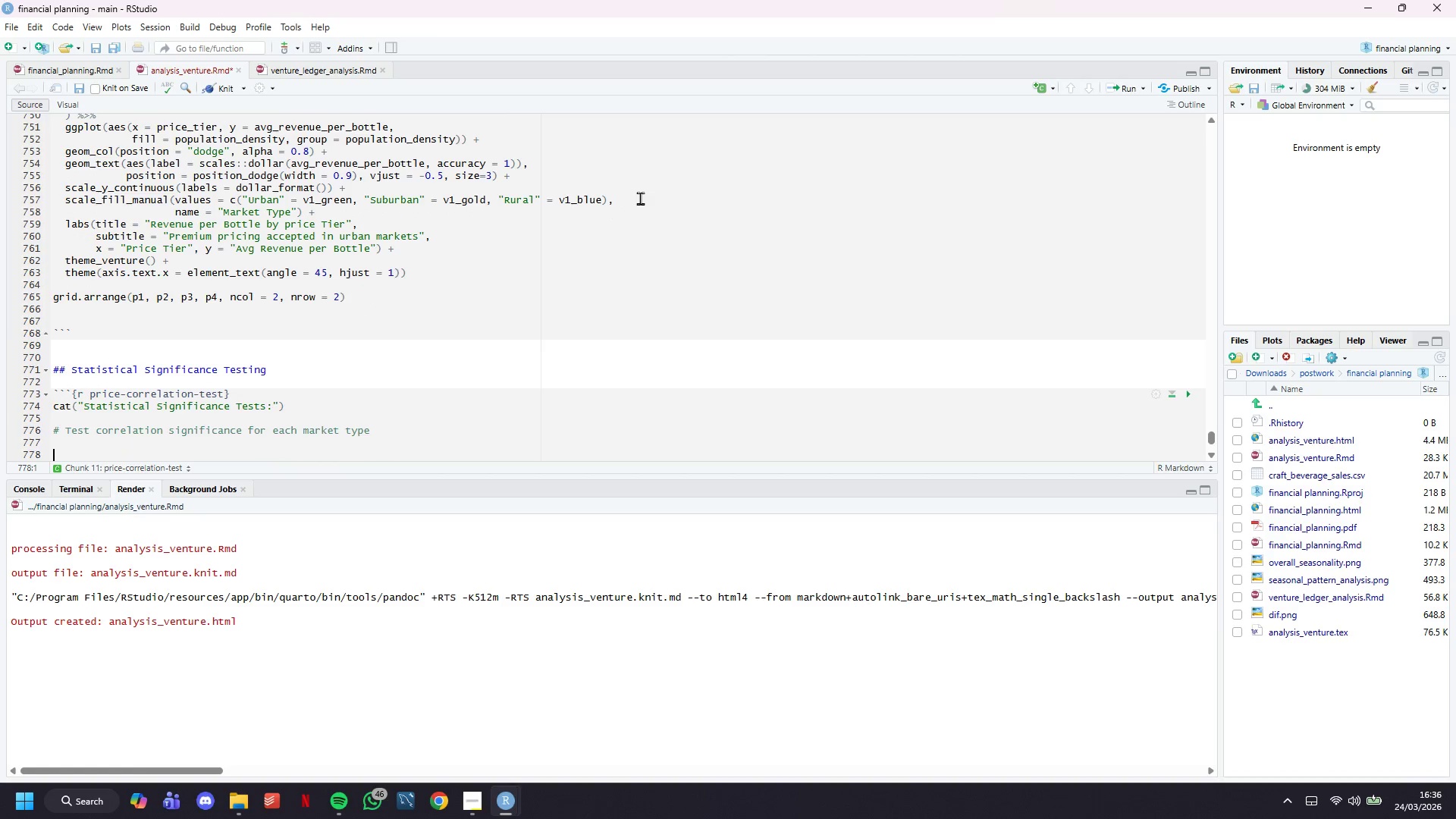 
key(Enter)
 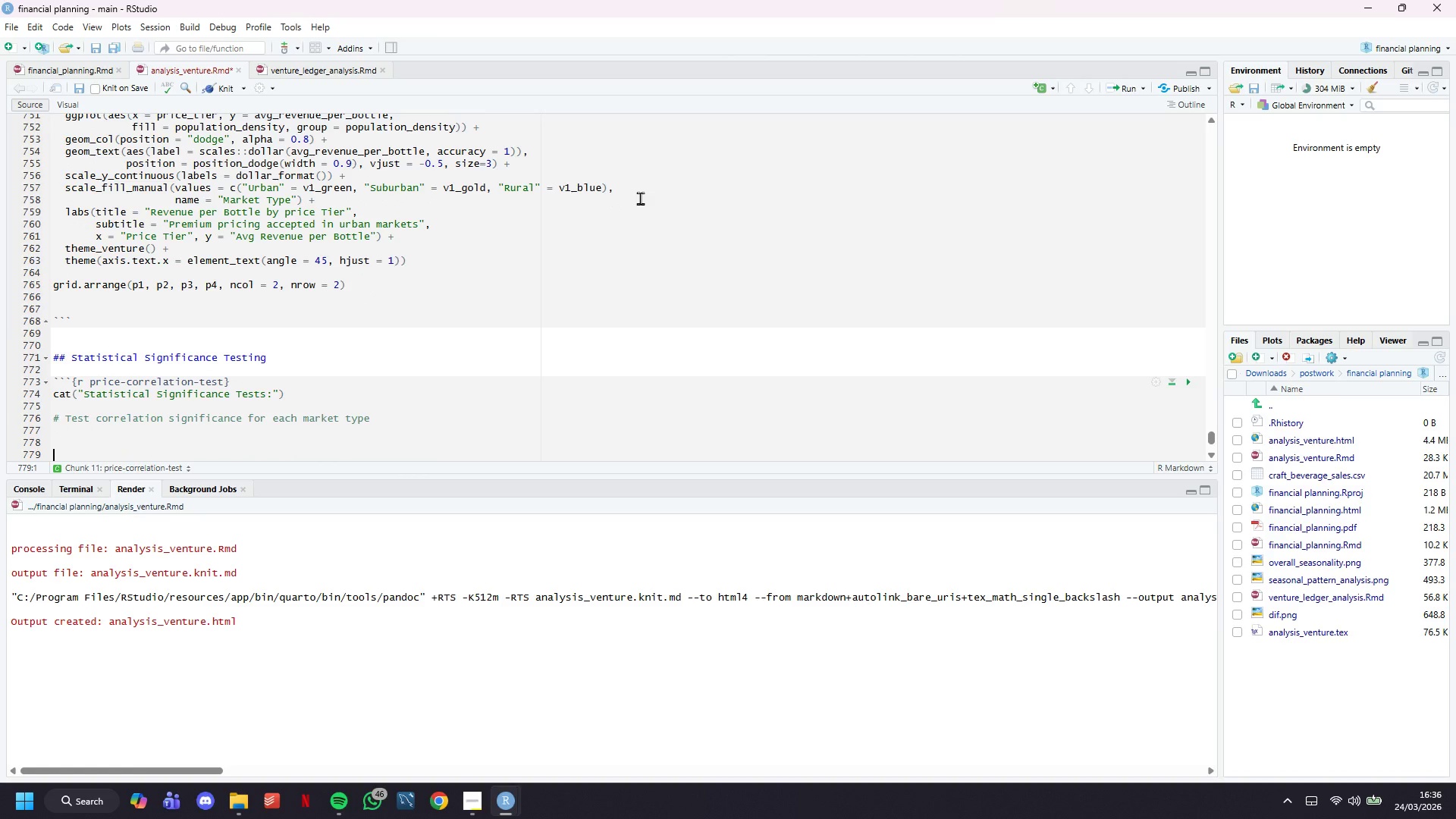 
key(ArrowUp)
 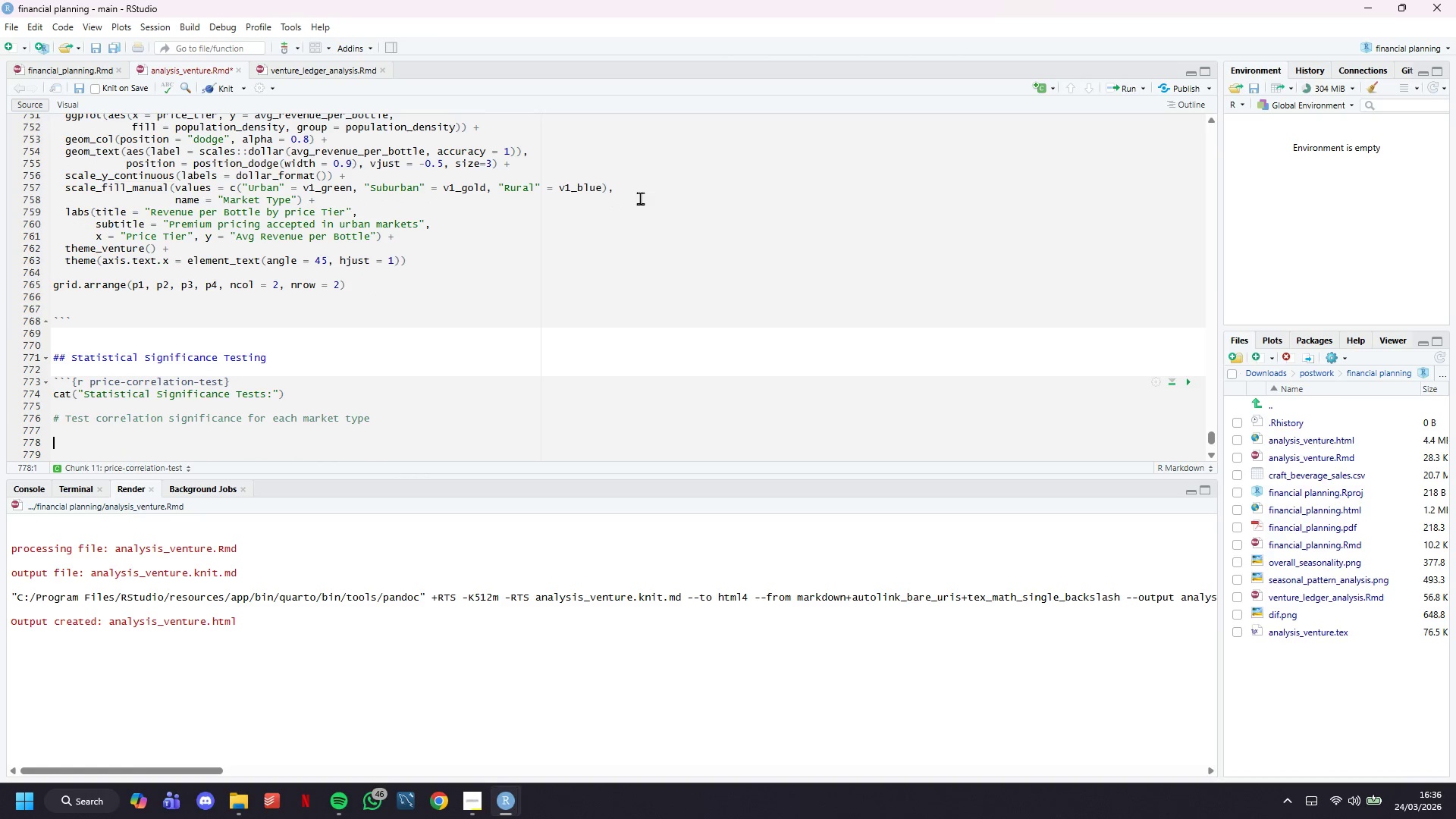 
key(ArrowUp)
 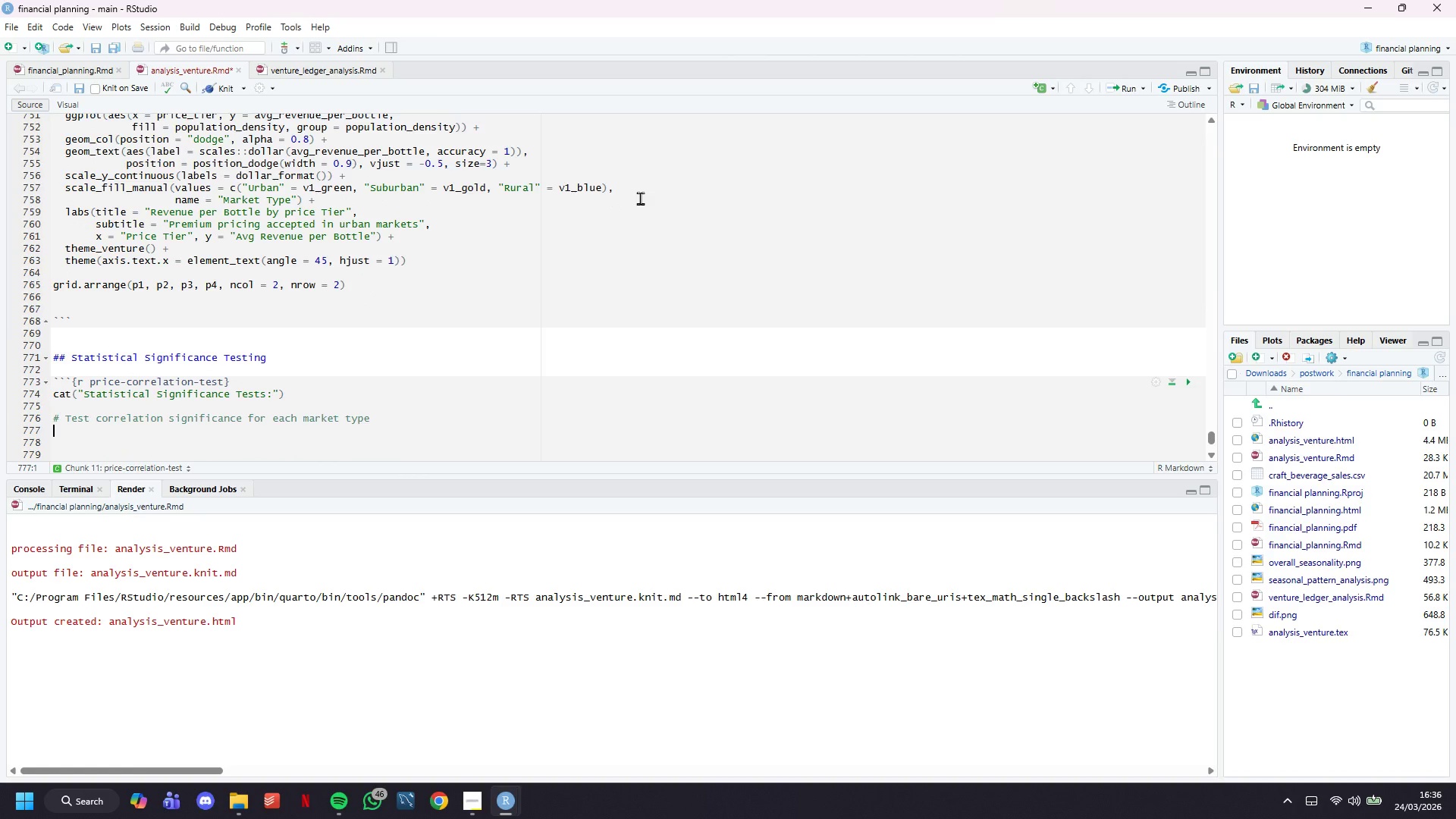 
scroll: coordinate [640, 198], scroll_direction: down, amount: 7.0
 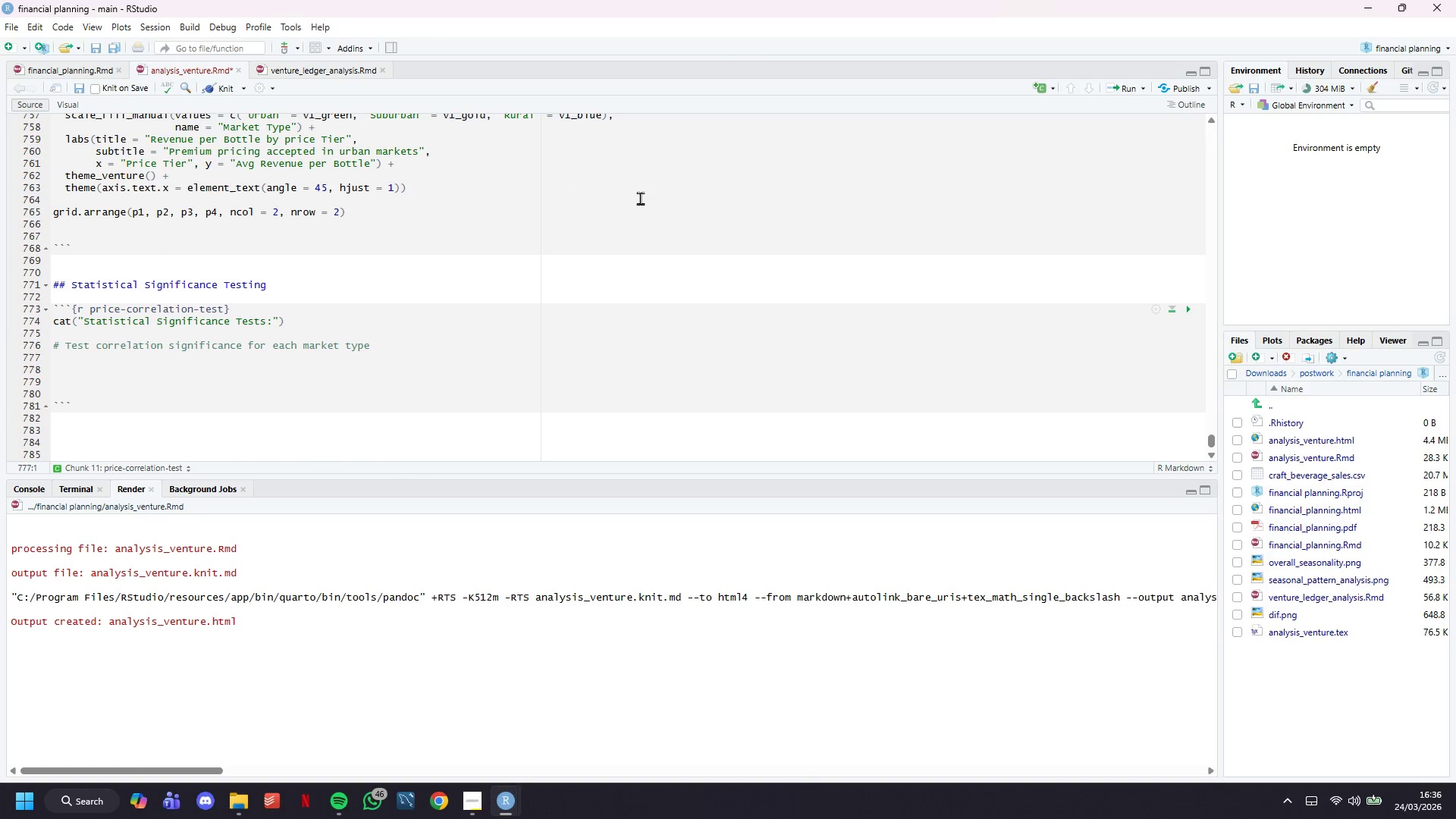 
type(for (market in (c()
 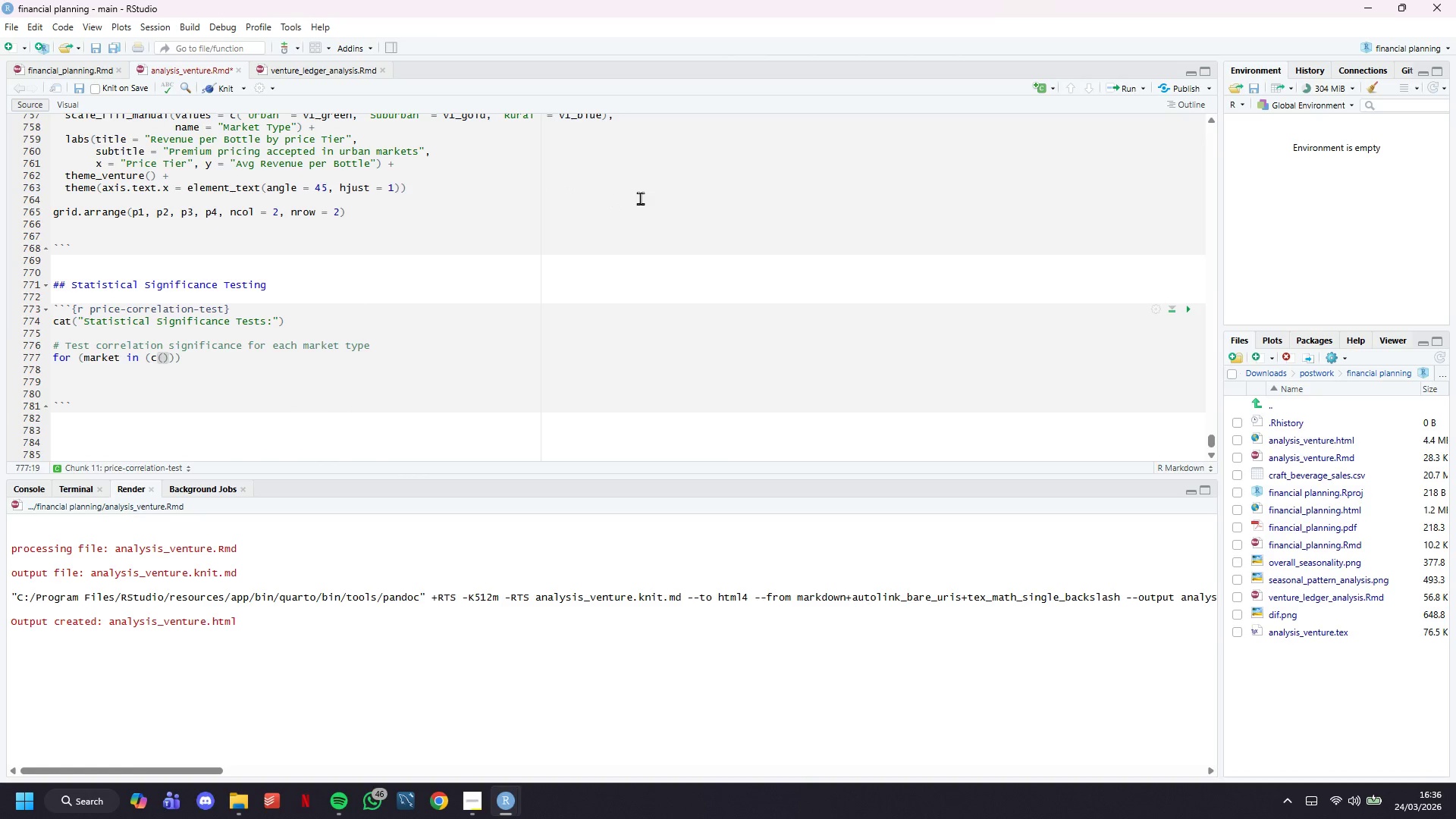 
key(Control+Z)
 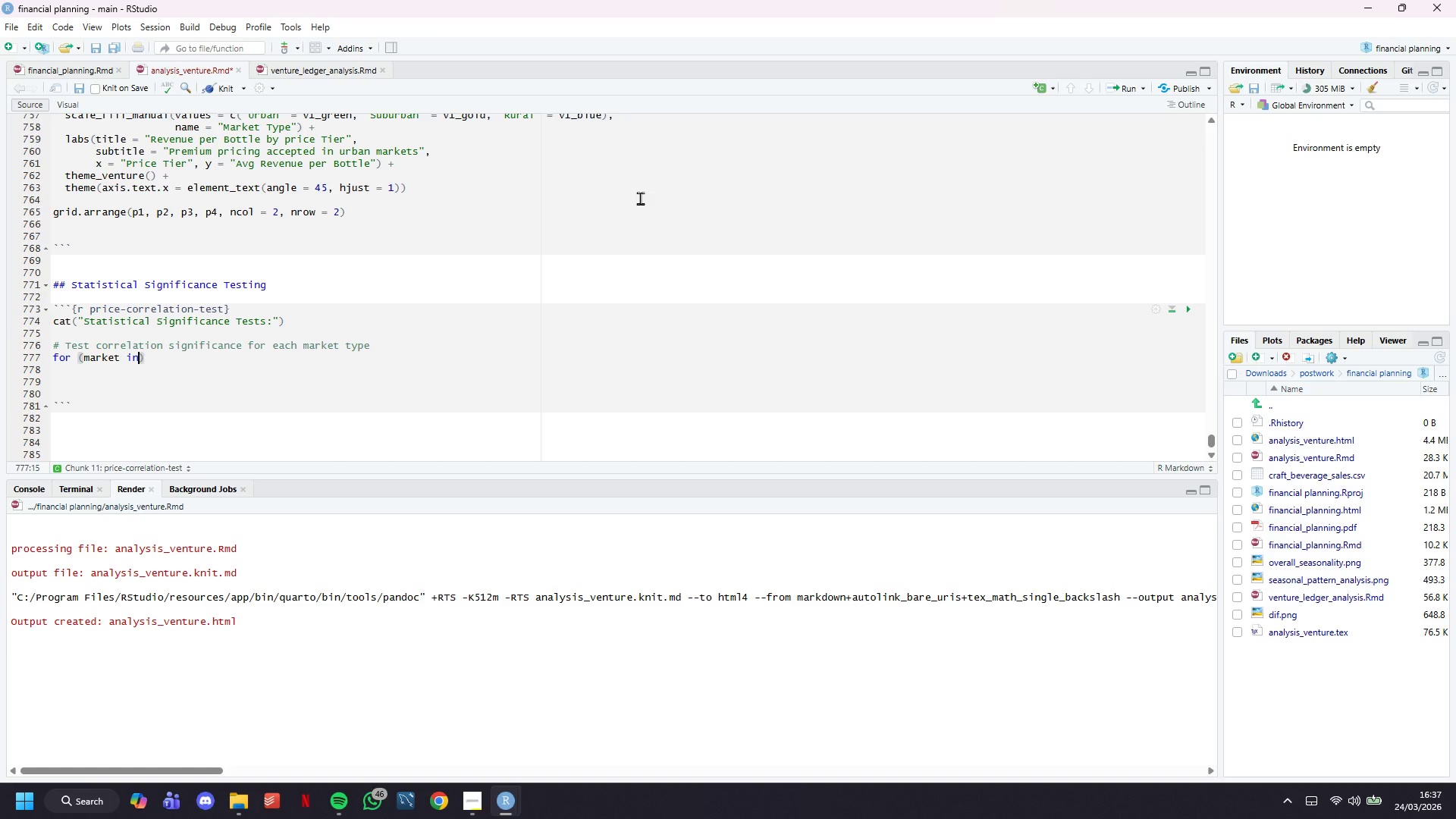 
type( c("Urban)
 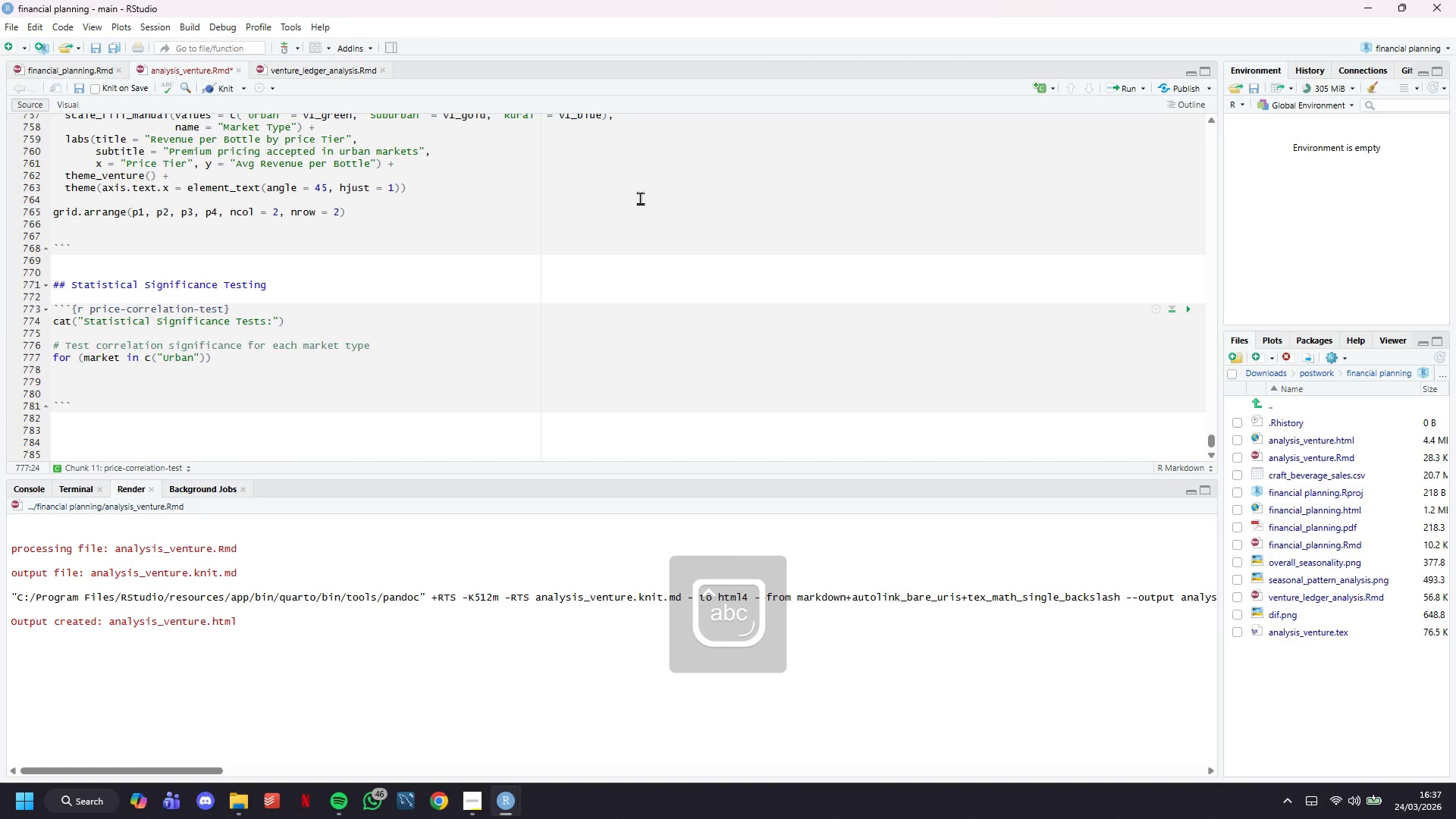 
key(ArrowRight)
 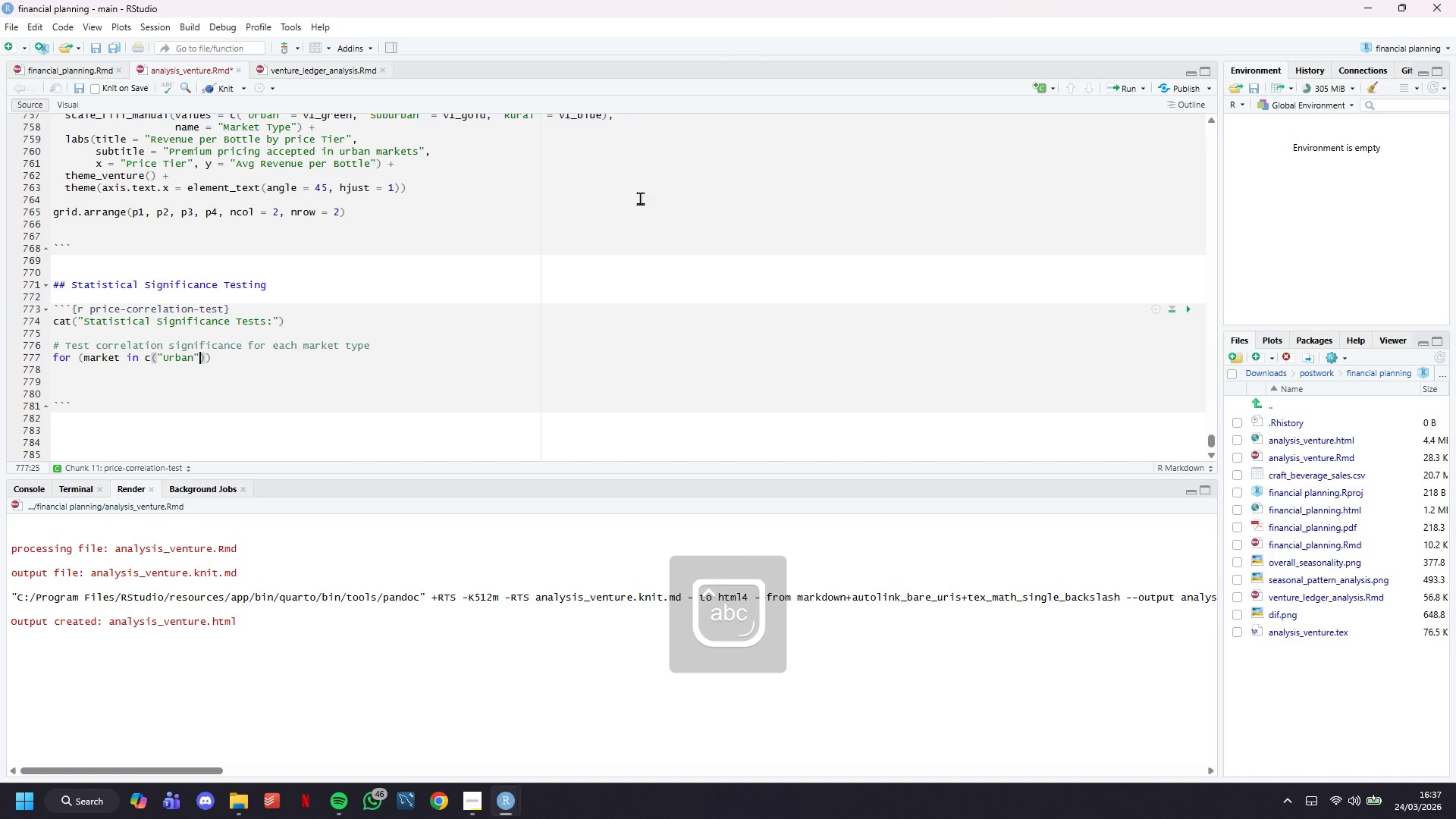 
type(, 'Suburban)
key(Backspace)
key(Backspace)
key(Backspace)
type( "Suburban)
 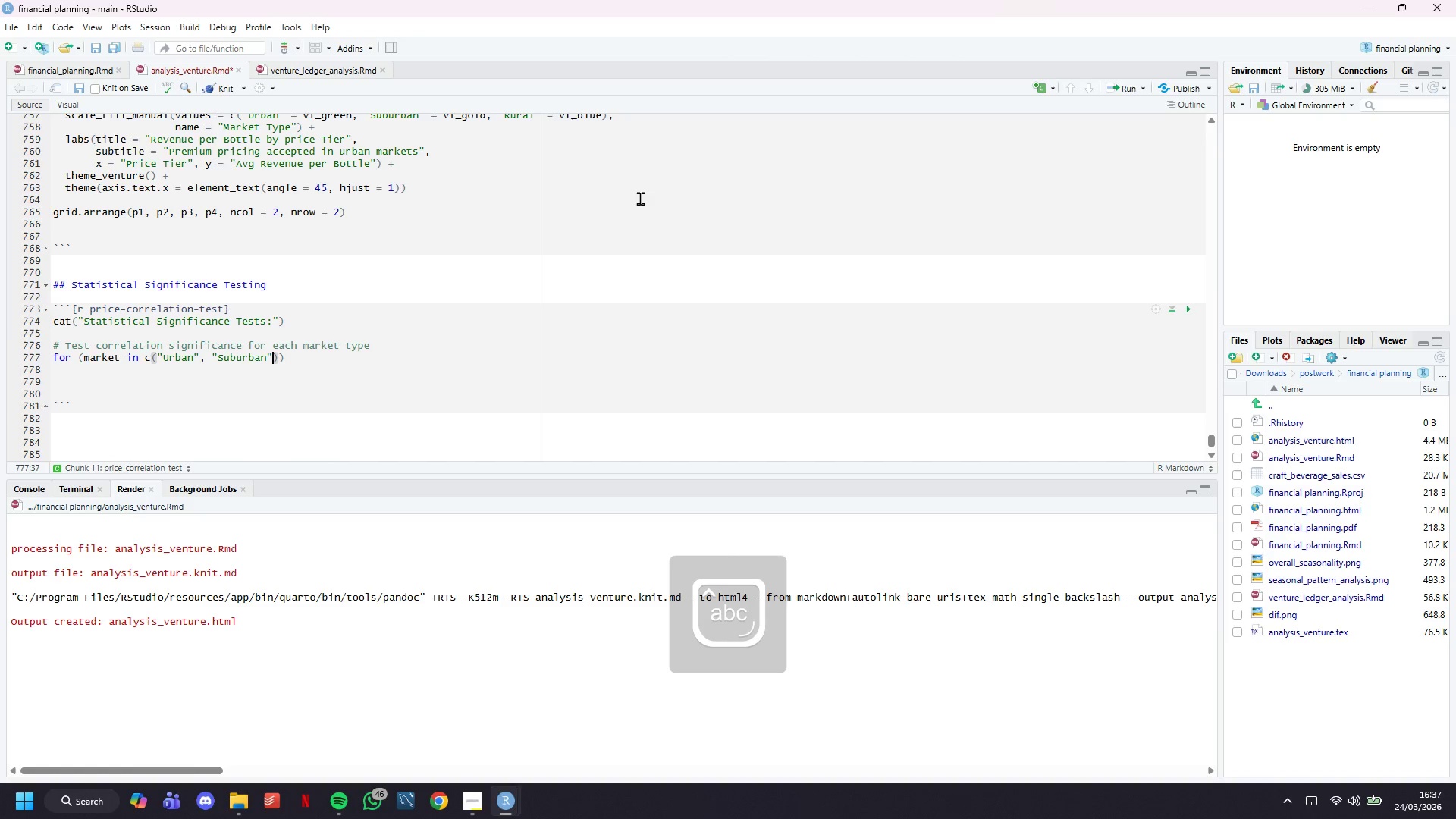 
key(ArrowRight)
 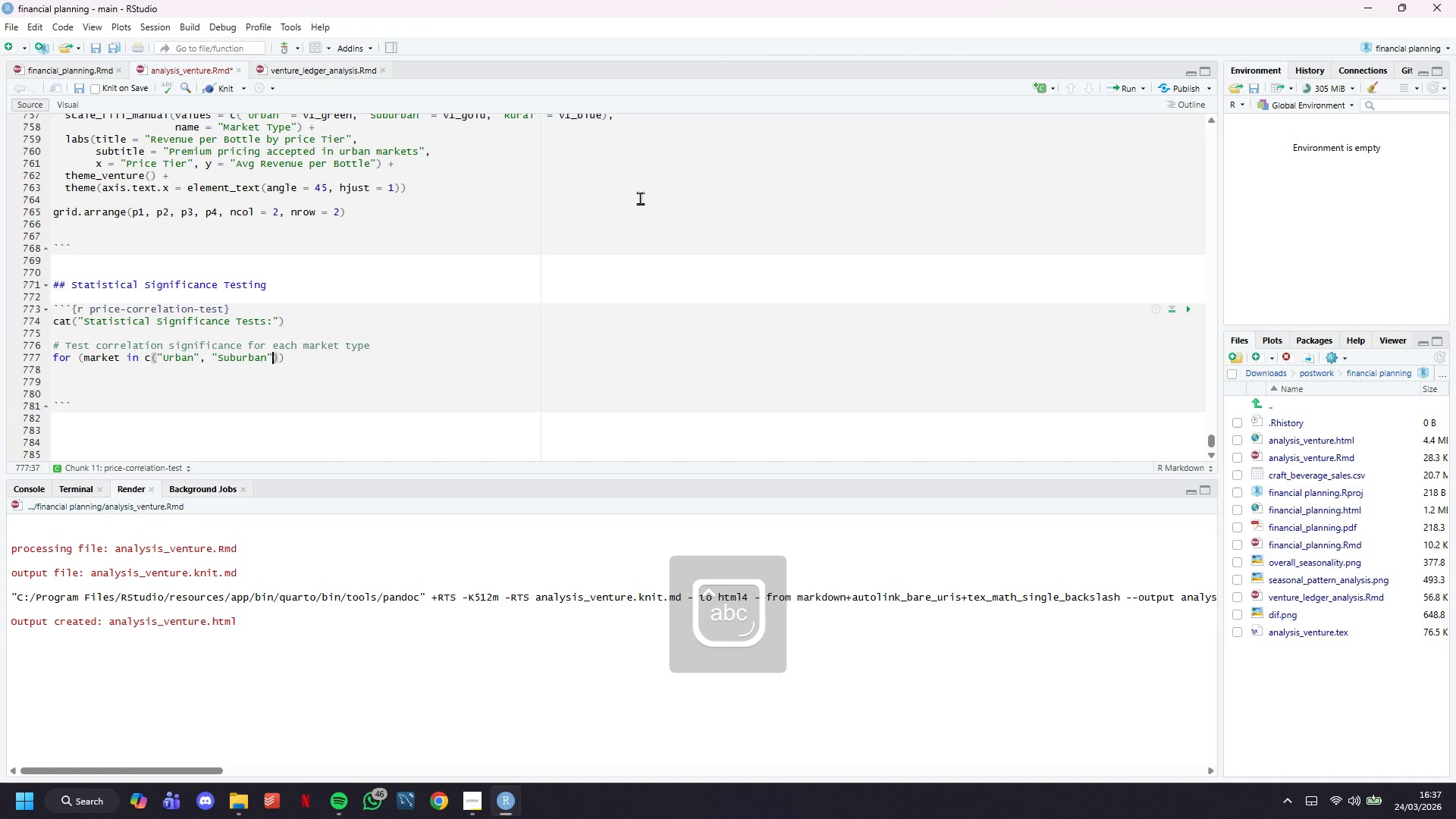 
type(< )
key(Backspace)
key(Backspace)
type(, 'Ri)
key(Backspace)
type(ural')
 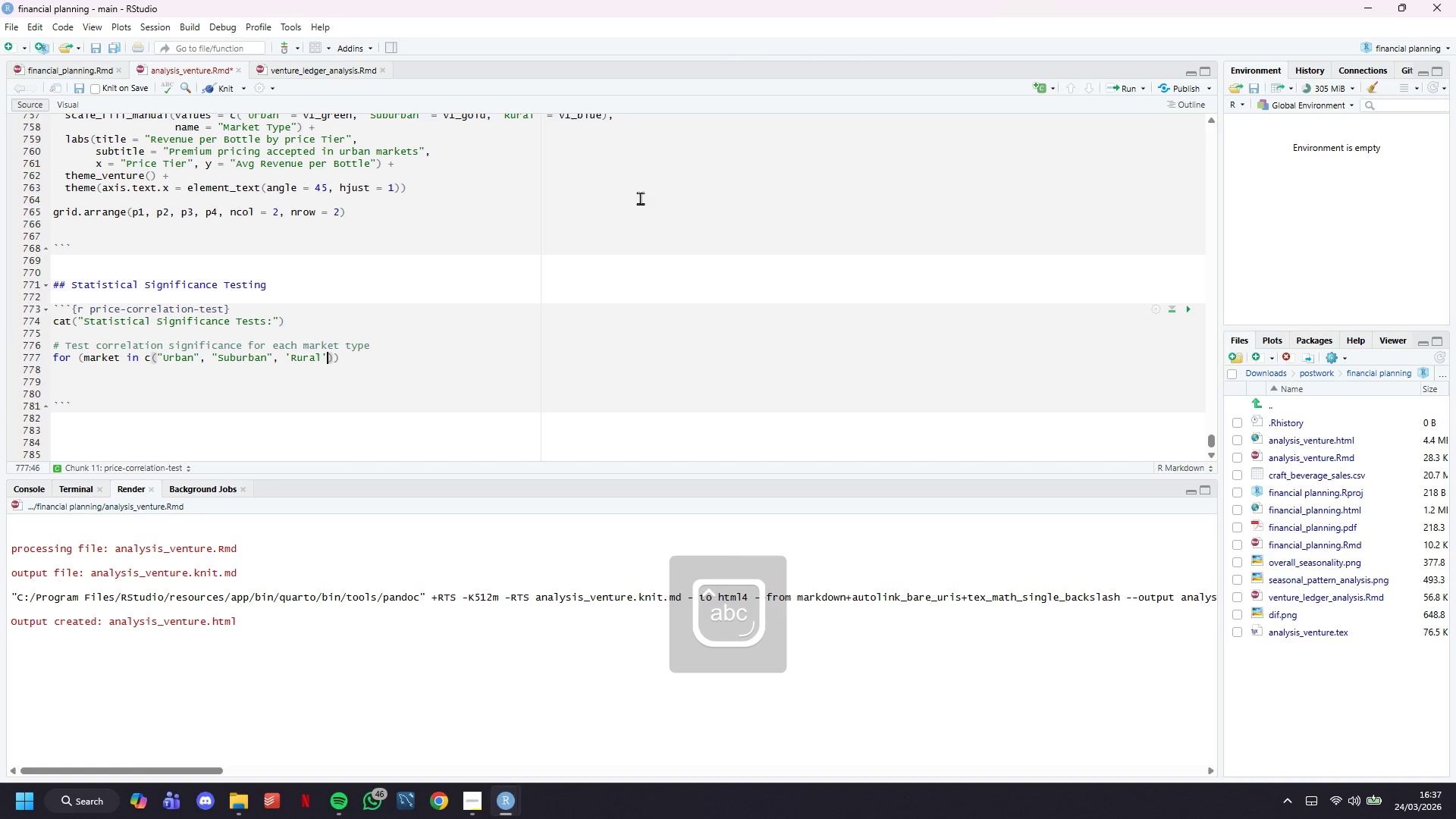 
key(ArrowLeft)
 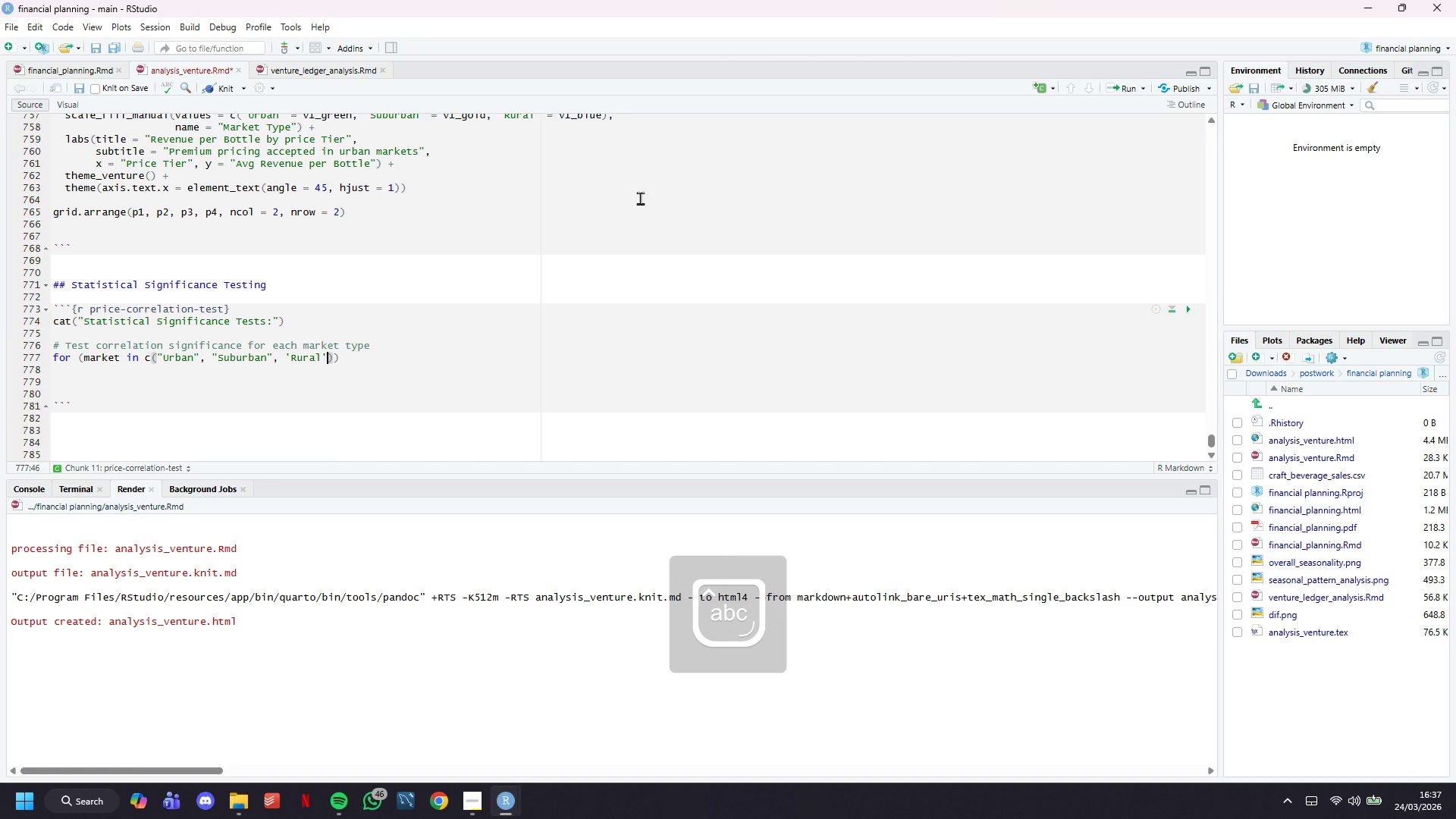 
key(ArrowLeft)
 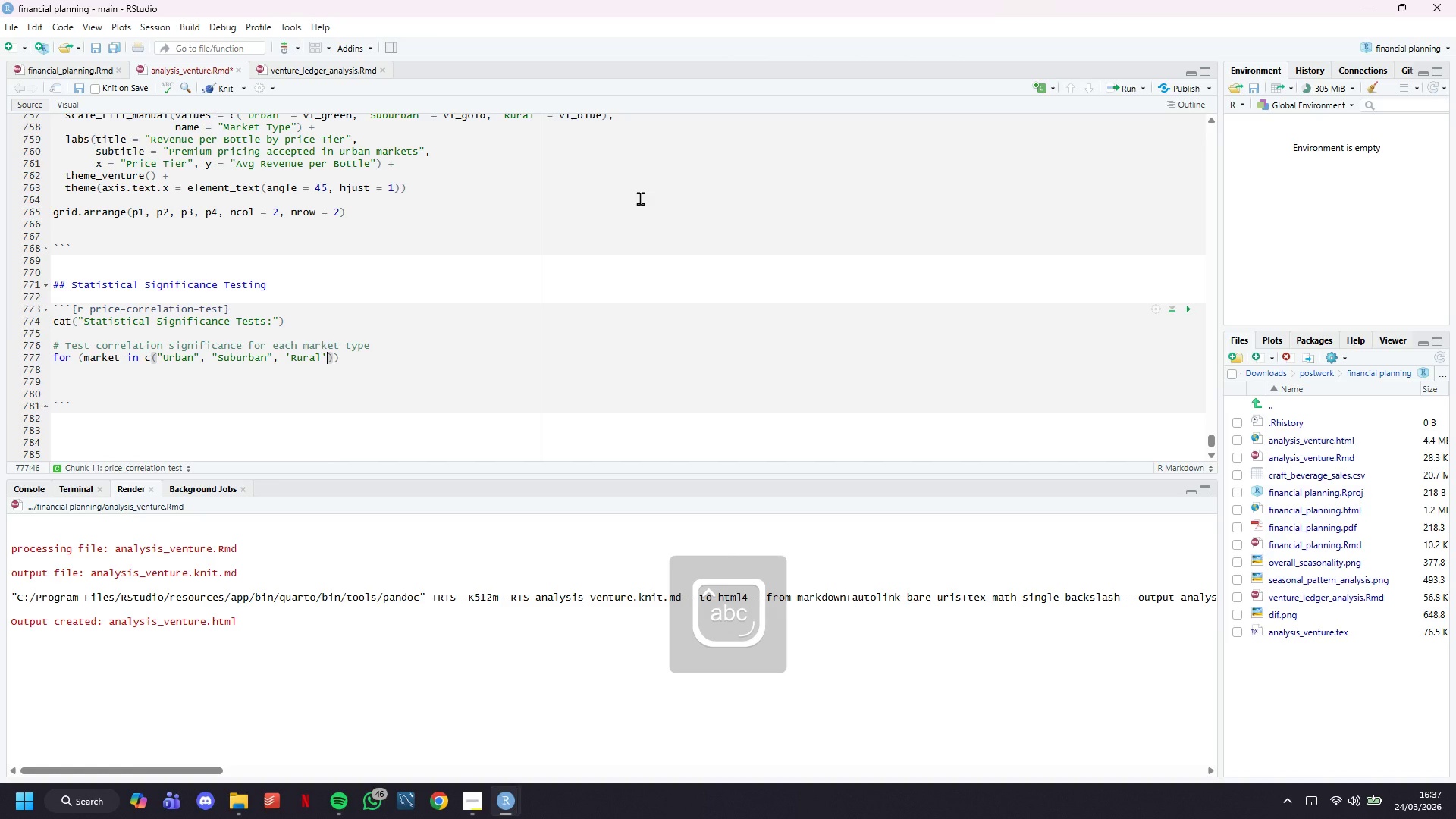 
key(ArrowLeft)
 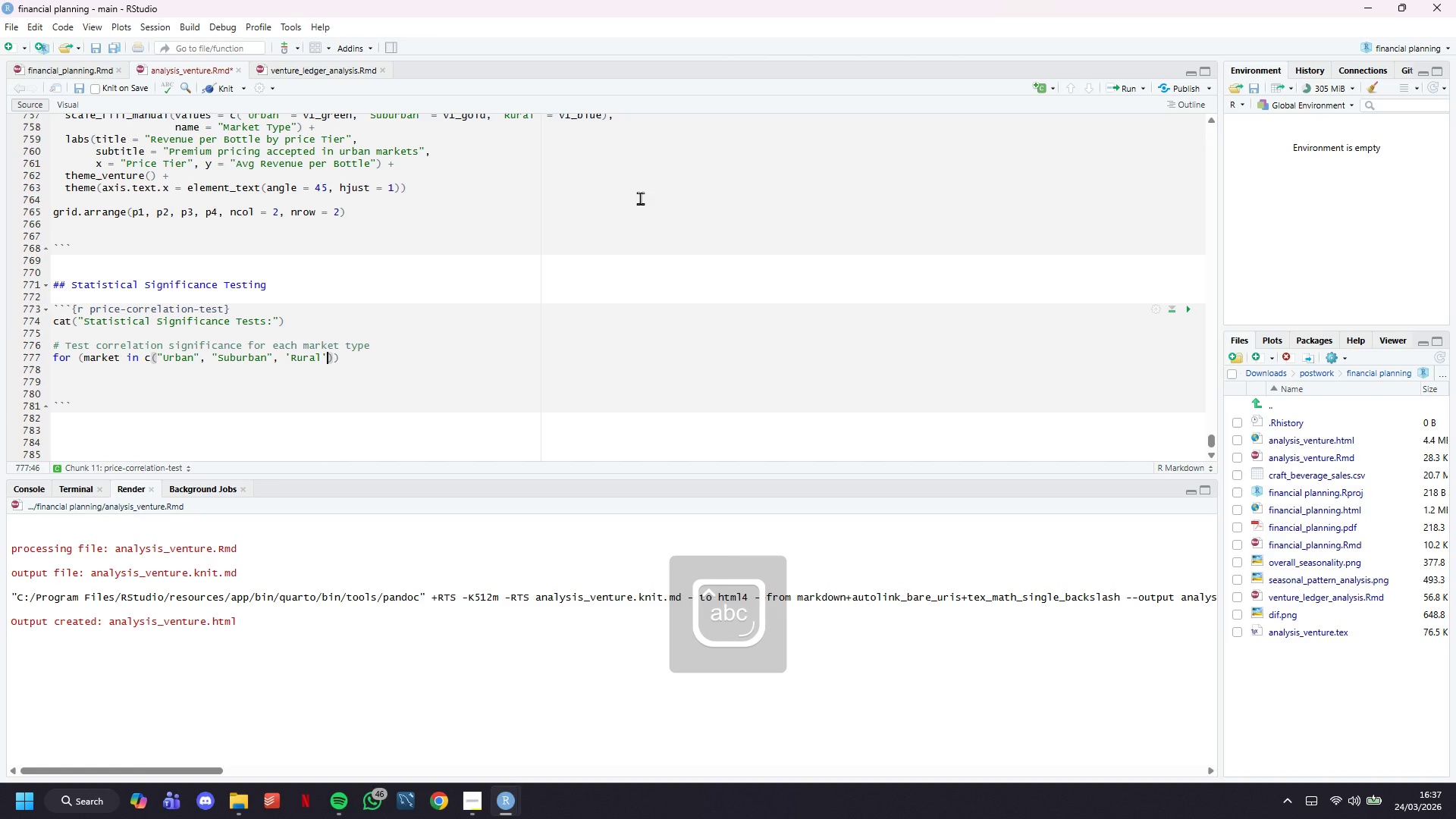 
key(ArrowLeft)
 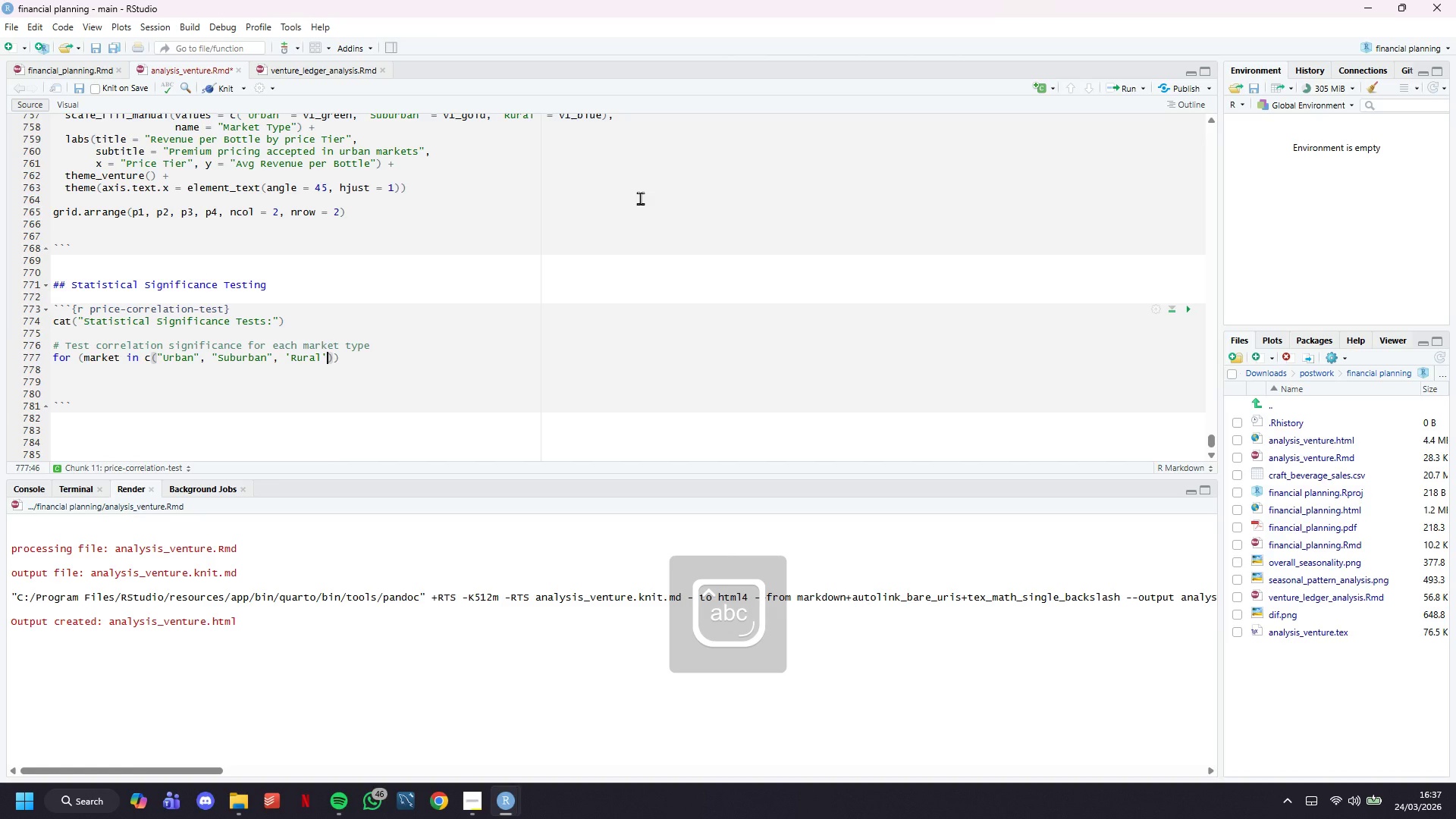 
key(ArrowLeft)
 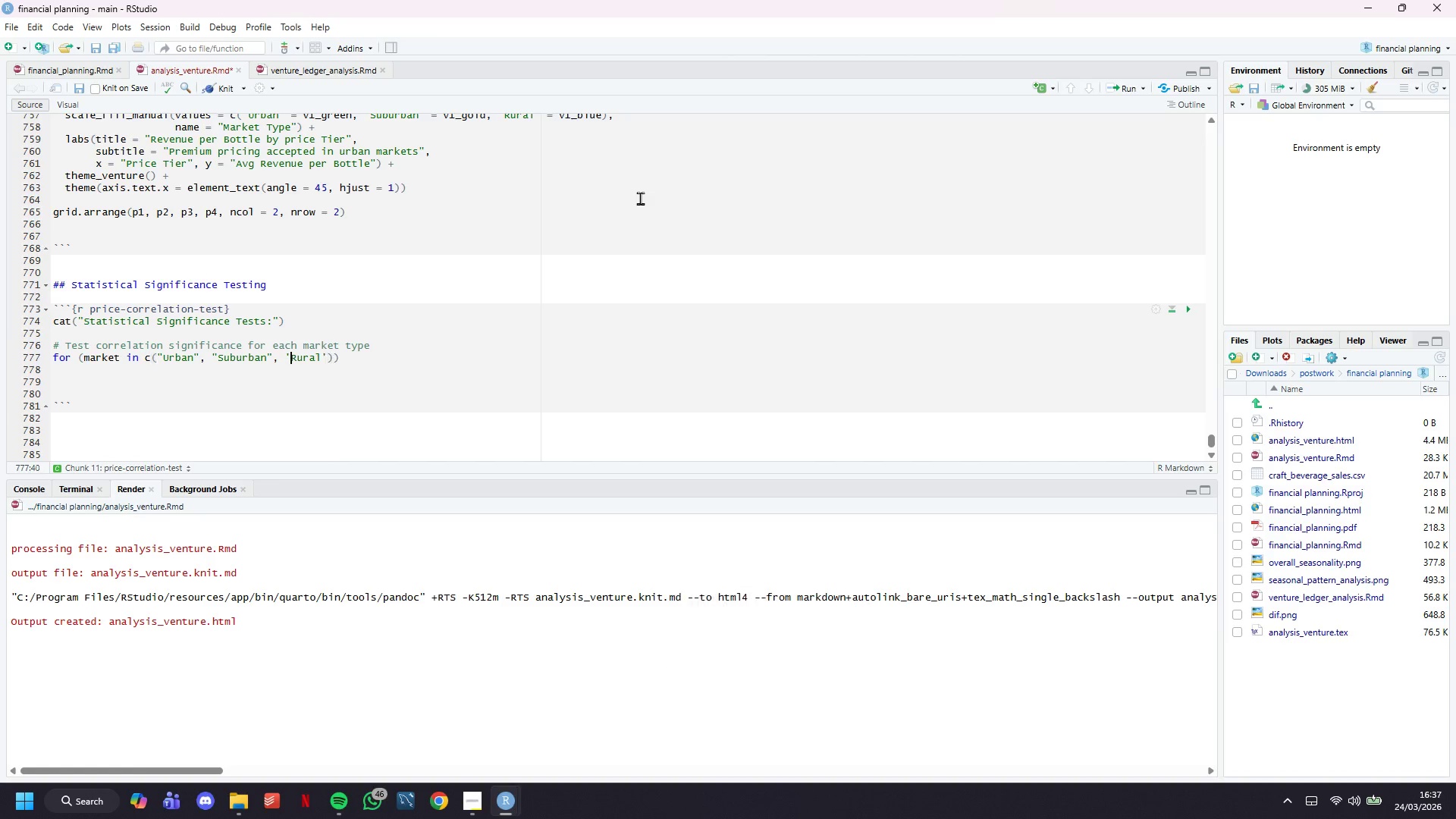 
key(ArrowLeft)
 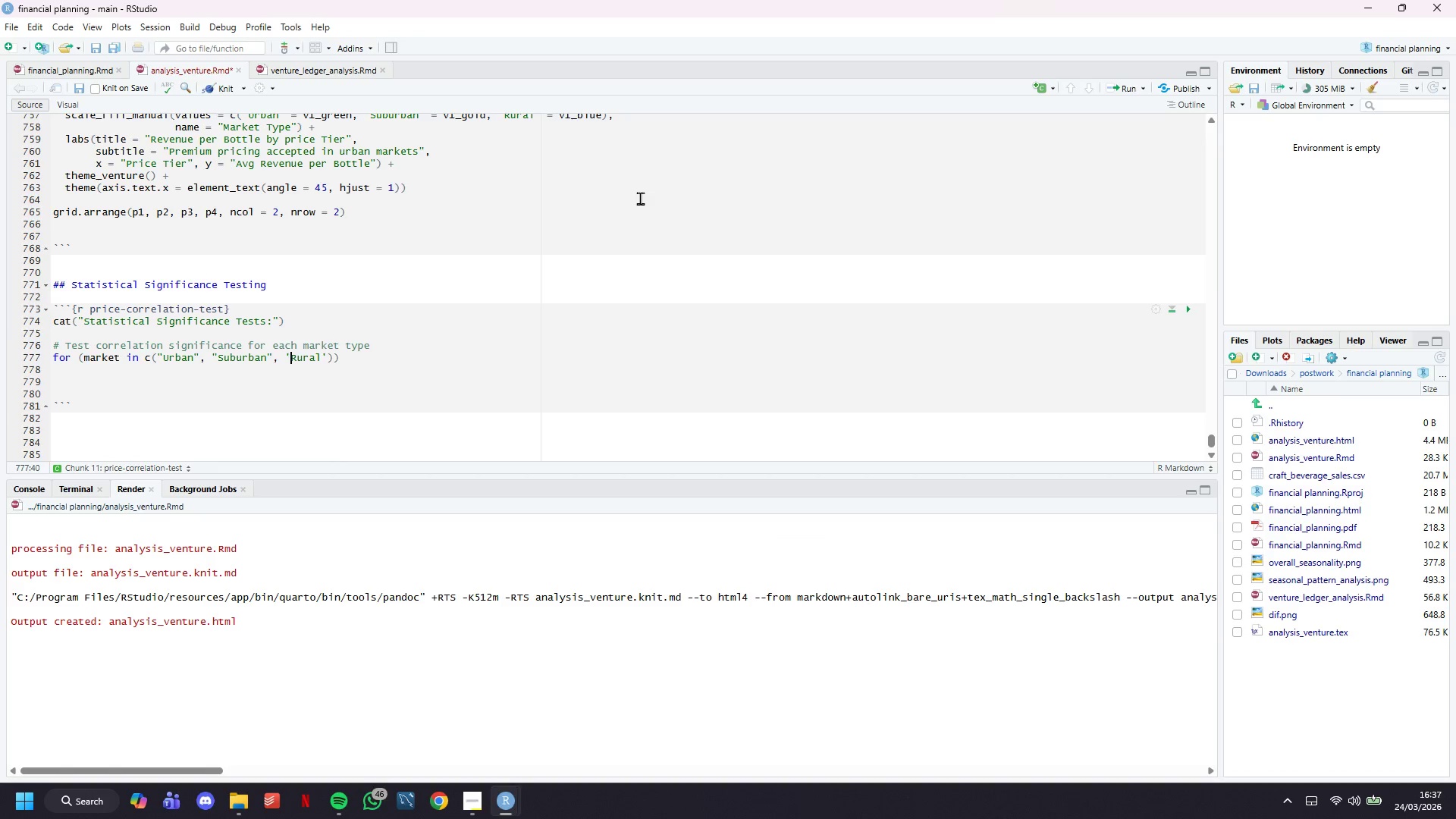 
key(Backspace)
 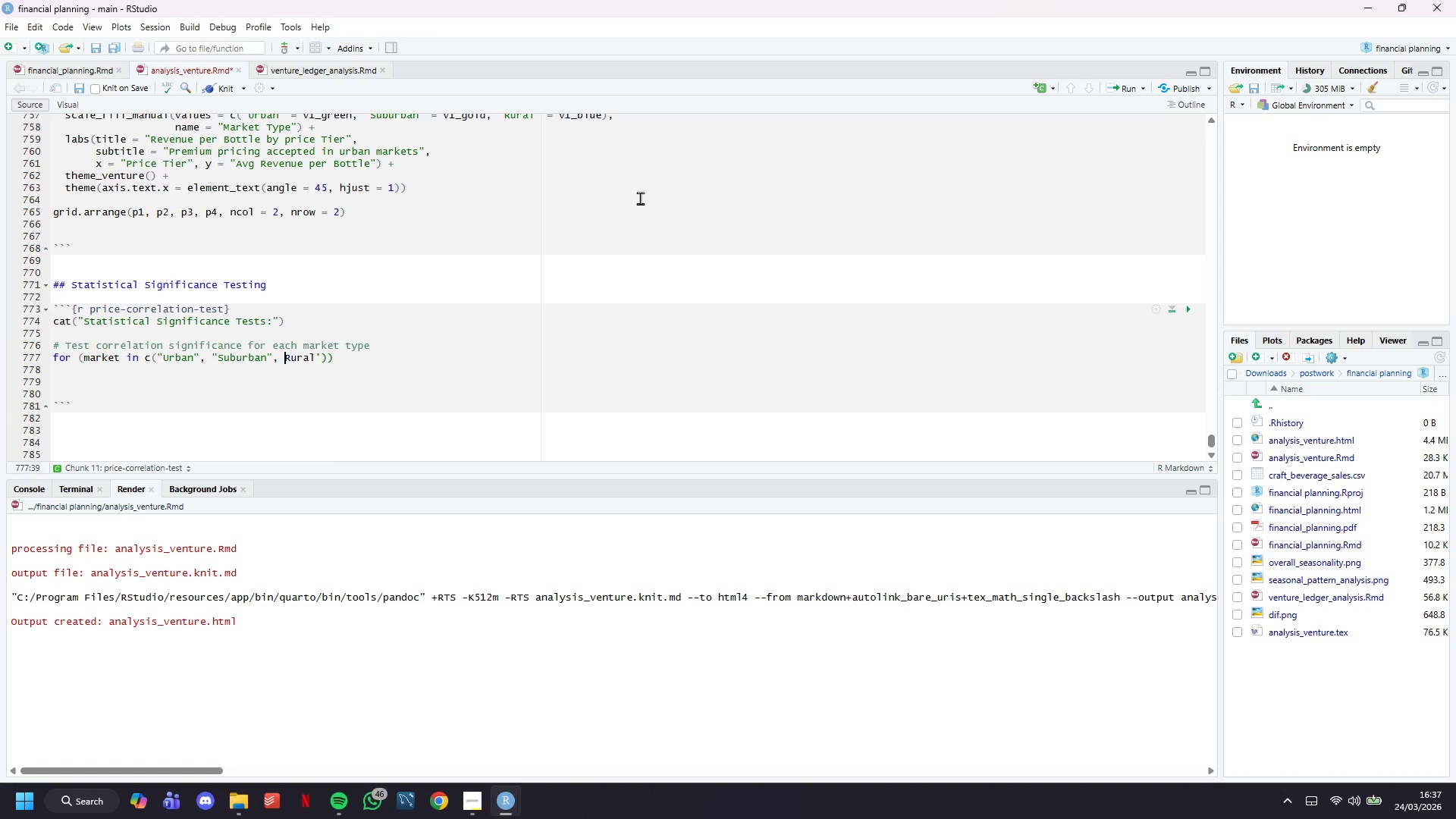 
key(Shift+Enter)
 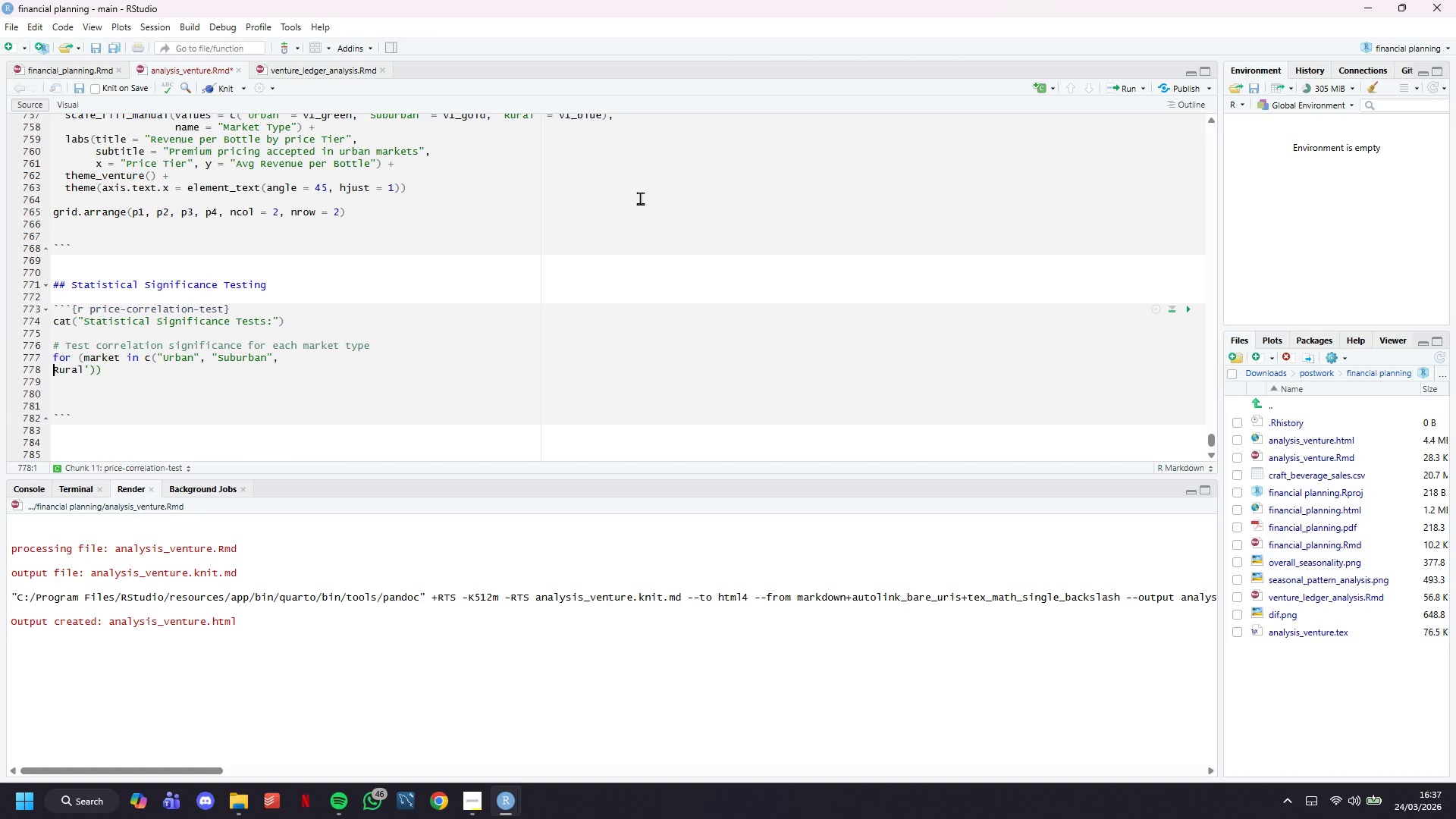 
key(Control+Z)
 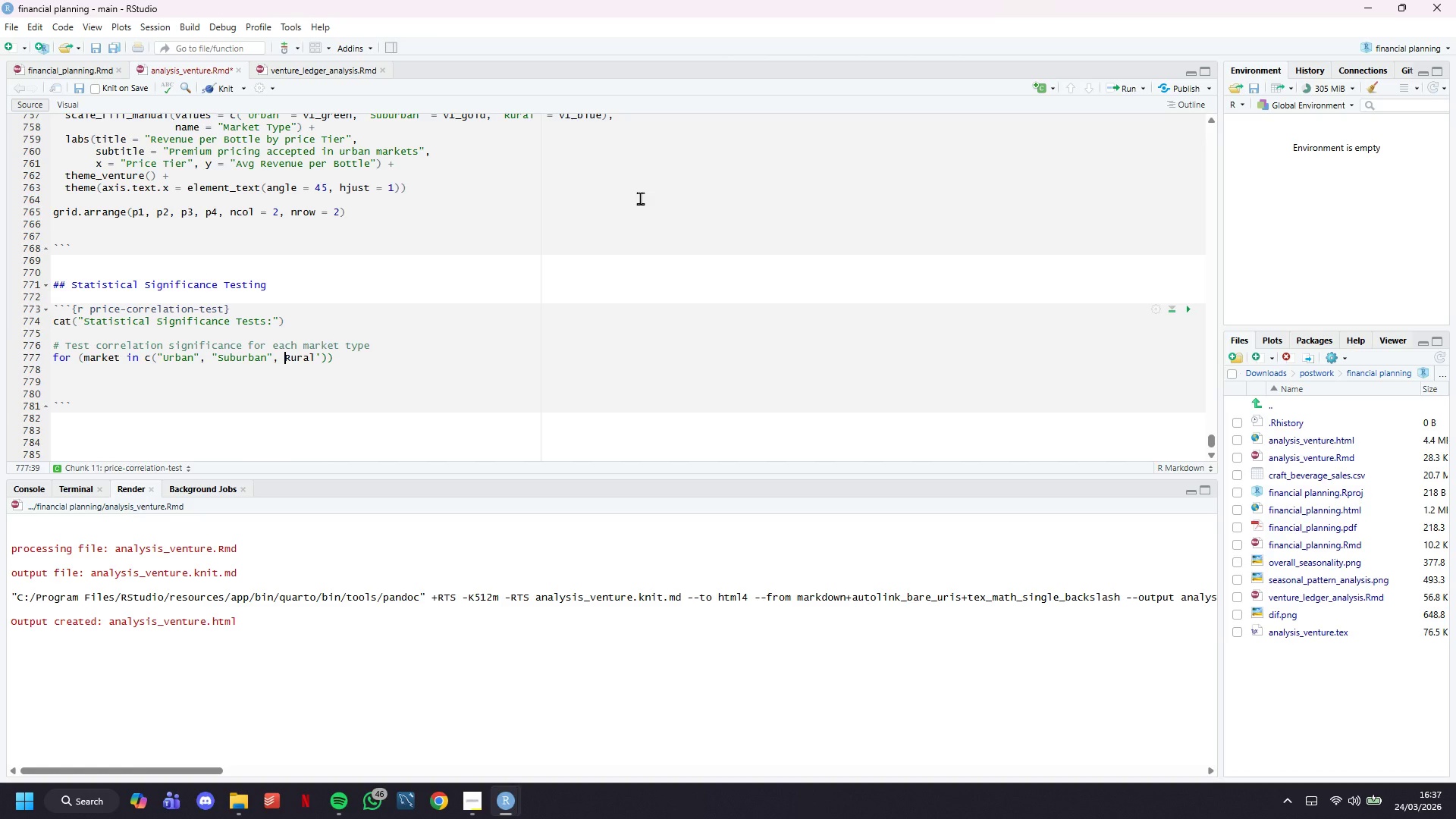 
key(Shift+Quote)
 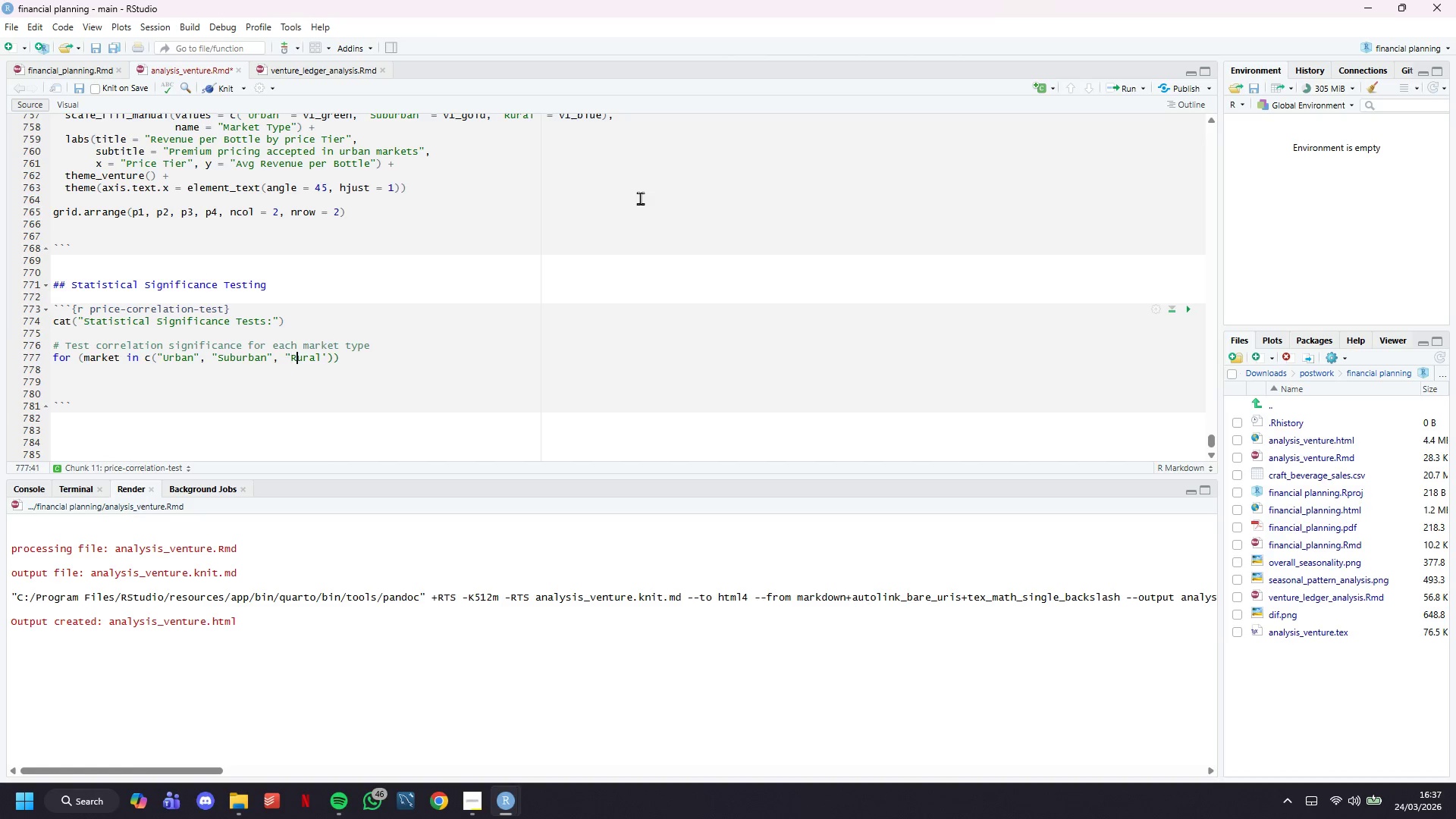 
hold_key(key=ArrowRight, duration=0.56)
 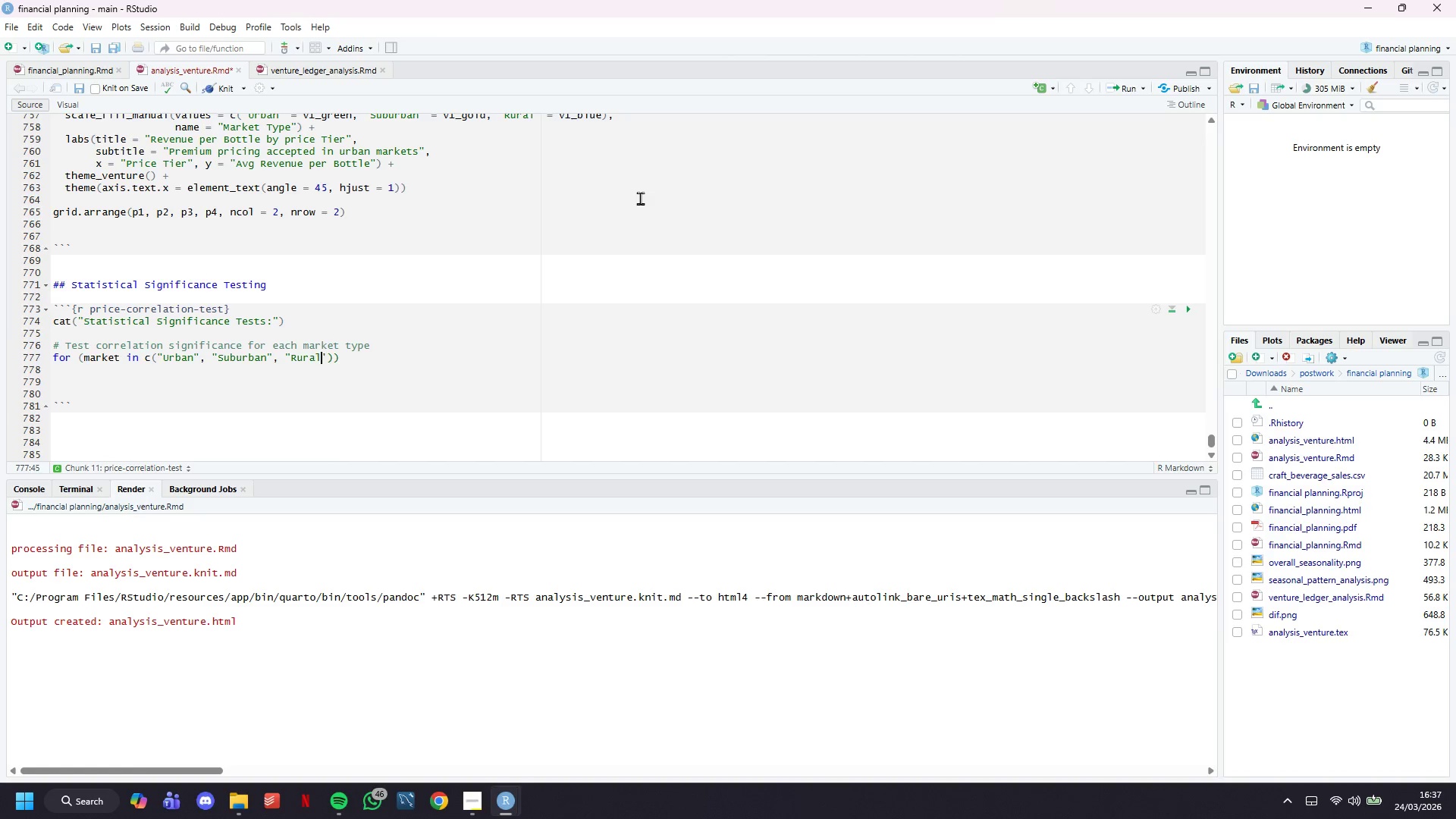 
key(ArrowRight)
 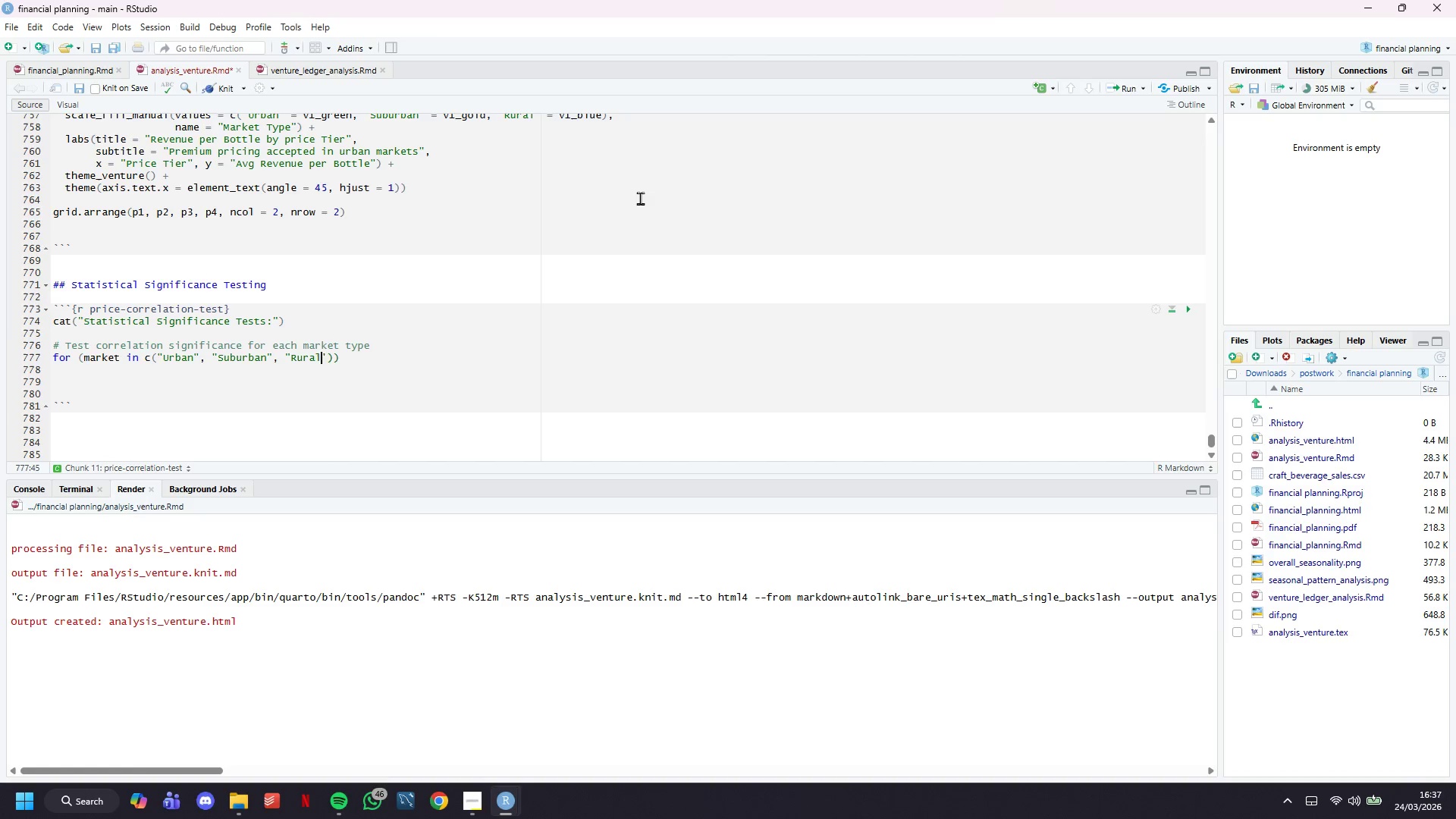 
key(ArrowRight)
 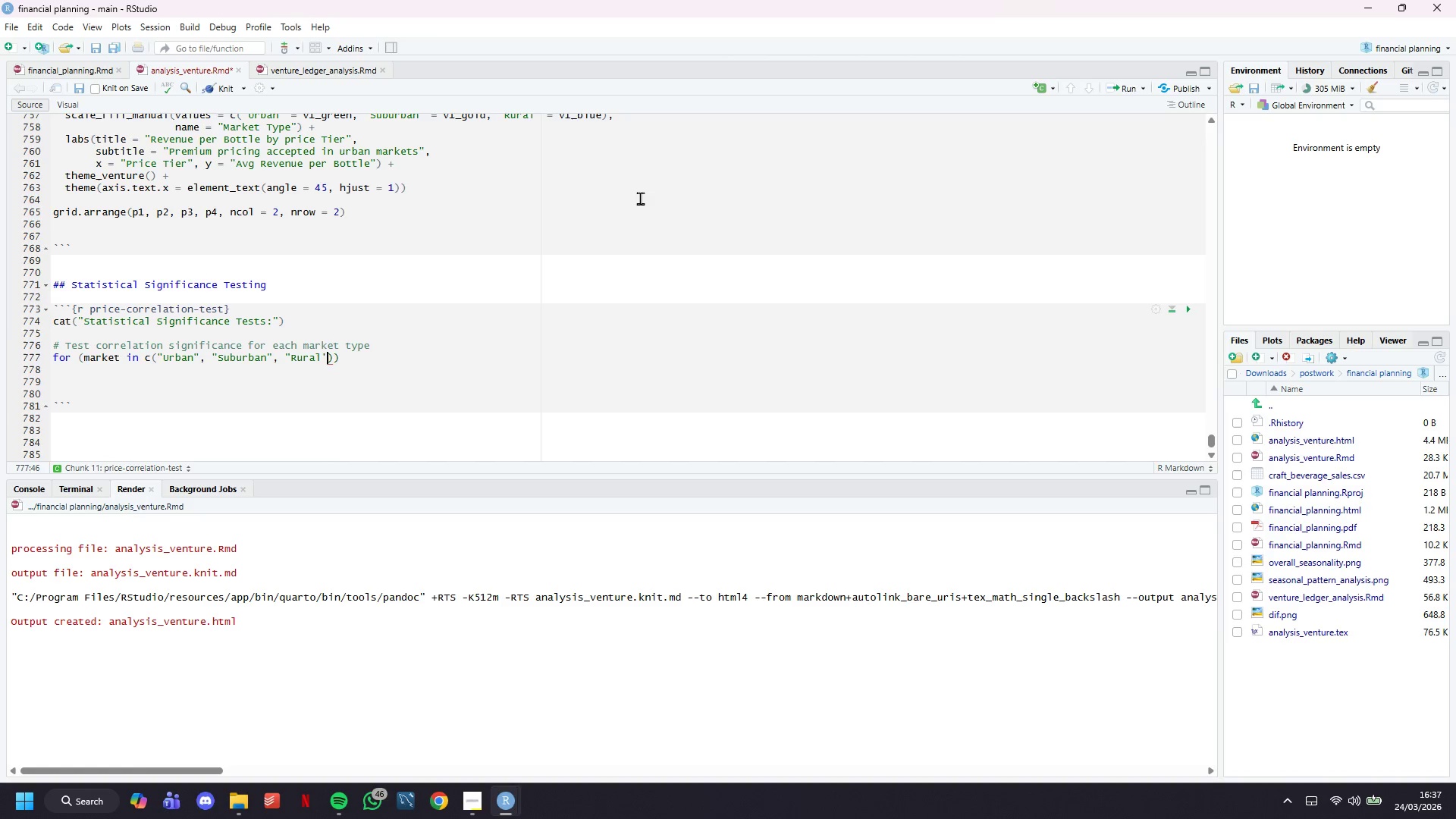 
key(Backspace)
 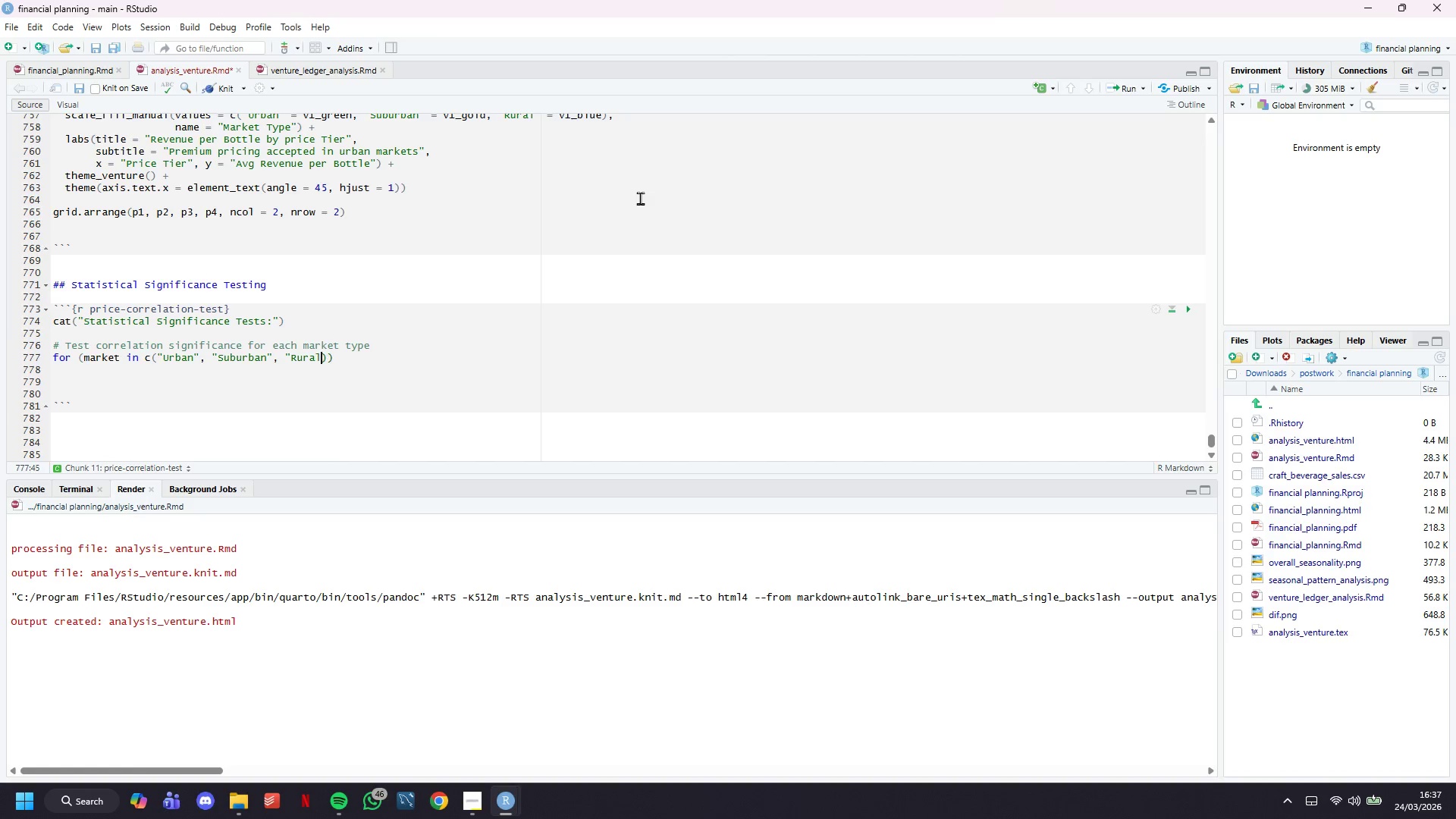 
key(Shift+ShiftLeft)
 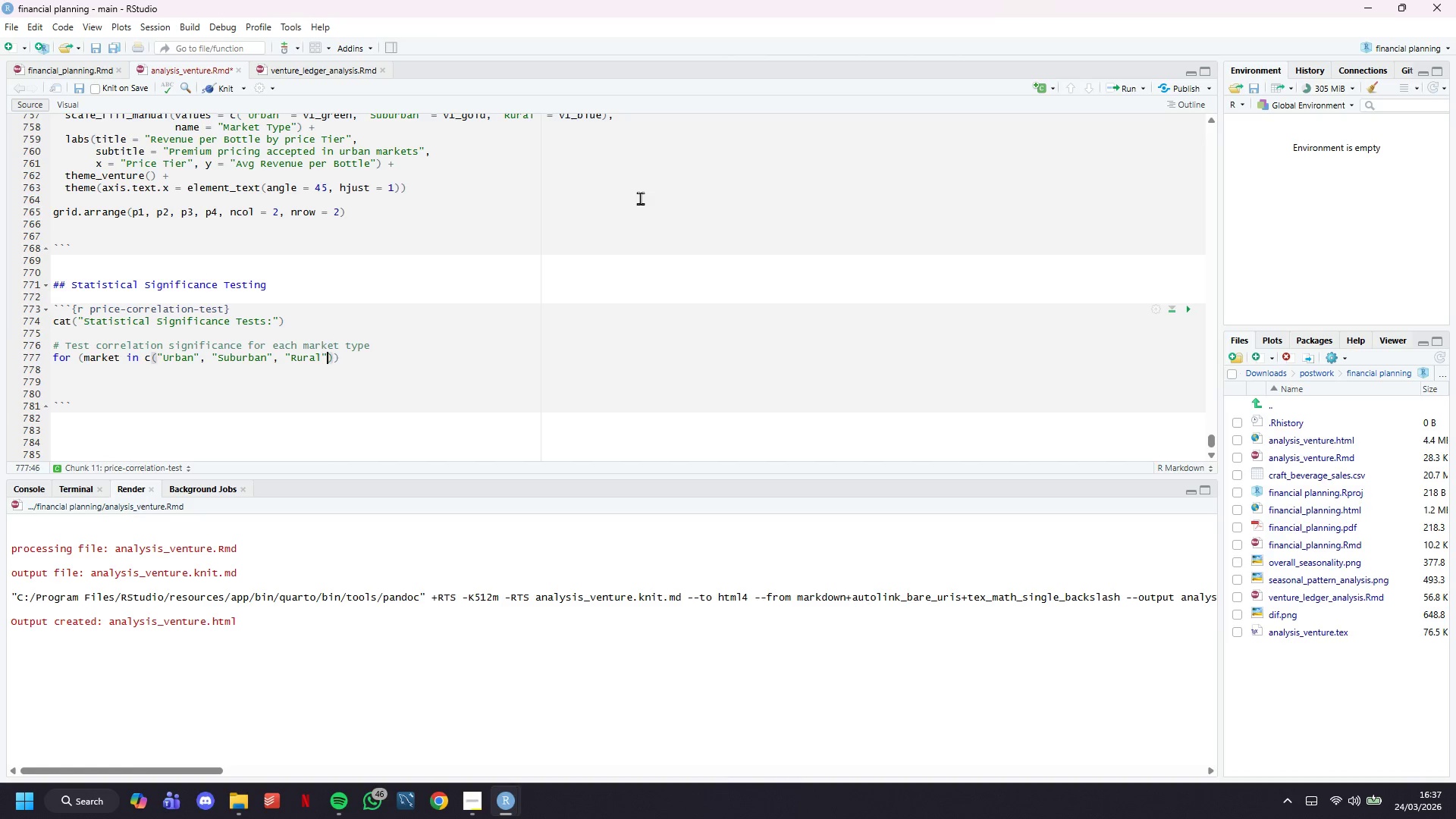 
key(Shift+Quote)
 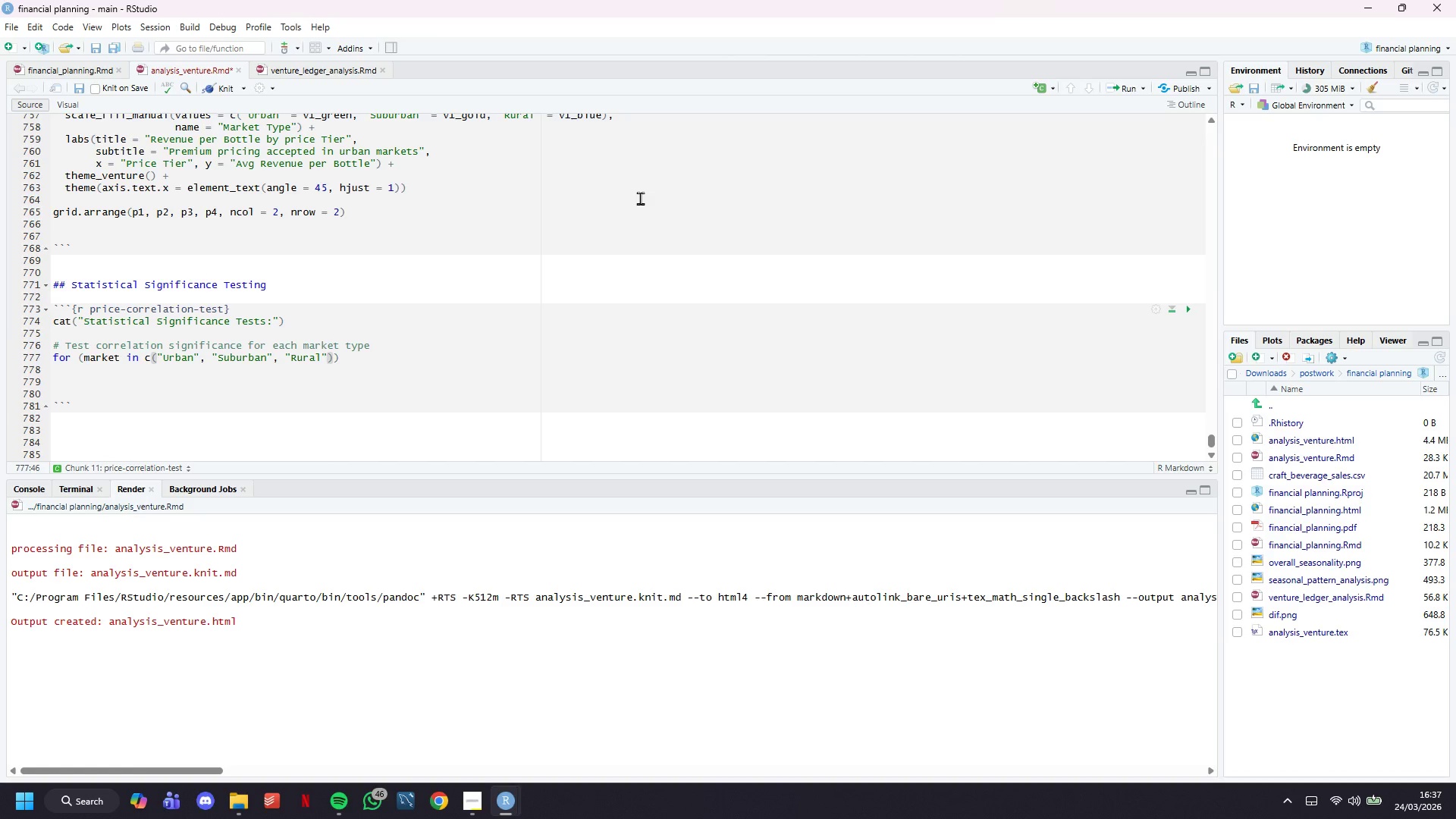 
key(ArrowRight)
 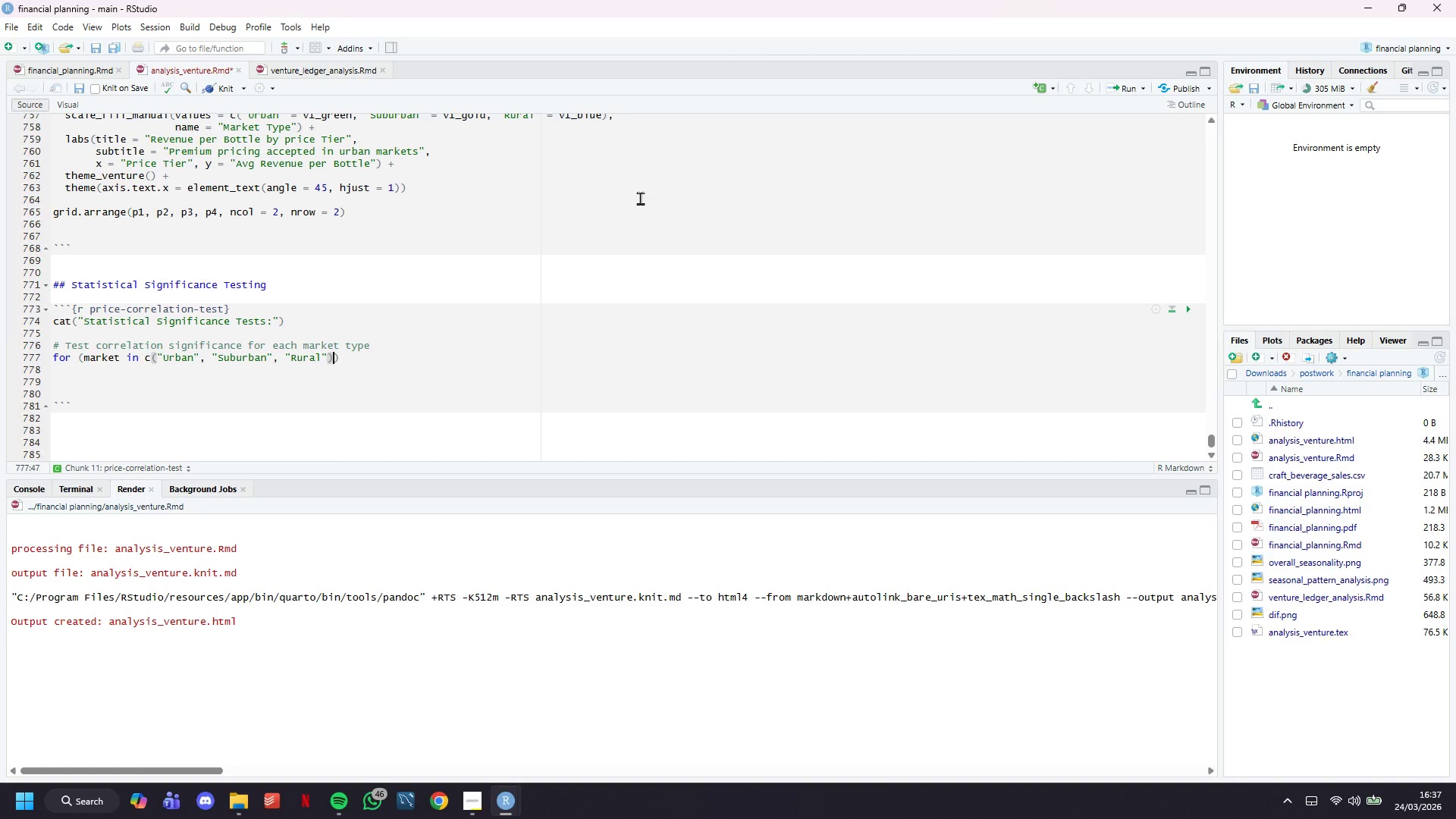 
key(ArrowRight)
 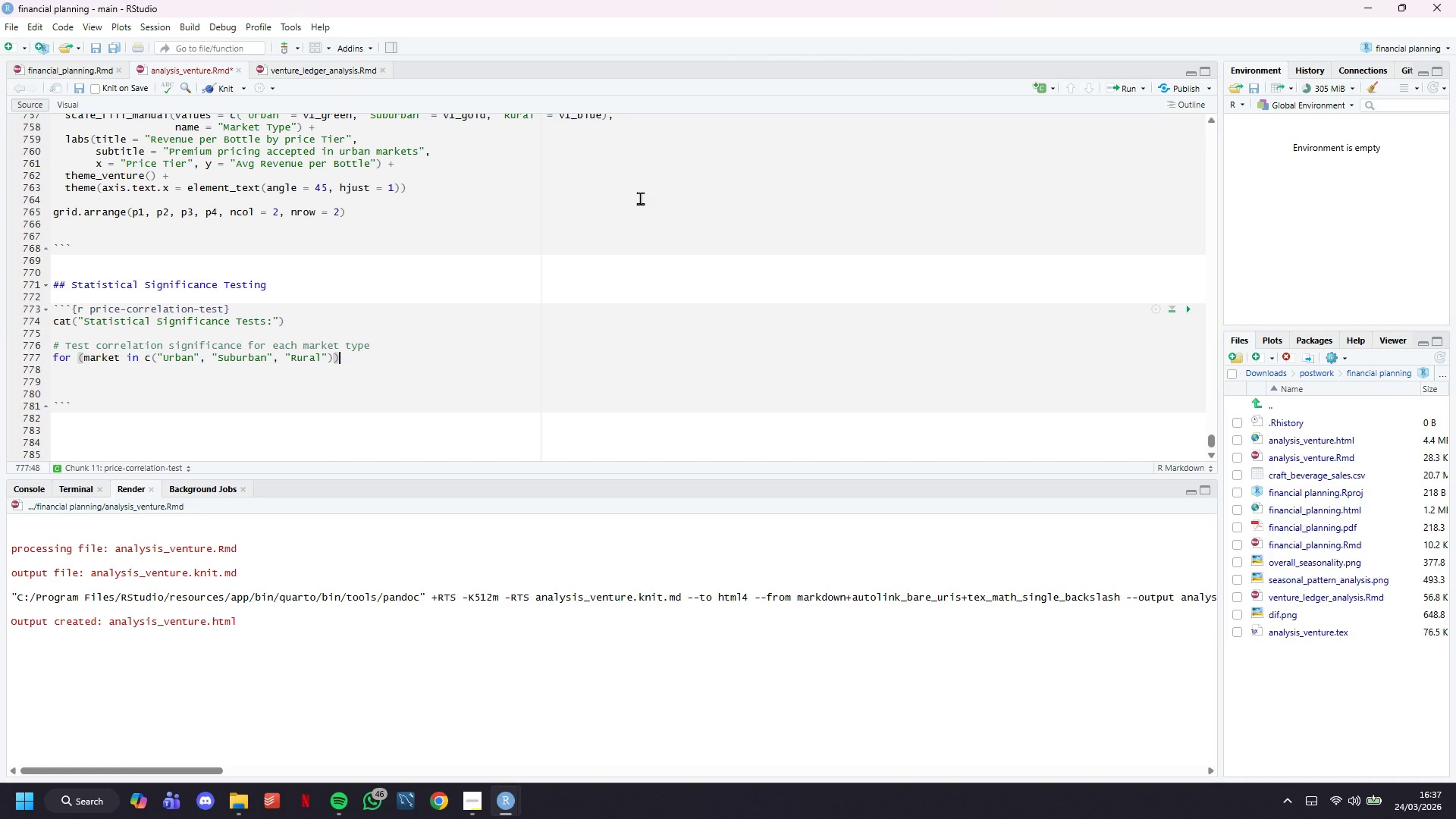 
key(Space)
 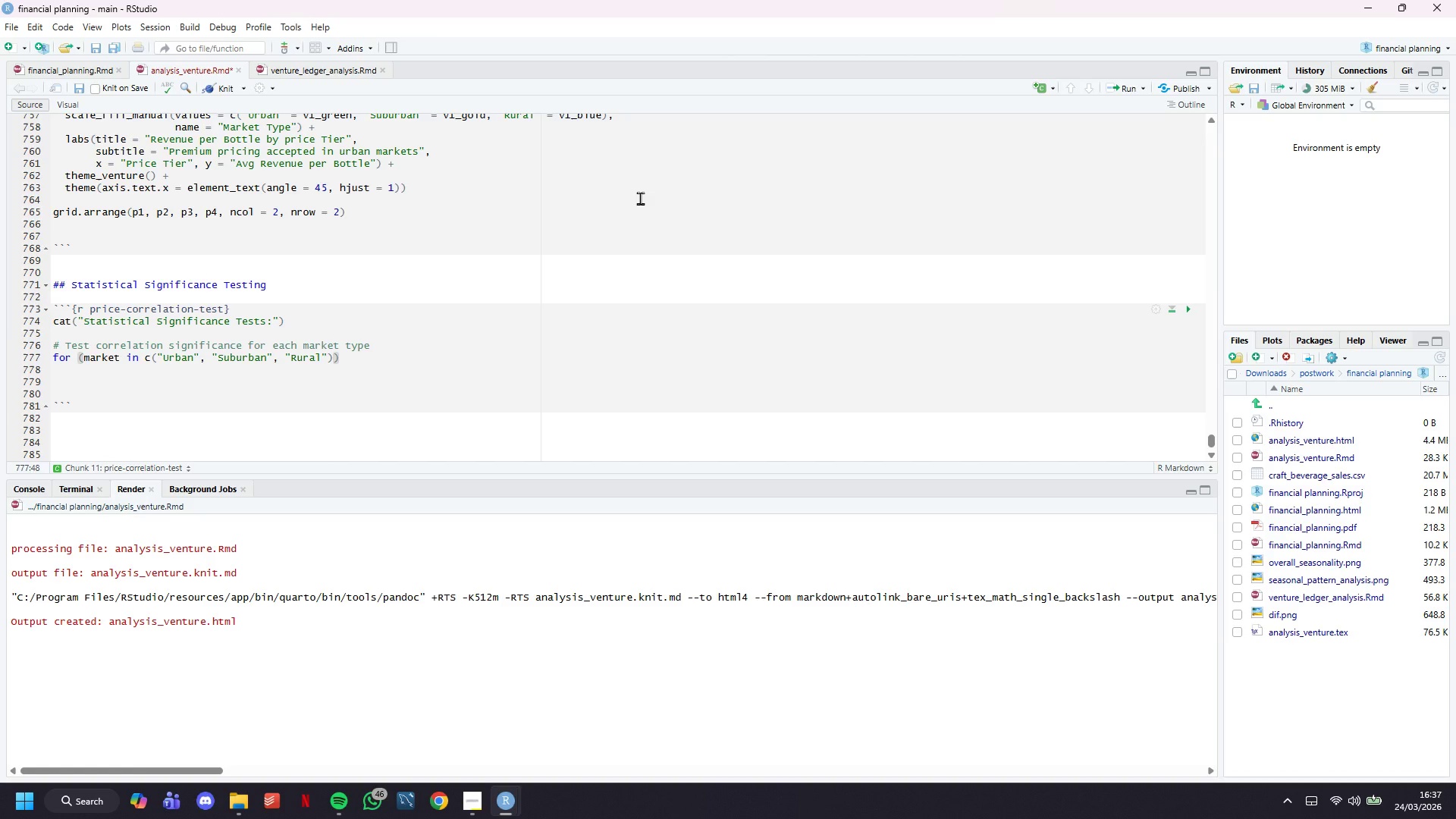 
key(Shift+BracketLeft)
 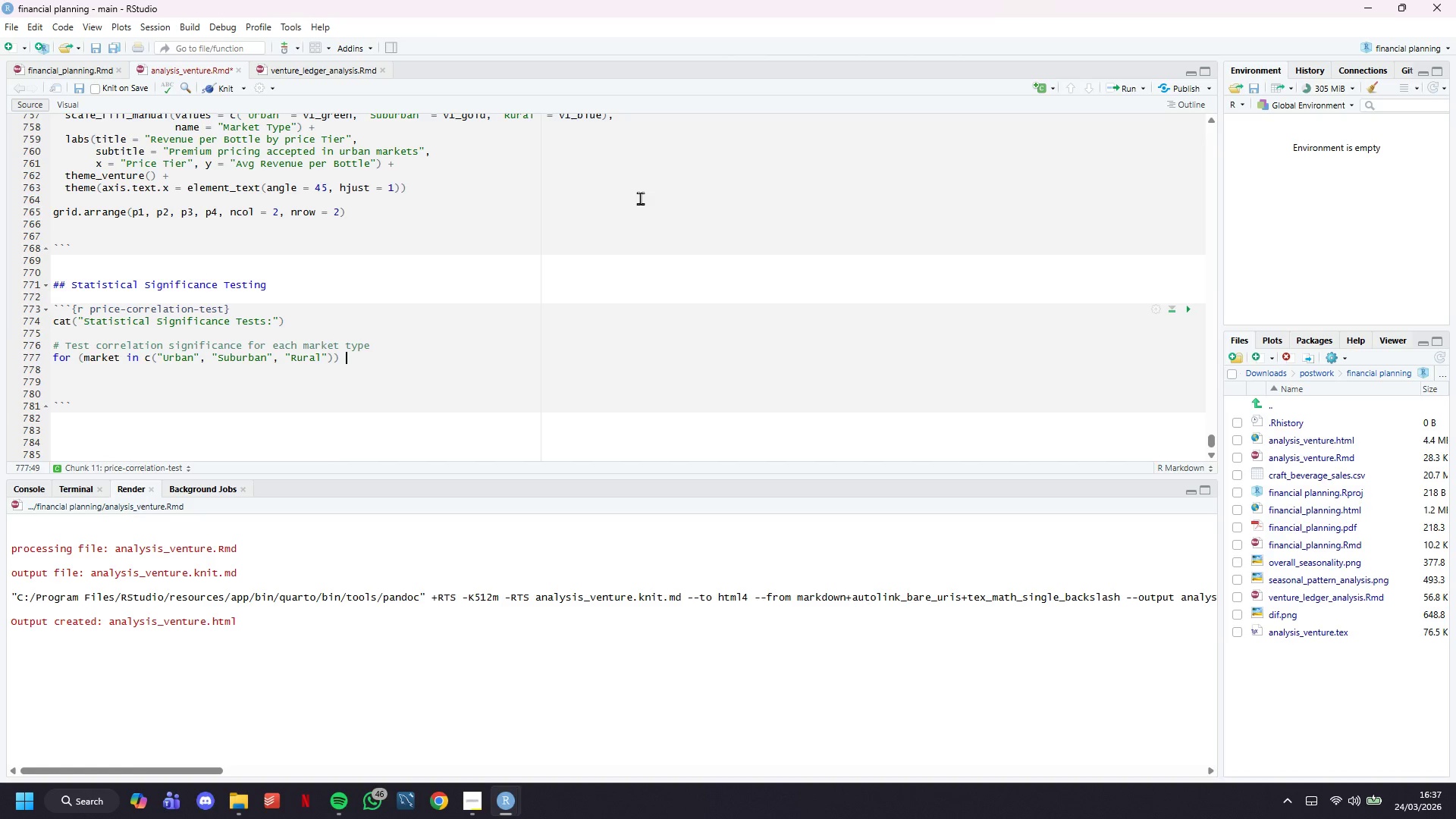 
key(Enter)
 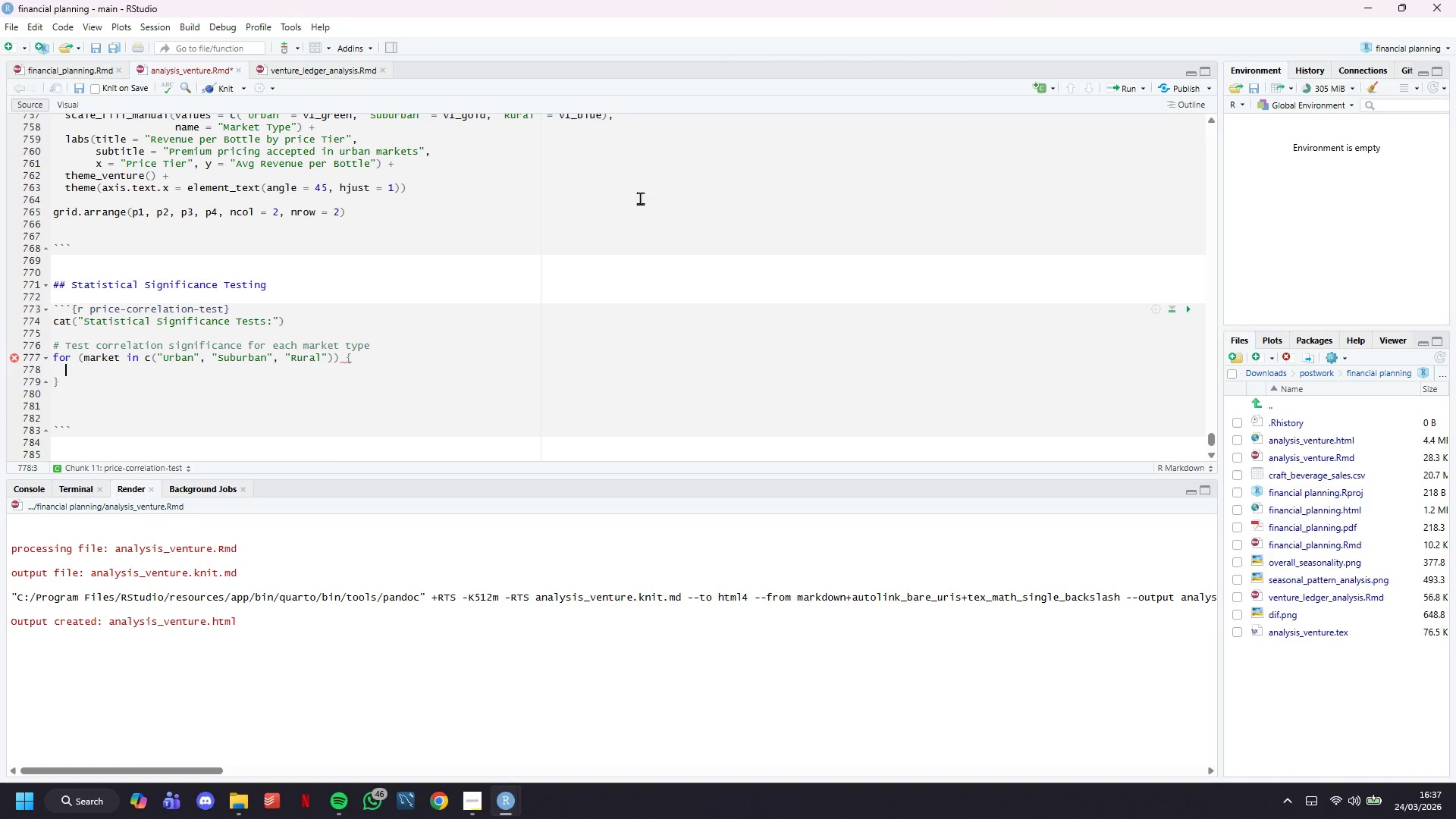 
type(market_data <- county)
 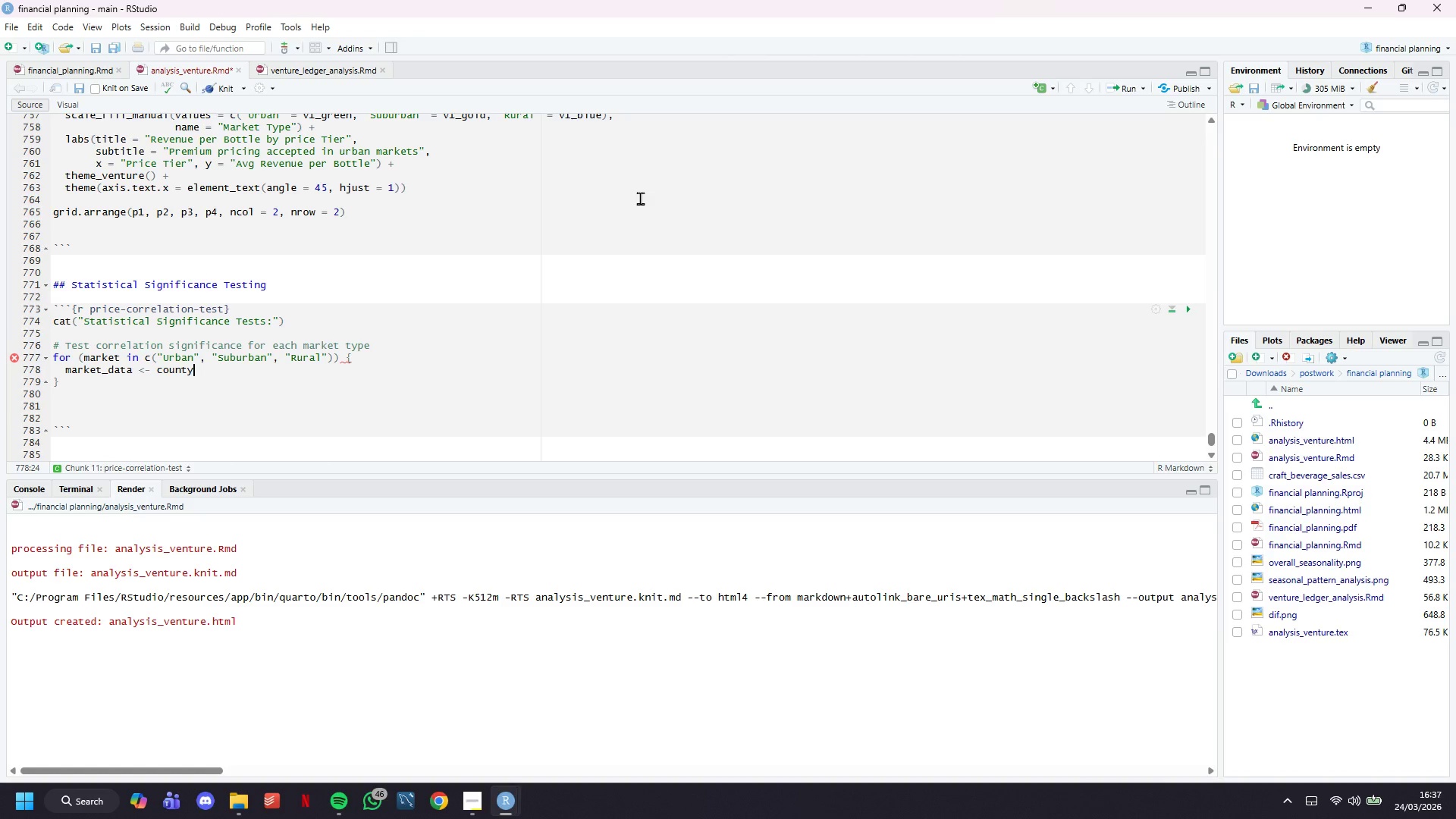 
type(_pri)
key(Tab)
type( %>%)
 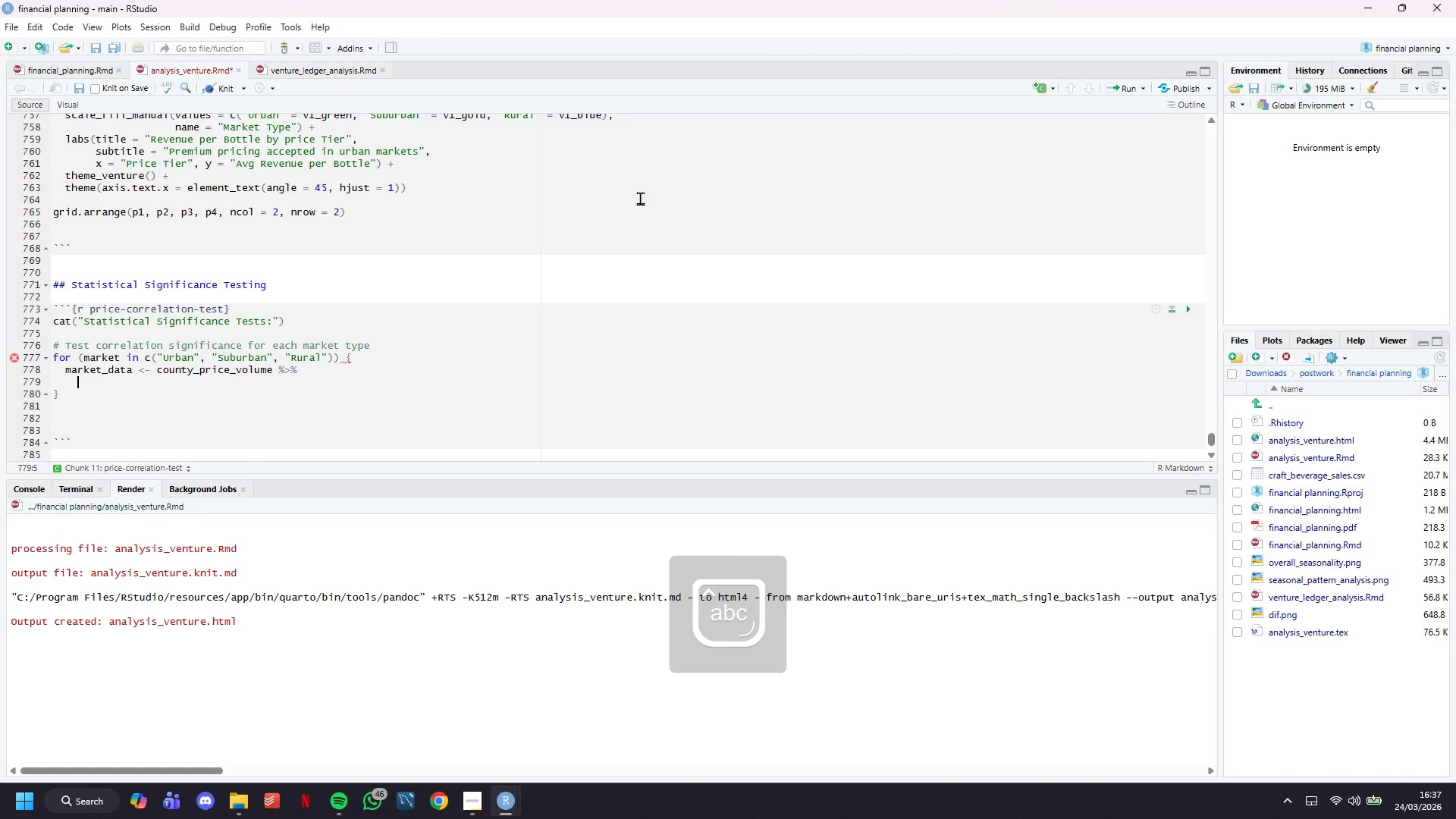 
 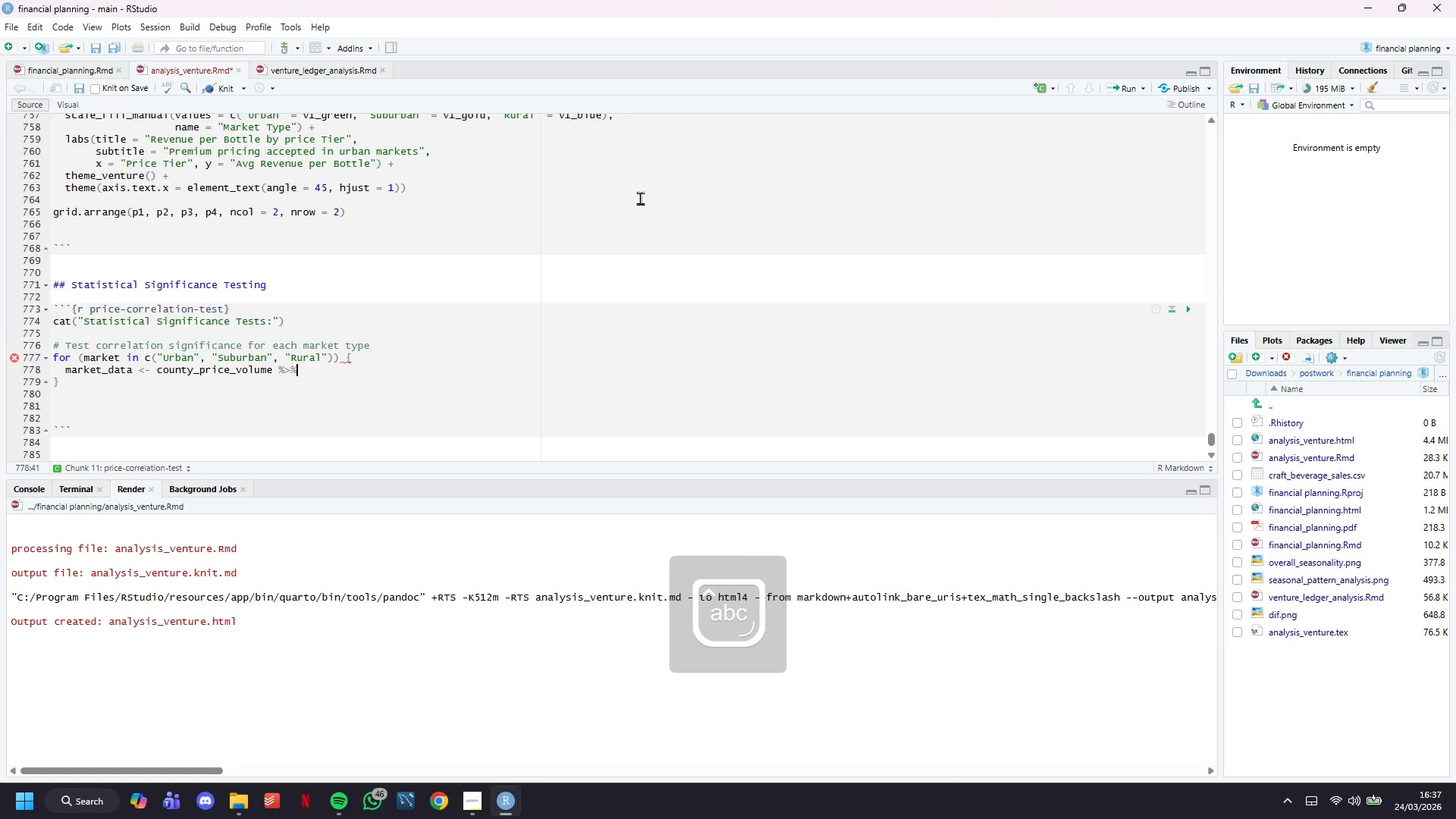 
key(Enter)
 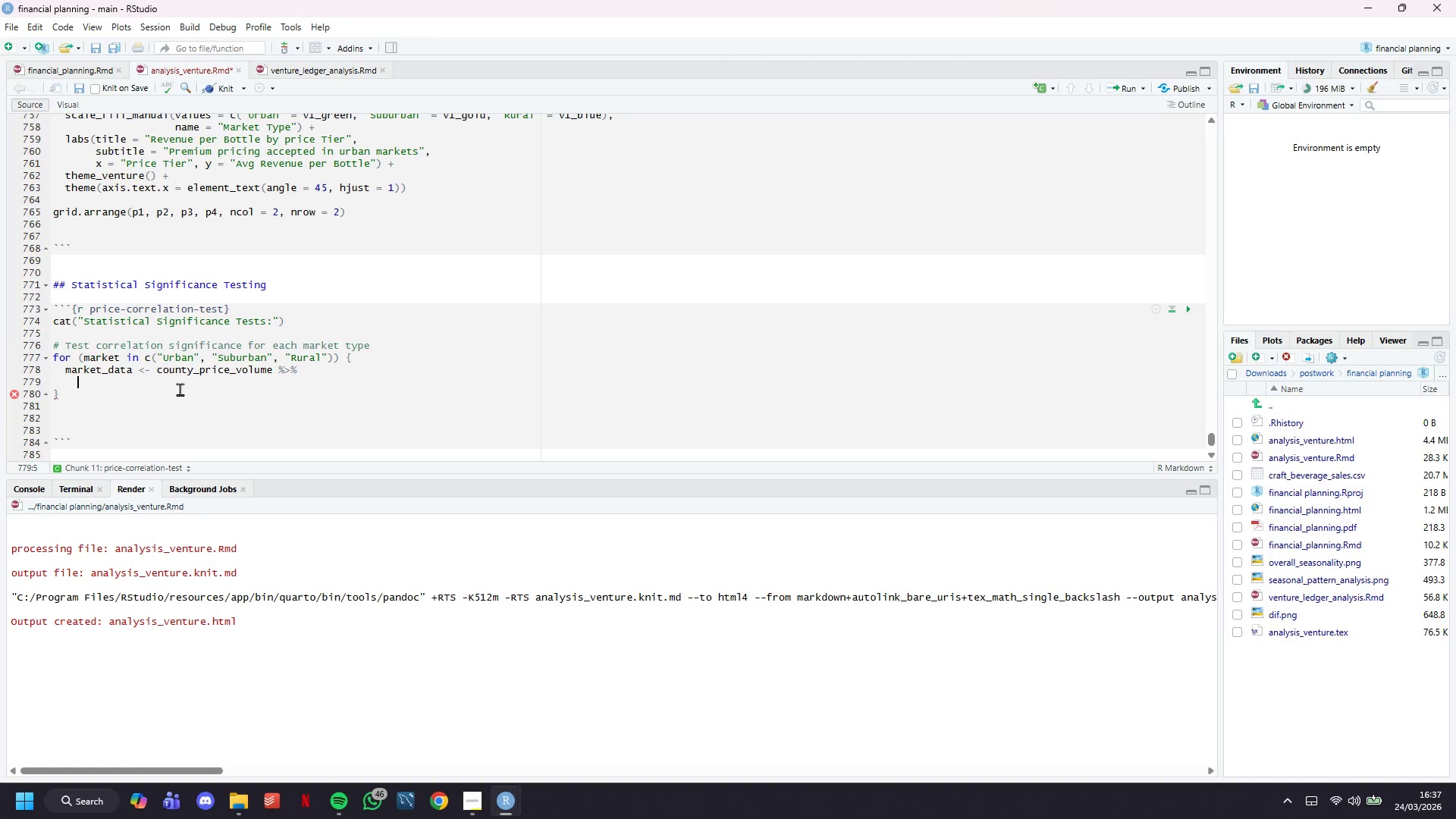 
type(filter(population_dems)
key(Backspace)
key(Backspace)
type(nsity)
 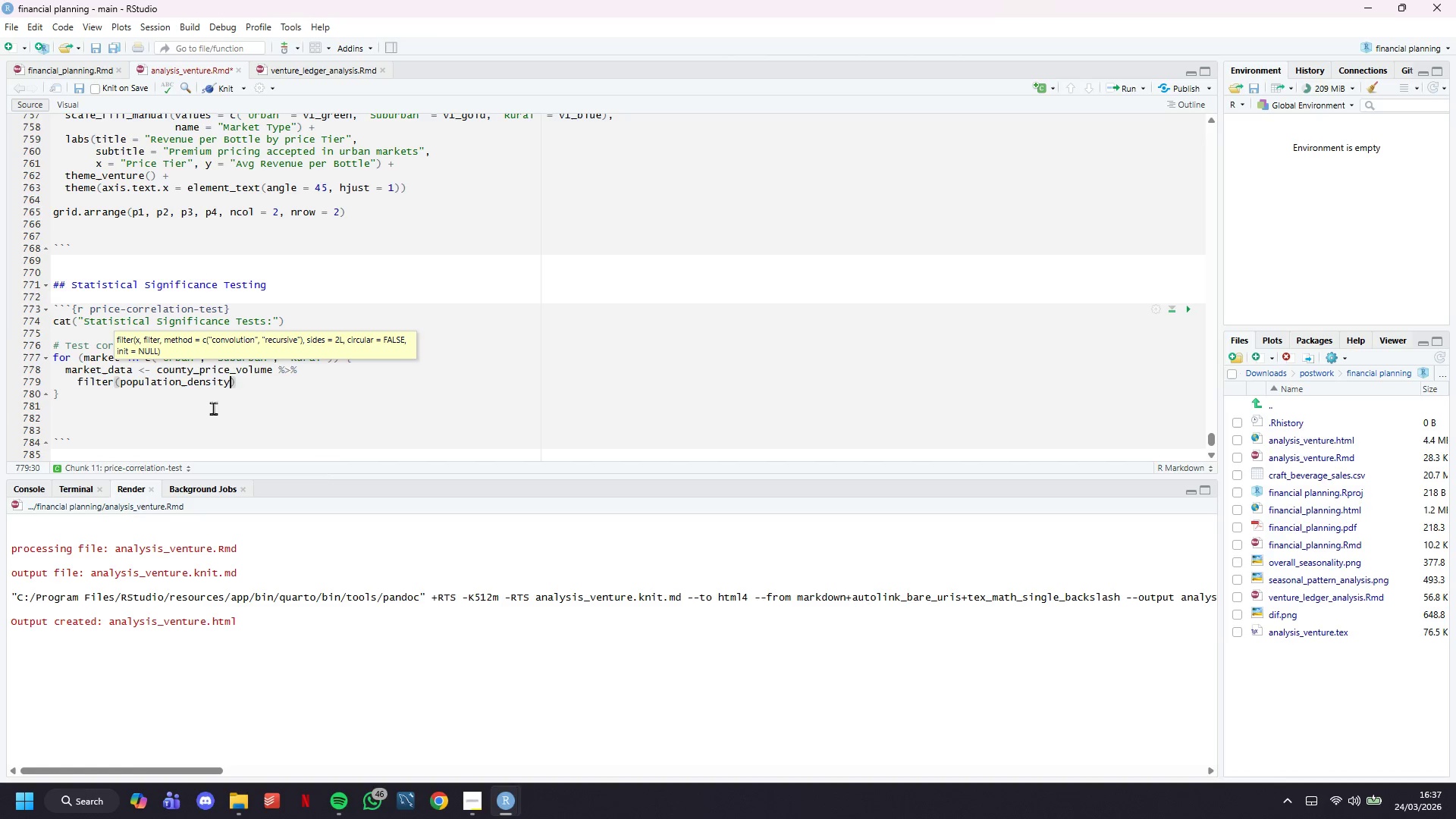 
type(==market)
 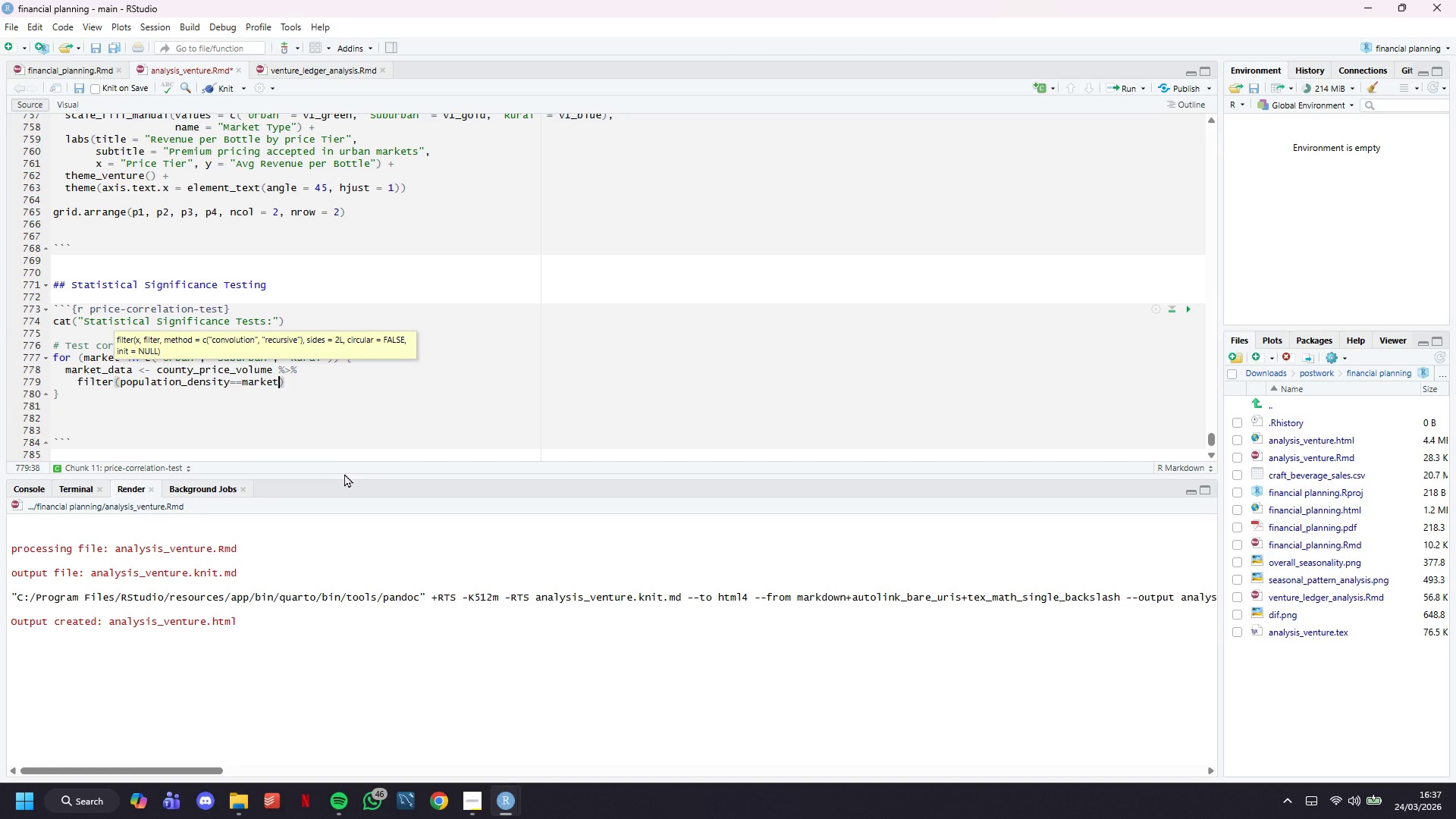 
key(ArrowRight)
 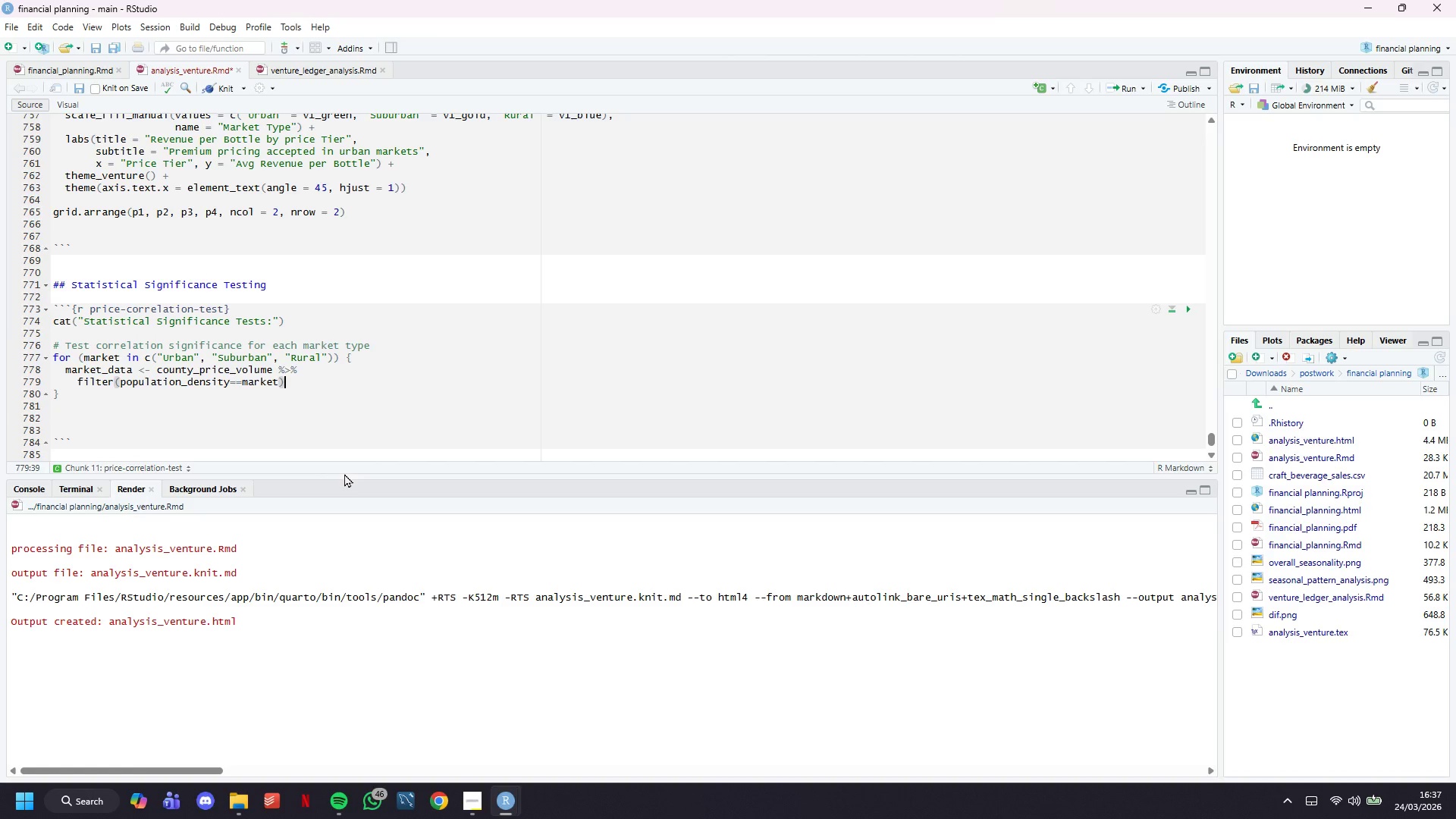 
key(Enter)
 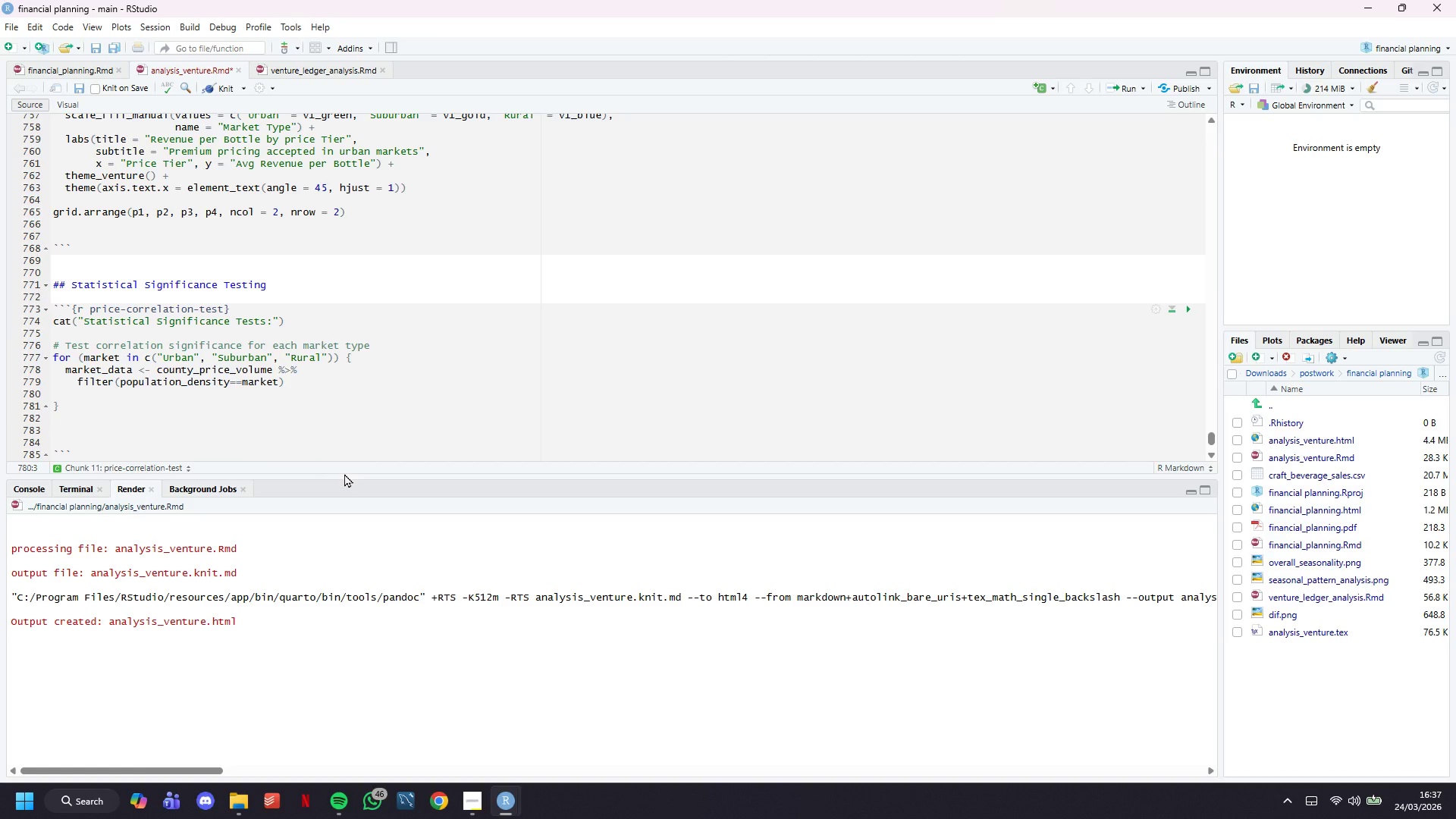 
key(Enter)
 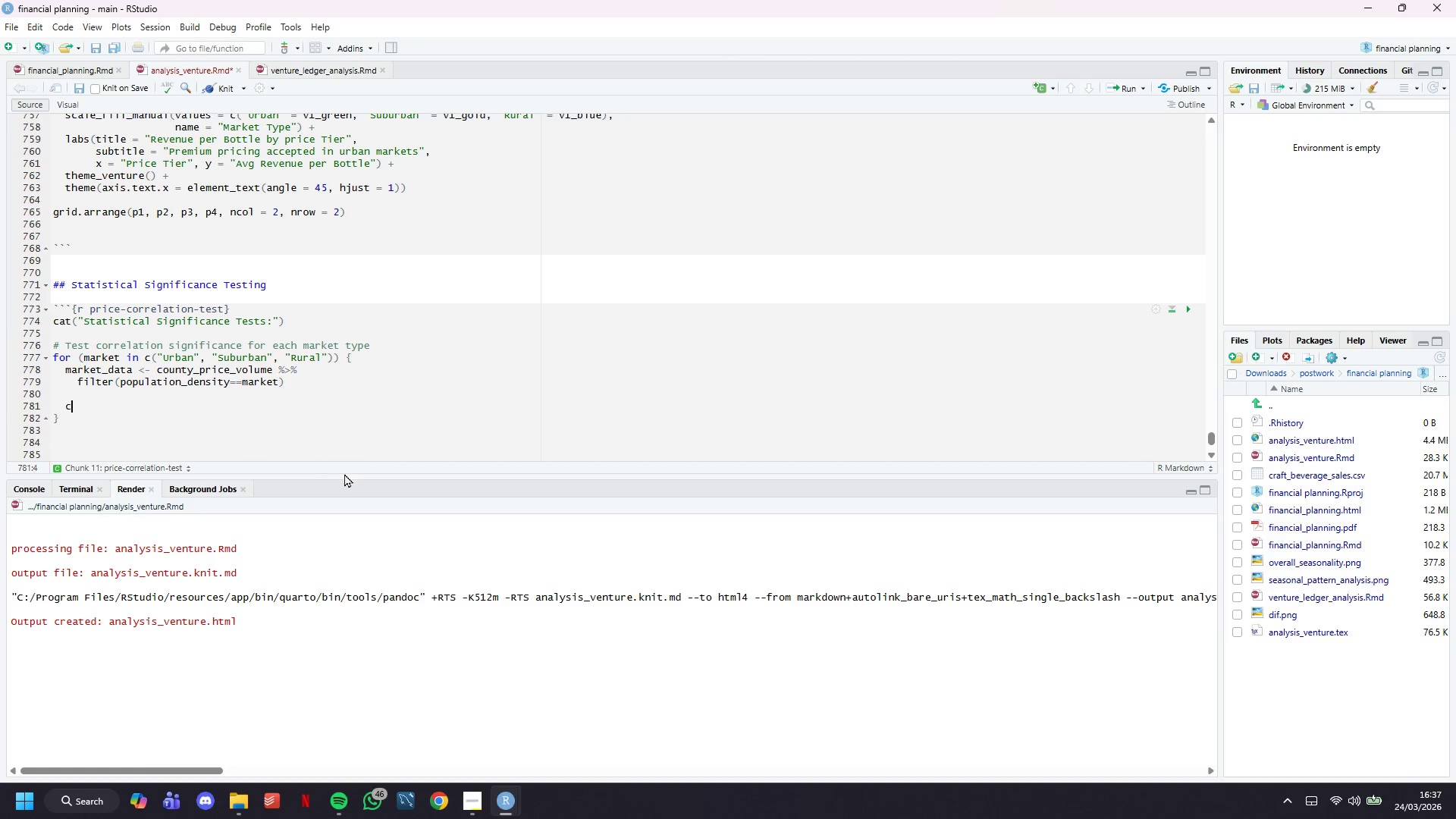 
type(corr_test <- cor.test(market_data$avg_price)
 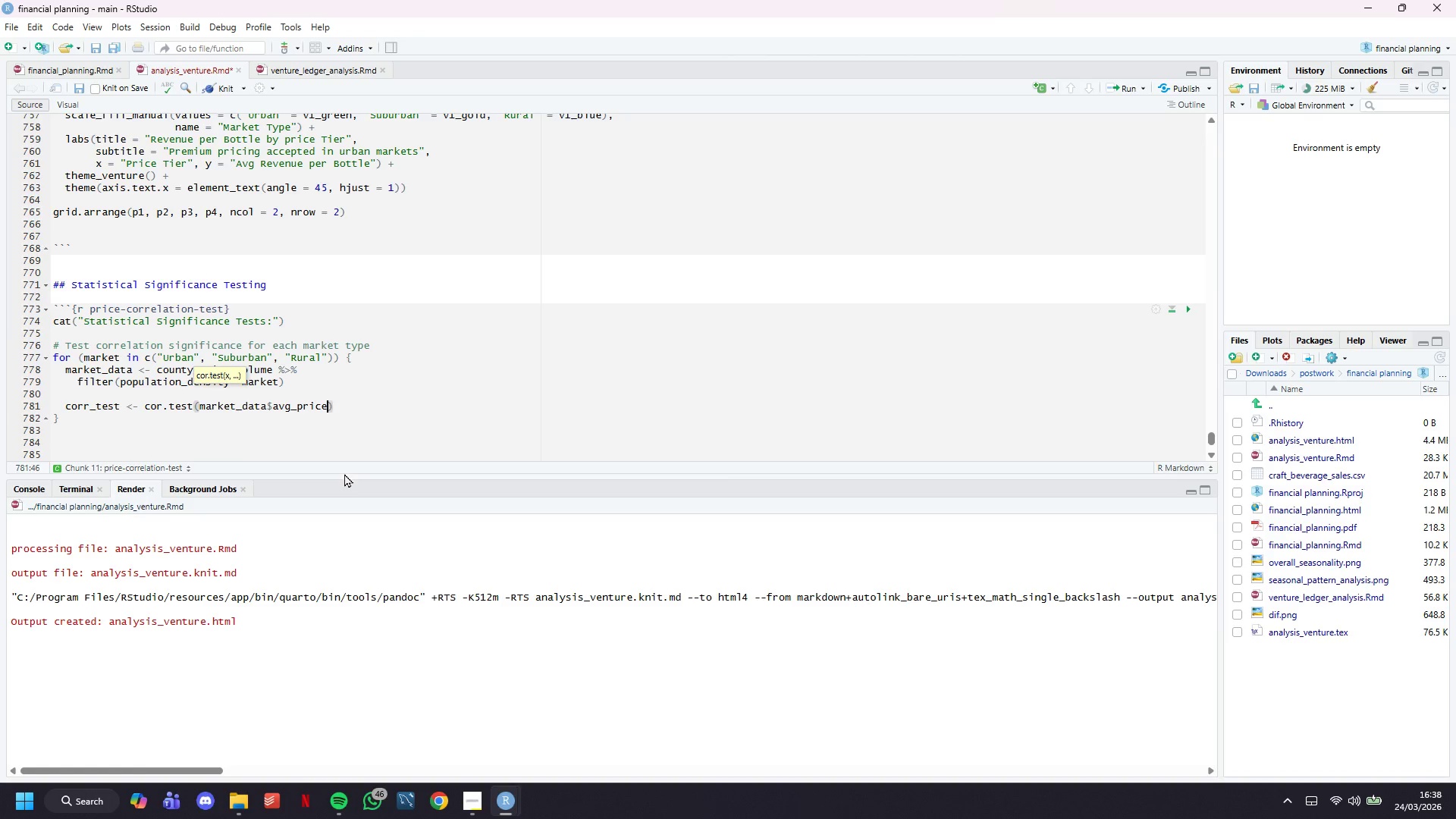 
type(, market_data$total_volume)
 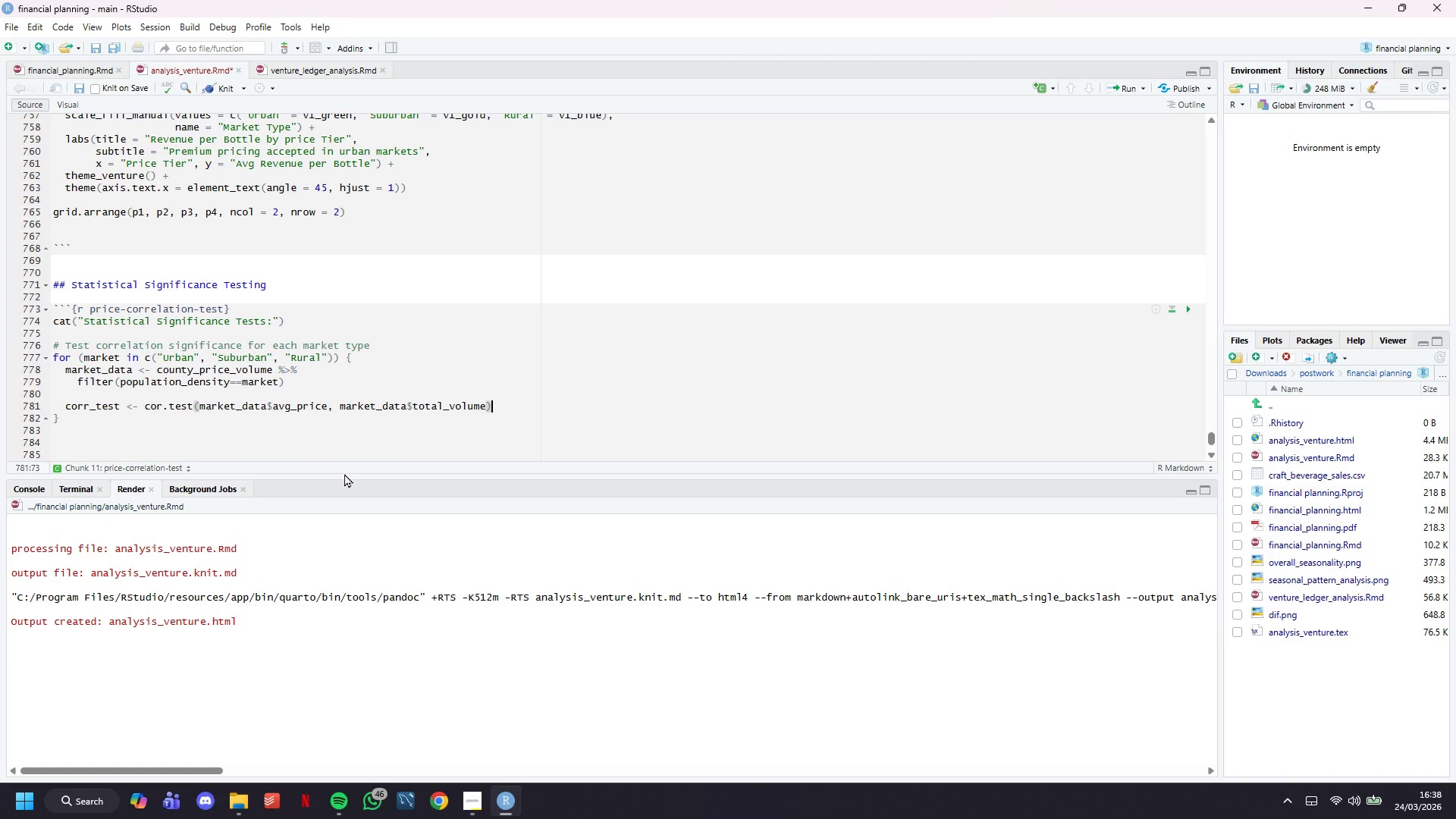 
 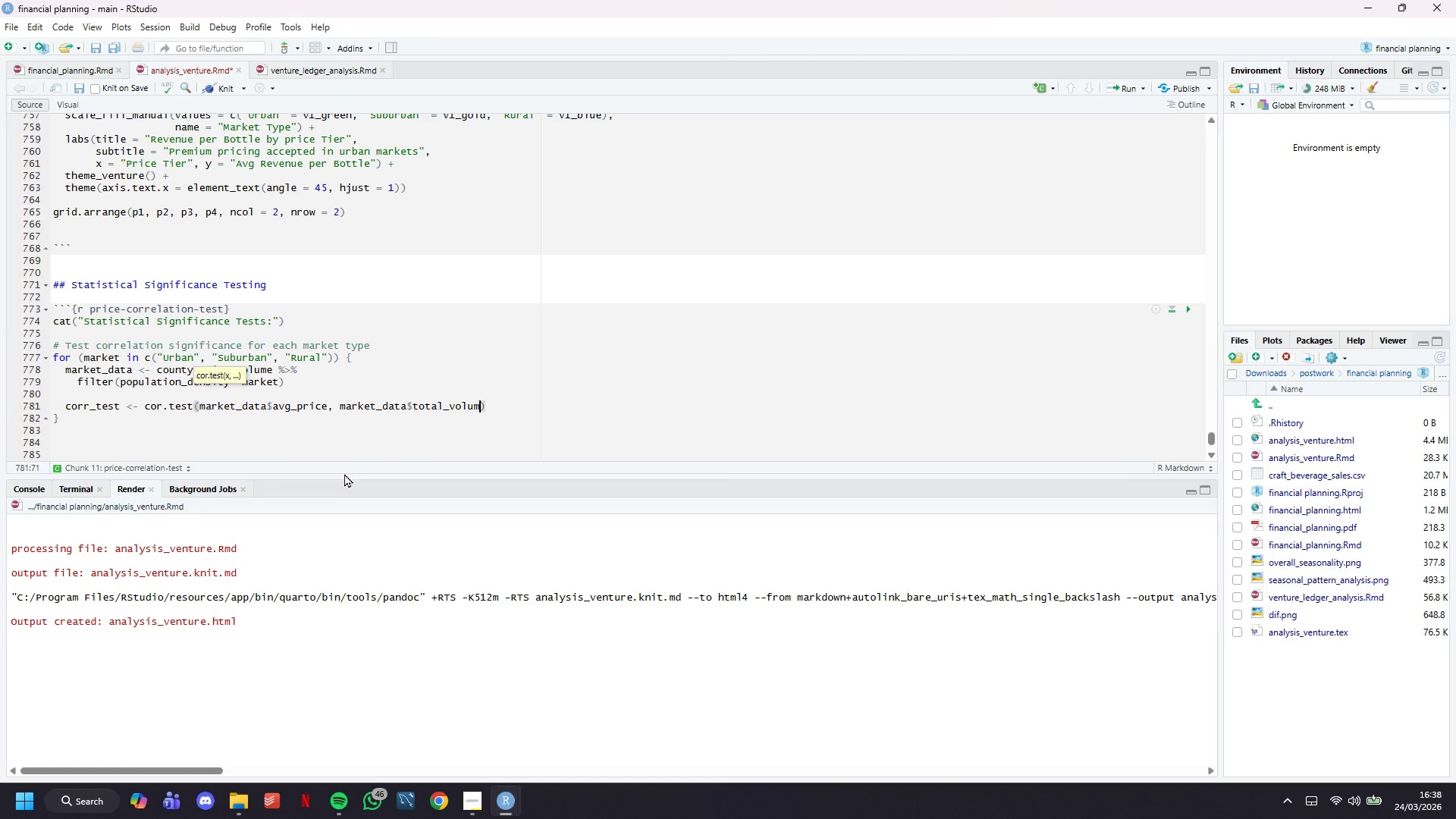 
key(ArrowRight)
 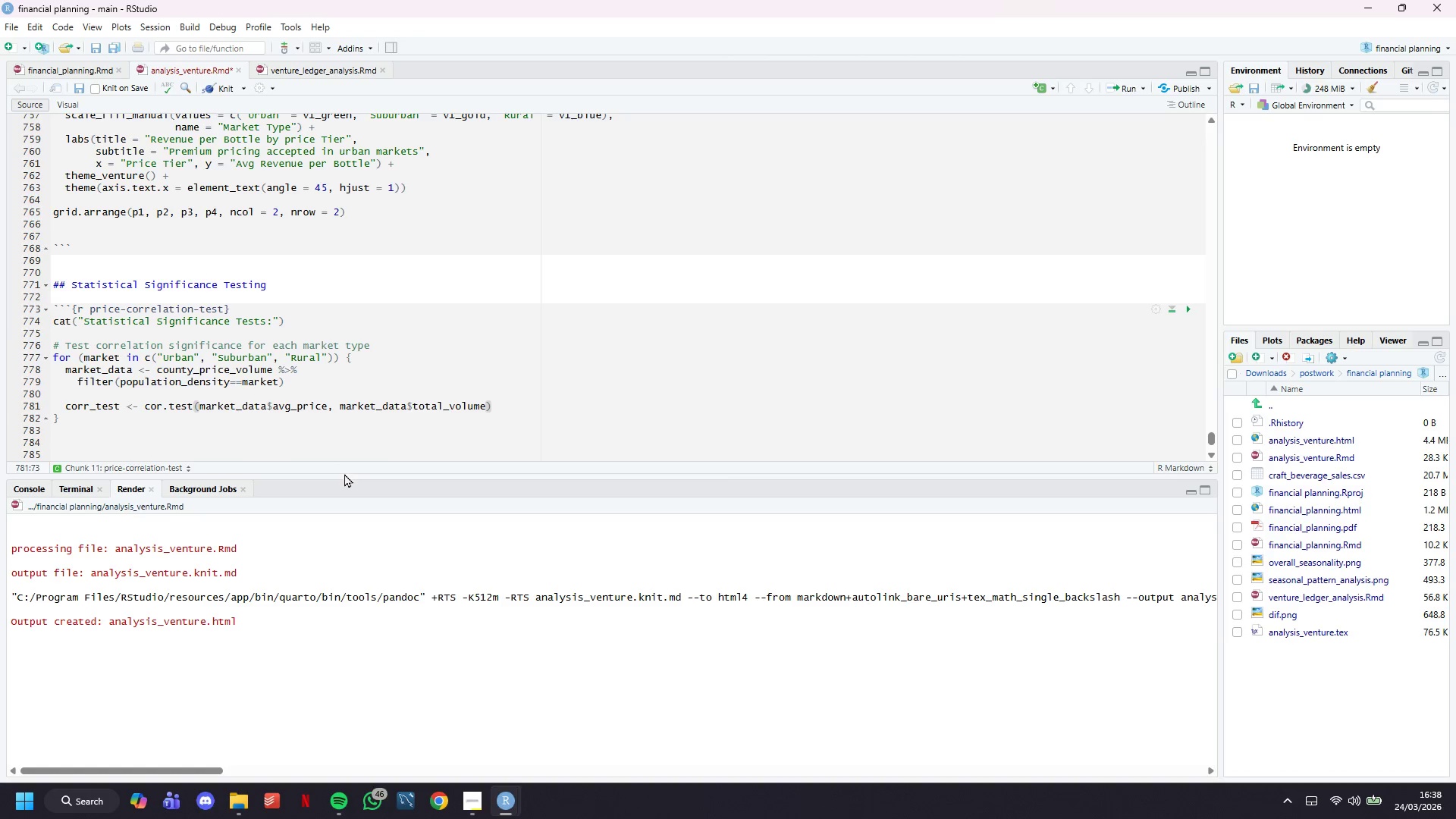 
key(Enter)
 